 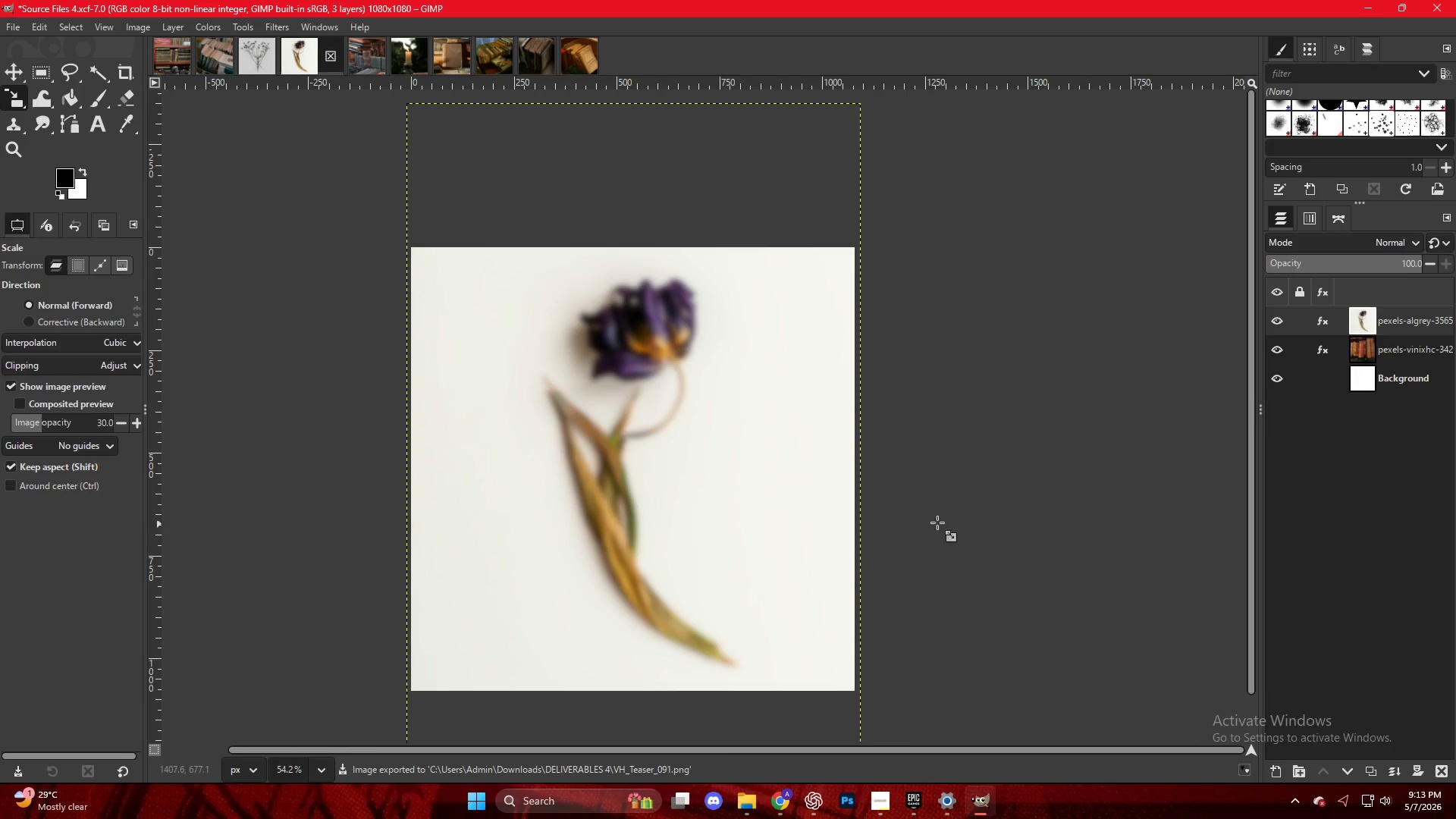 
key(Control+ControlLeft)
 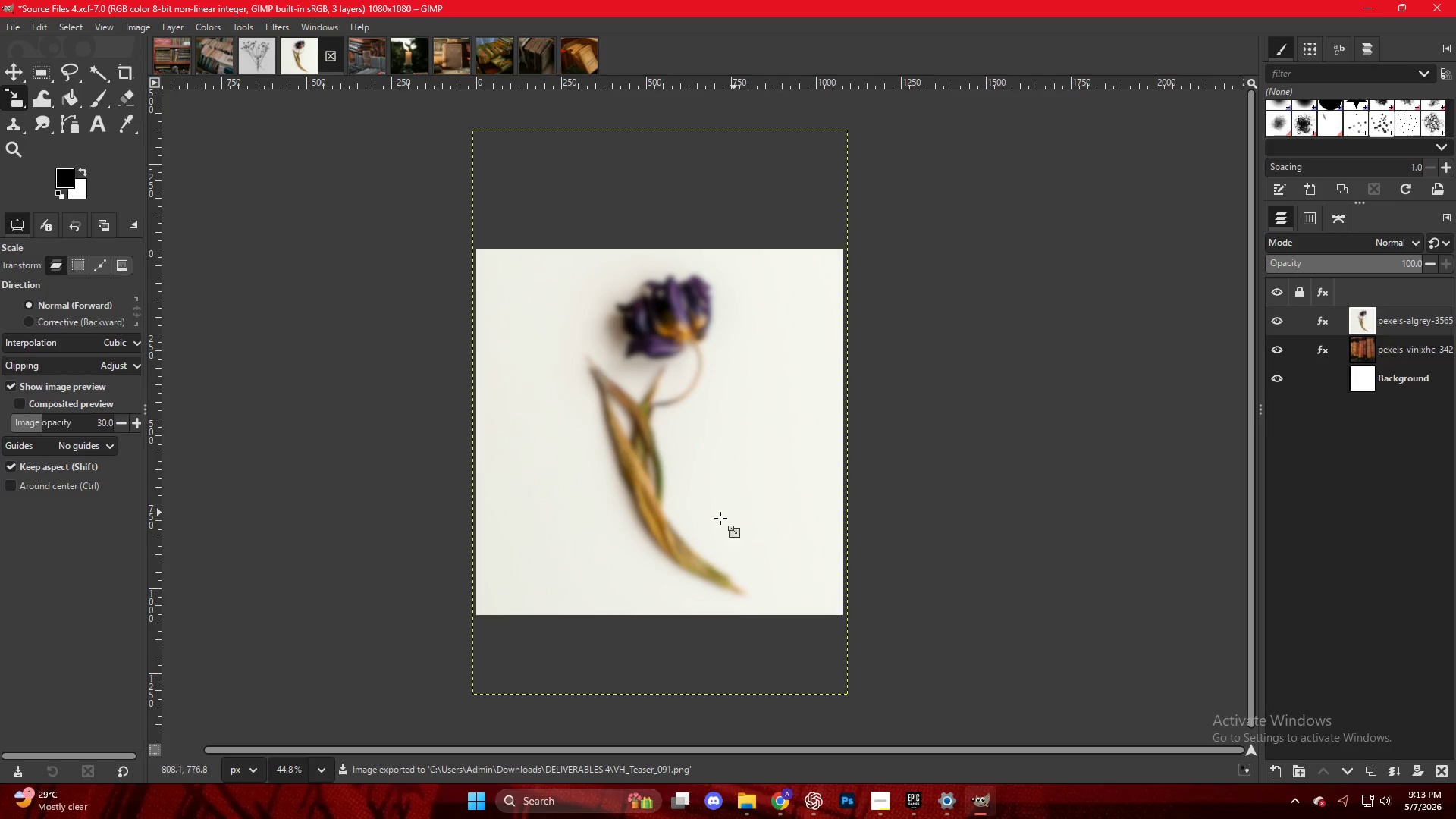 
key(Control+ControlLeft)
 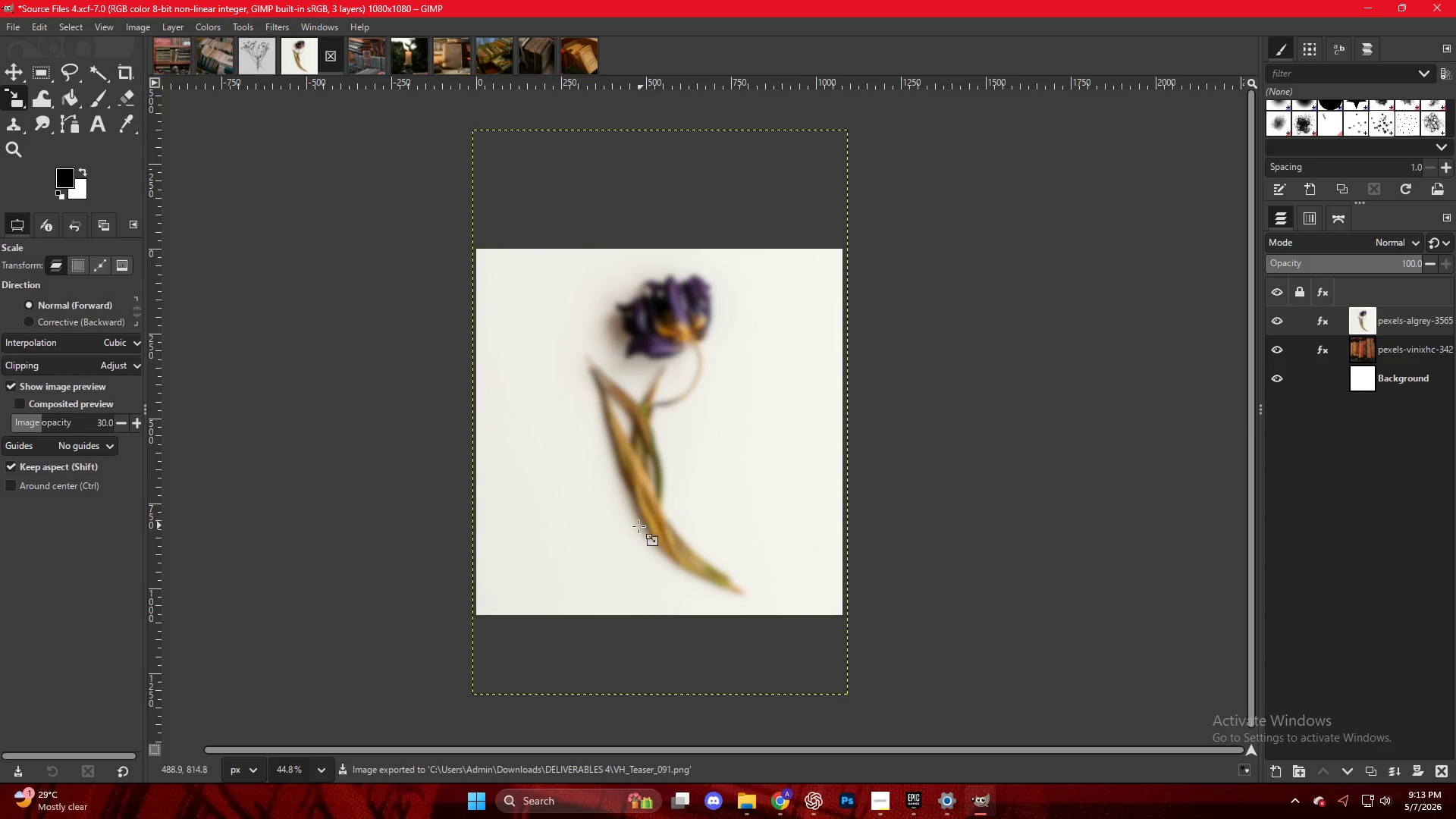 
scroll: coordinate [788, 507], scroll_direction: down, amount: 3.0
 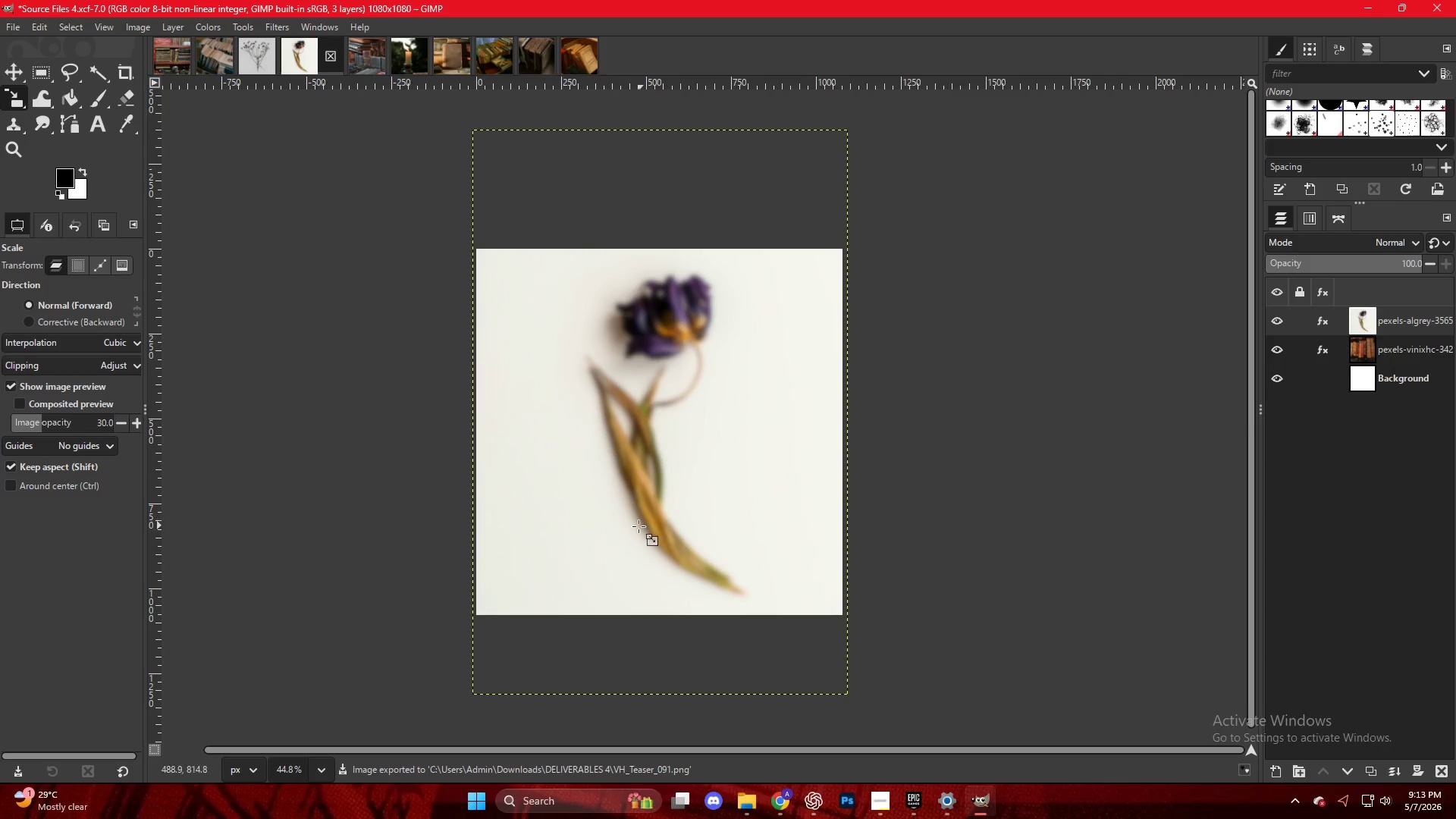 
scroll: coordinate [636, 526], scroll_direction: up, amount: 2.0
 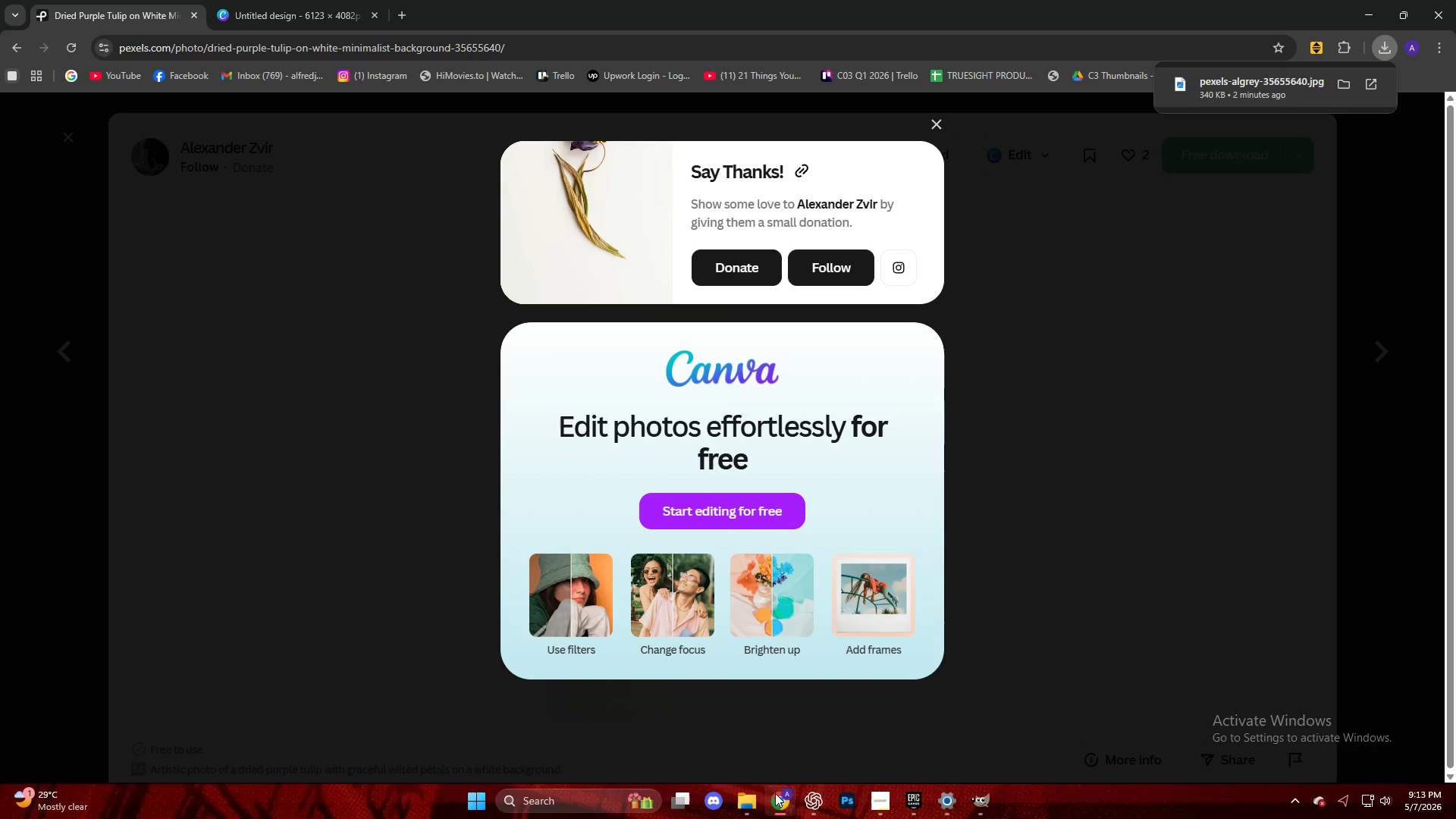 
scroll: coordinate [817, 495], scroll_direction: down, amount: 20.0
 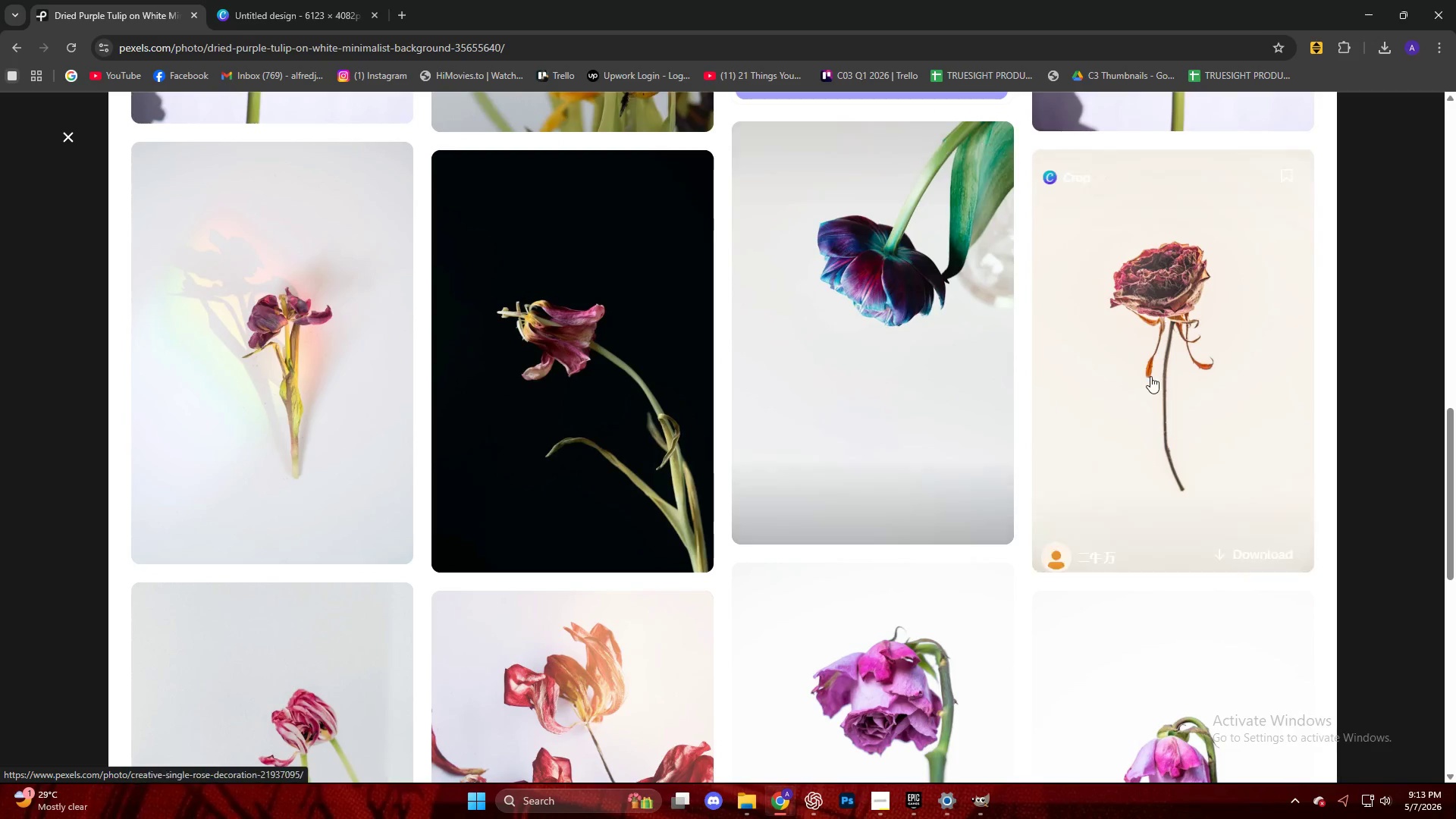 
key(Escape)
 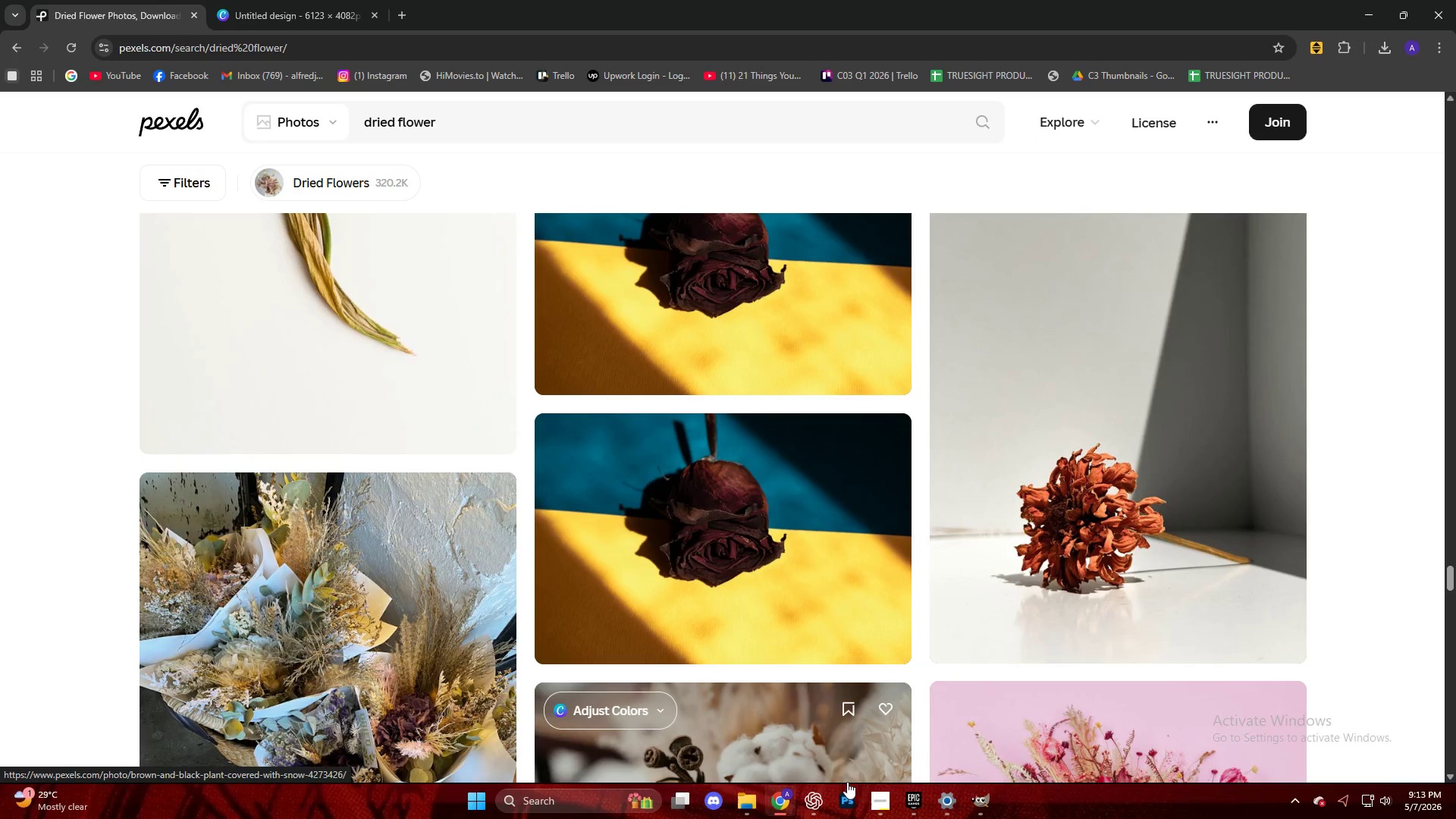 
scroll: coordinate [710, 572], scroll_direction: down, amount: 14.0
 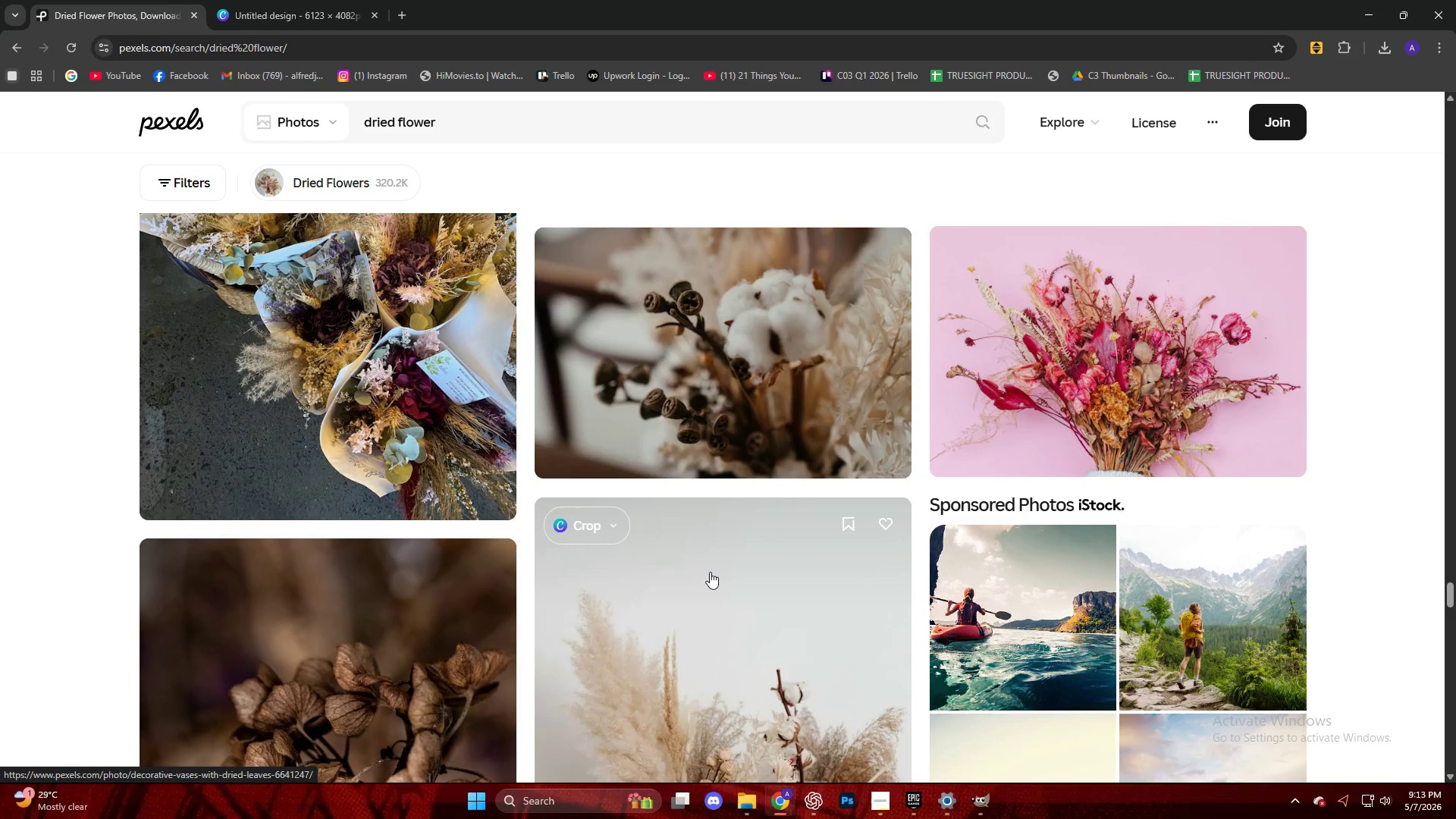 
left_click([682, 345])
 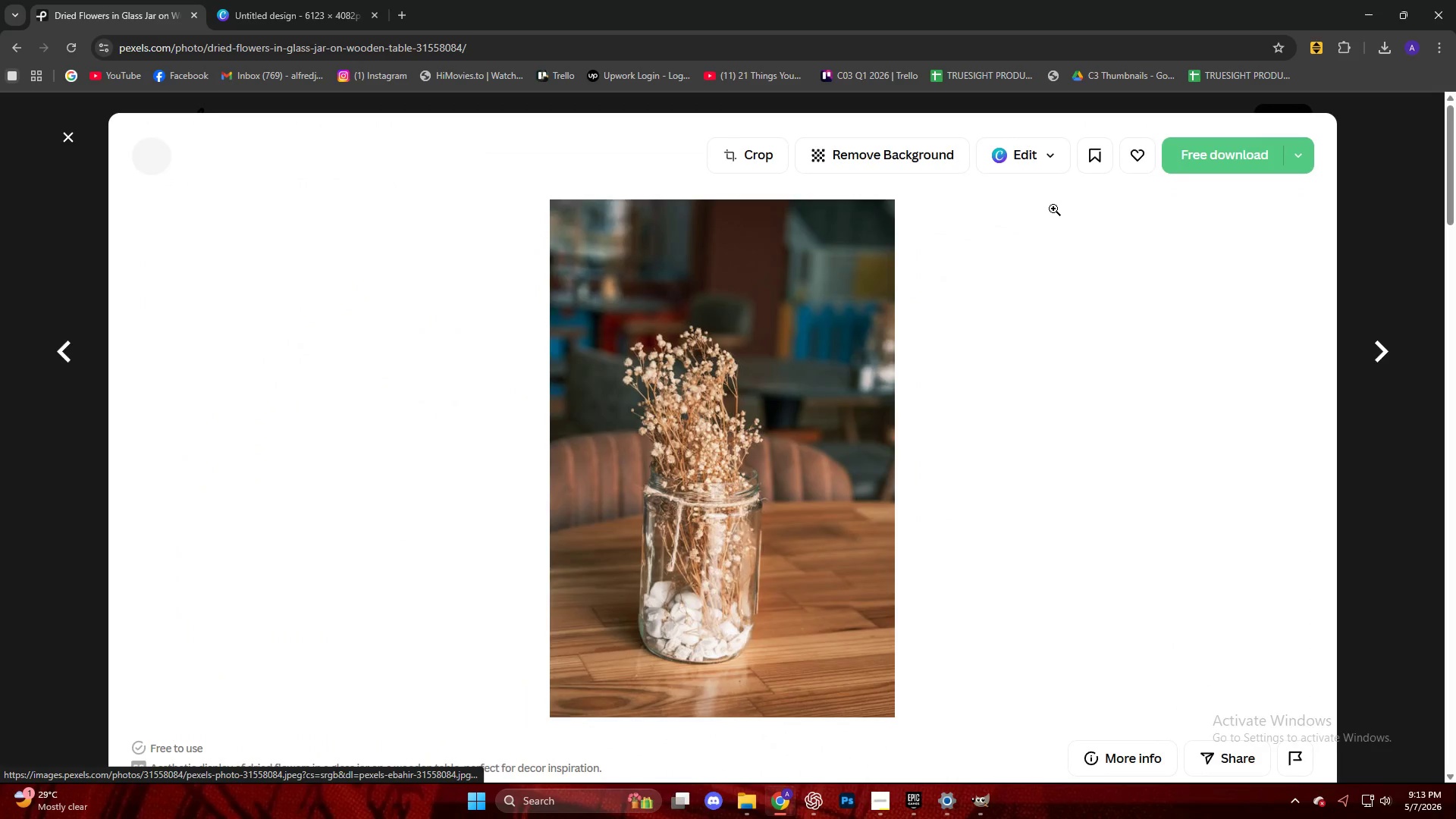 
scroll: coordinate [679, 475], scroll_direction: down, amount: 14.0
 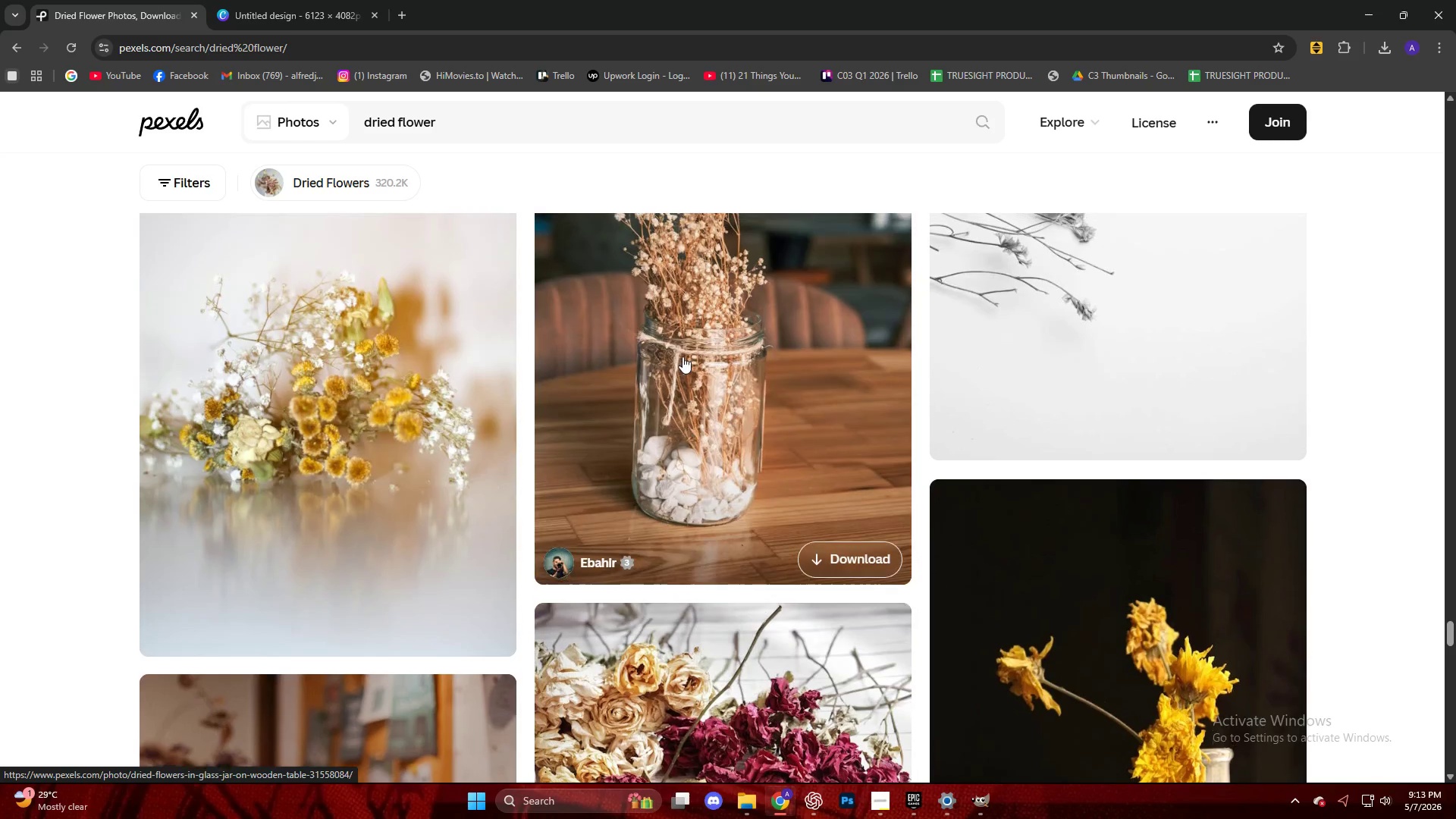 
left_click([1178, 168])
 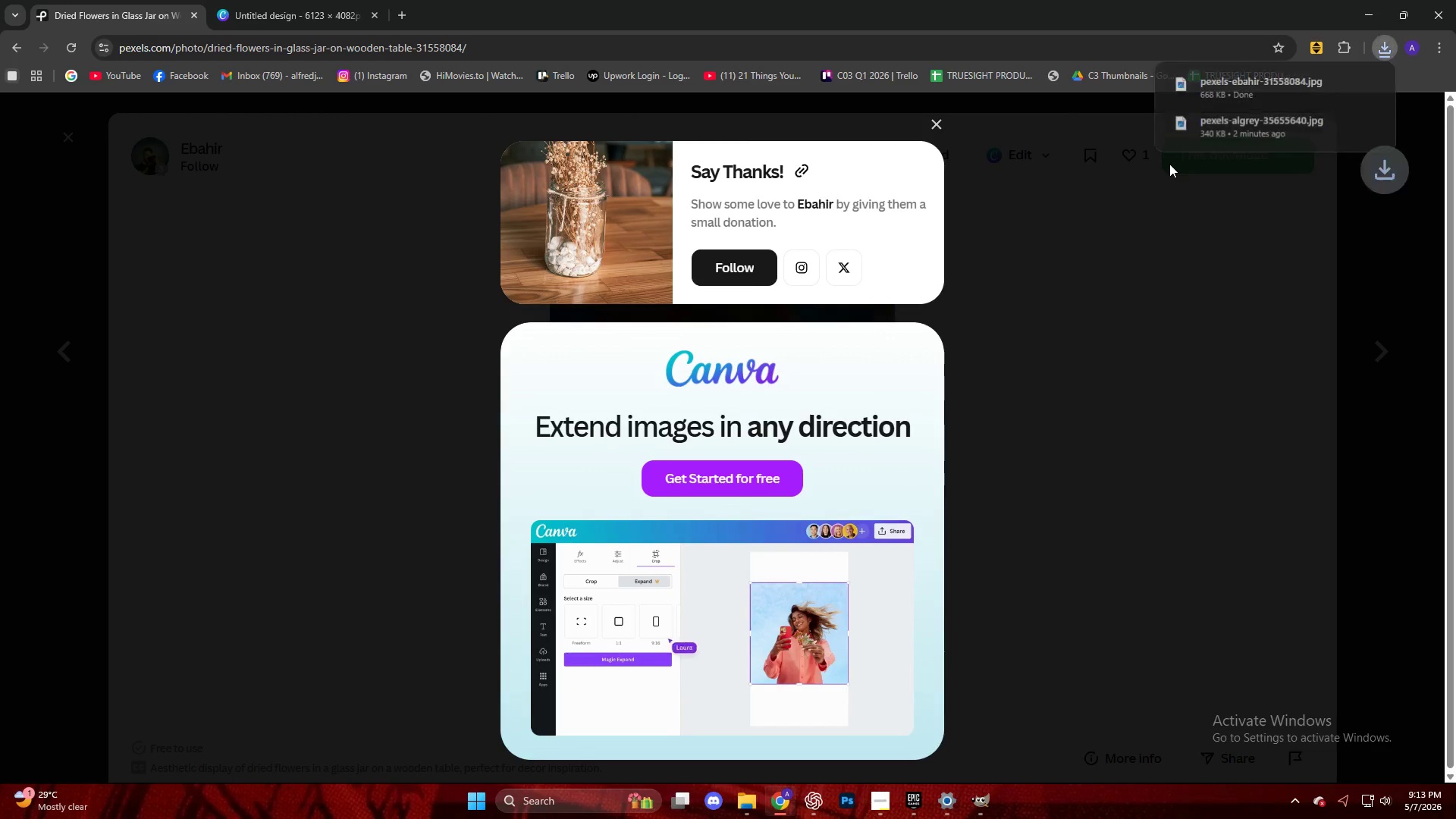 
left_click_drag(start_coordinate=[1215, 95], to_coordinate=[804, 361])
 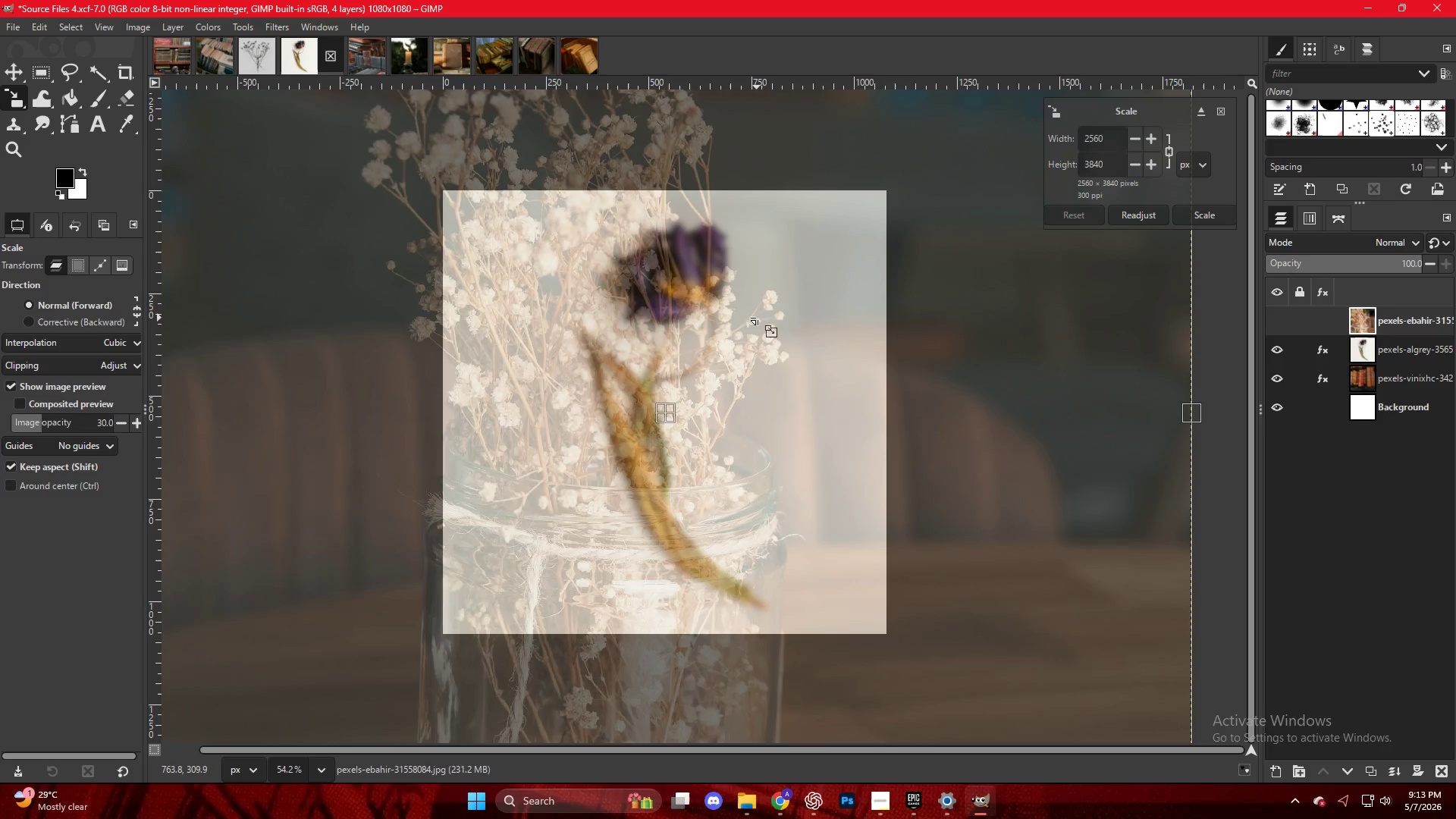 
hold_key(key=ControlLeft, duration=2.05)
scroll: coordinate [775, 324], scroll_direction: down, amount: 4.0
 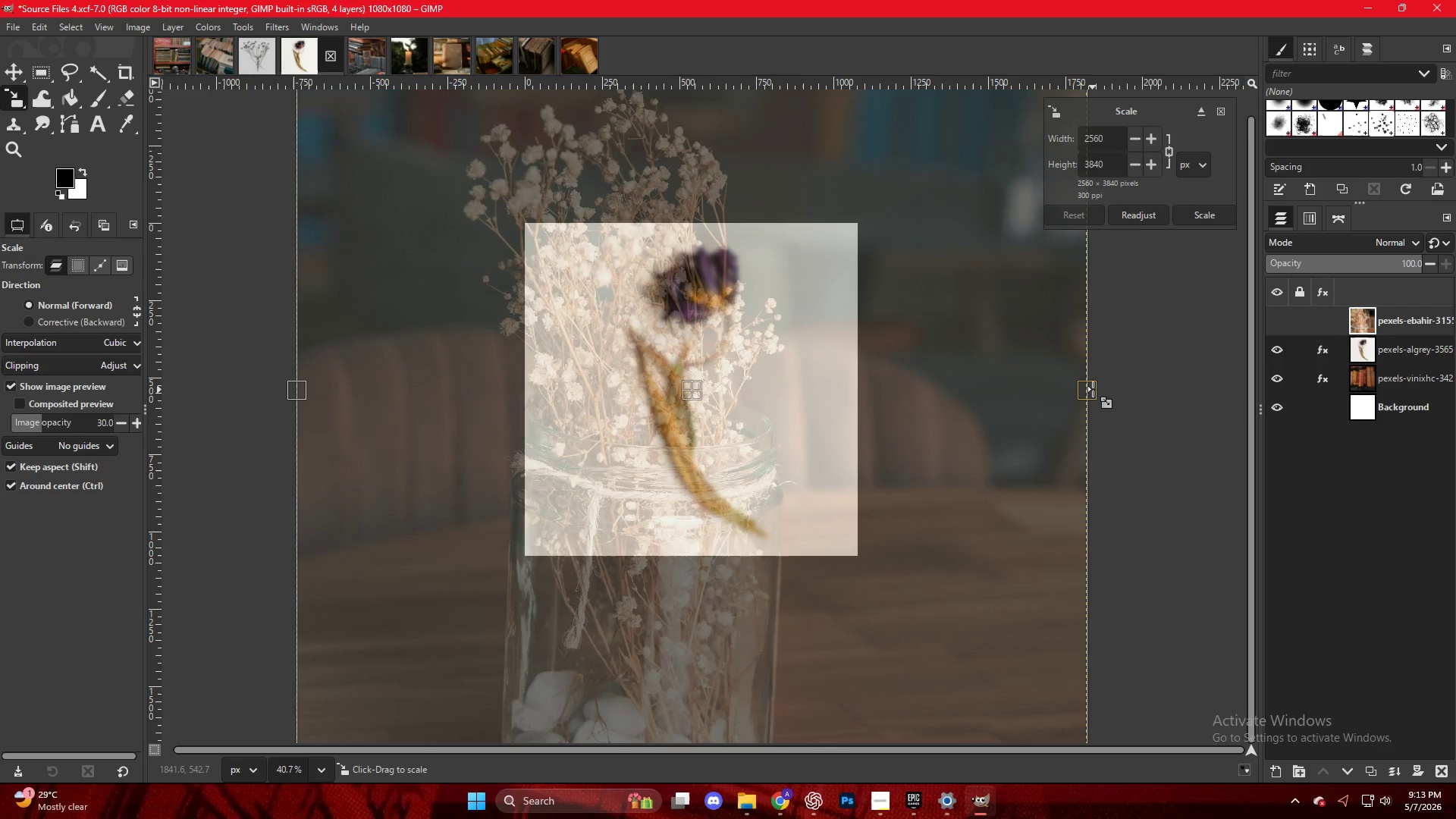 
left_click_drag(start_coordinate=[1096, 391], to_coordinate=[867, 375])
 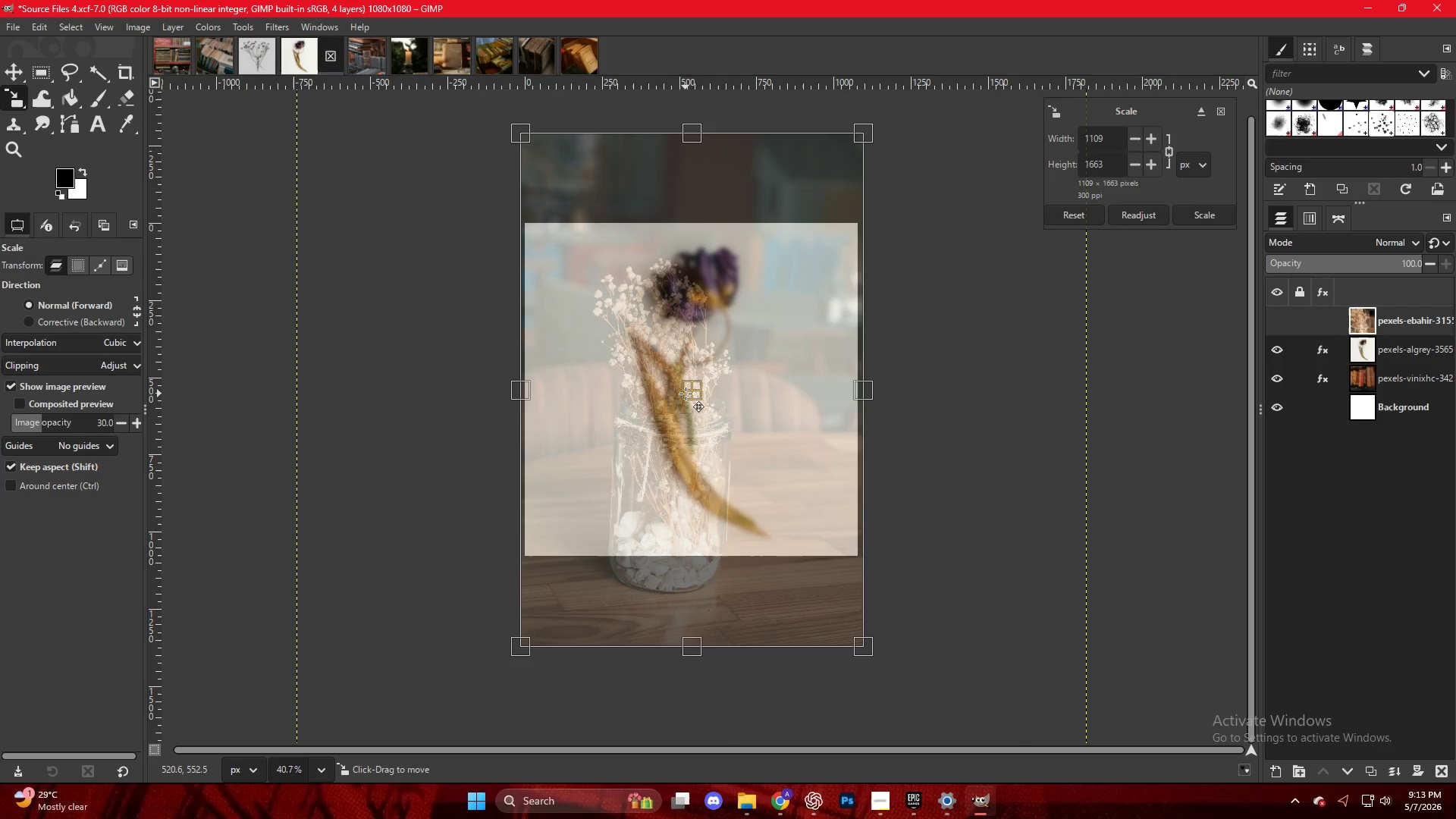 
key(NumpadEnter)
 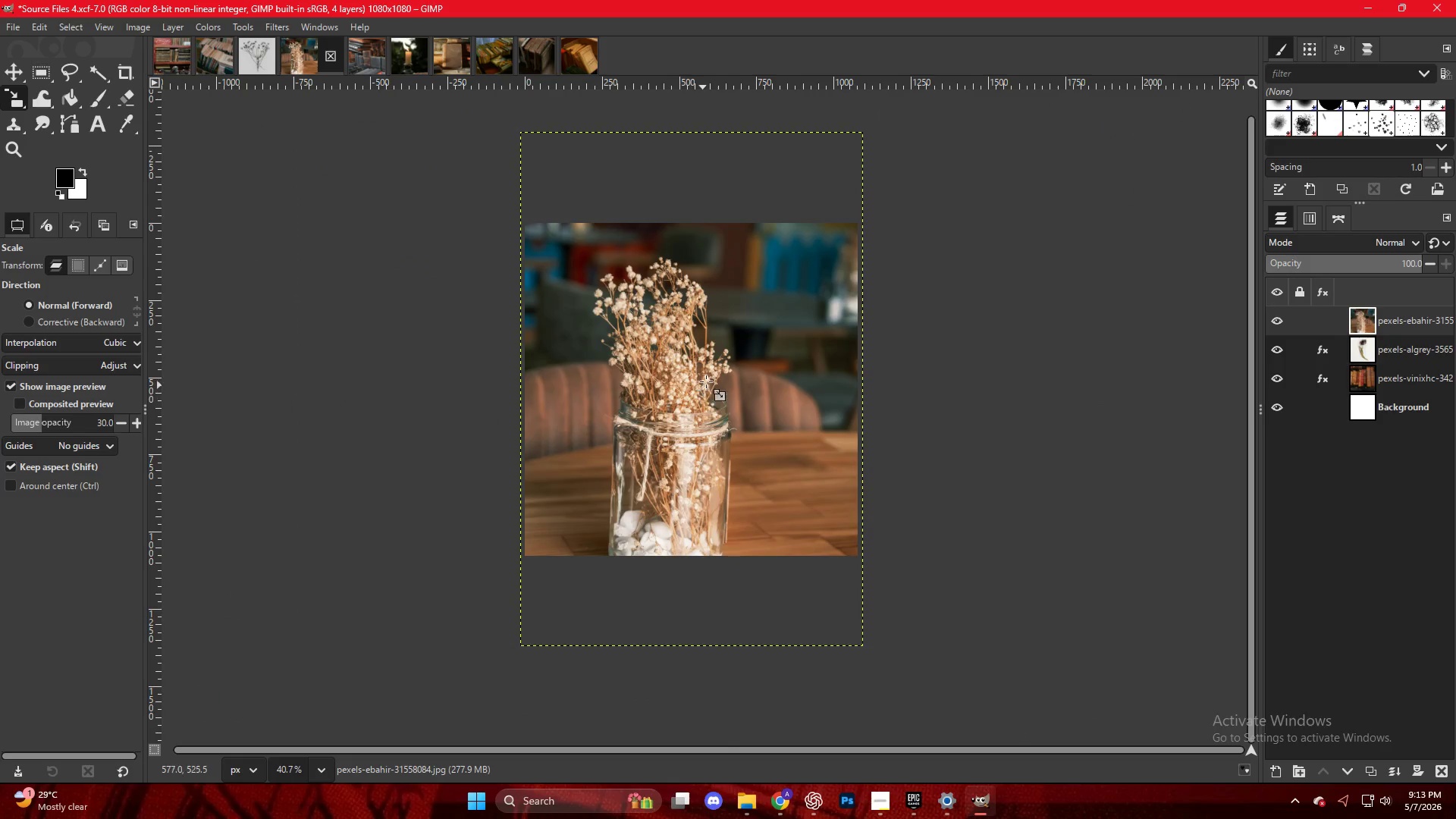 
key(Control+ControlLeft)
 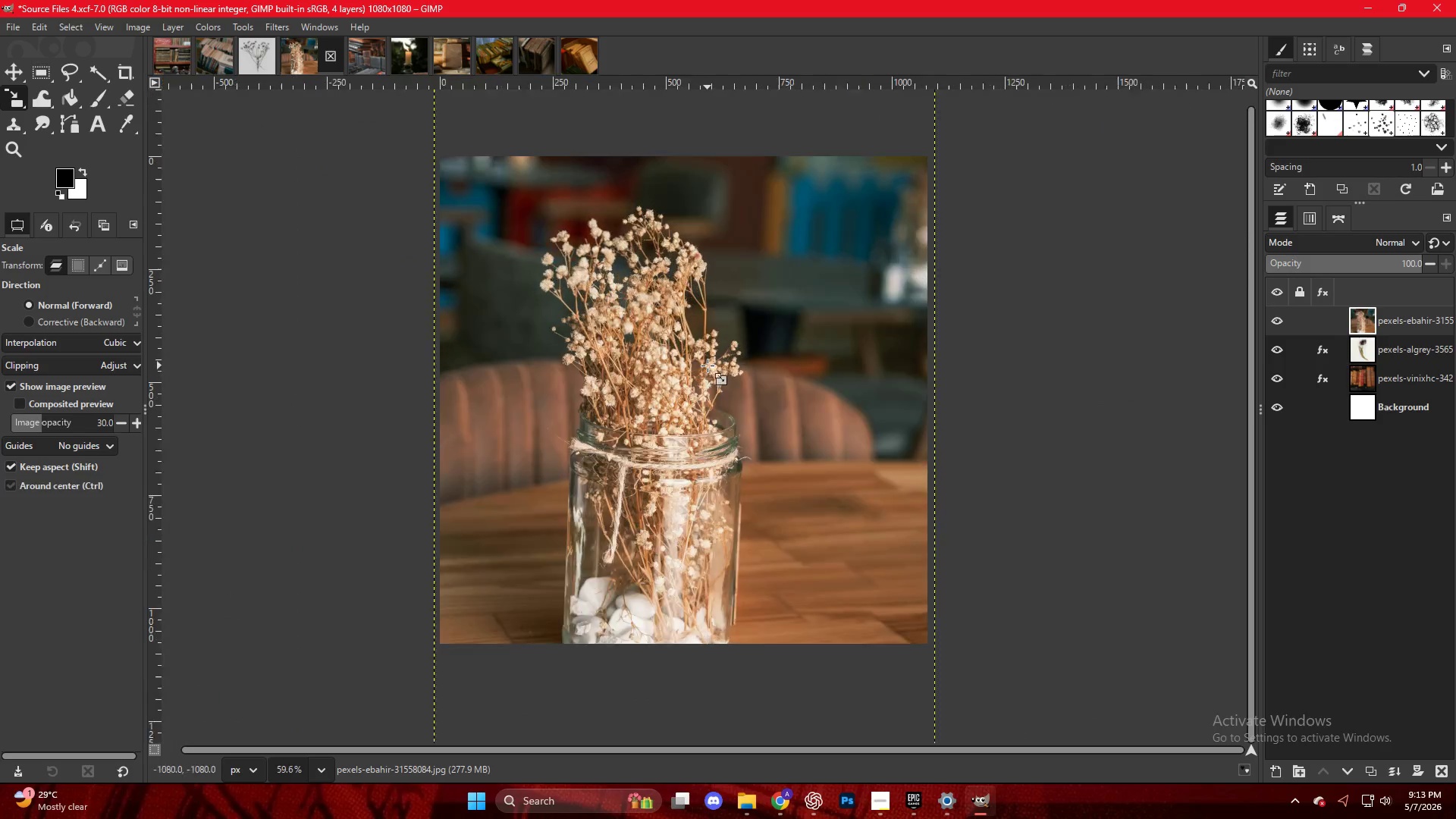 
scroll: coordinate [708, 366], scroll_direction: up, amount: 5.0
 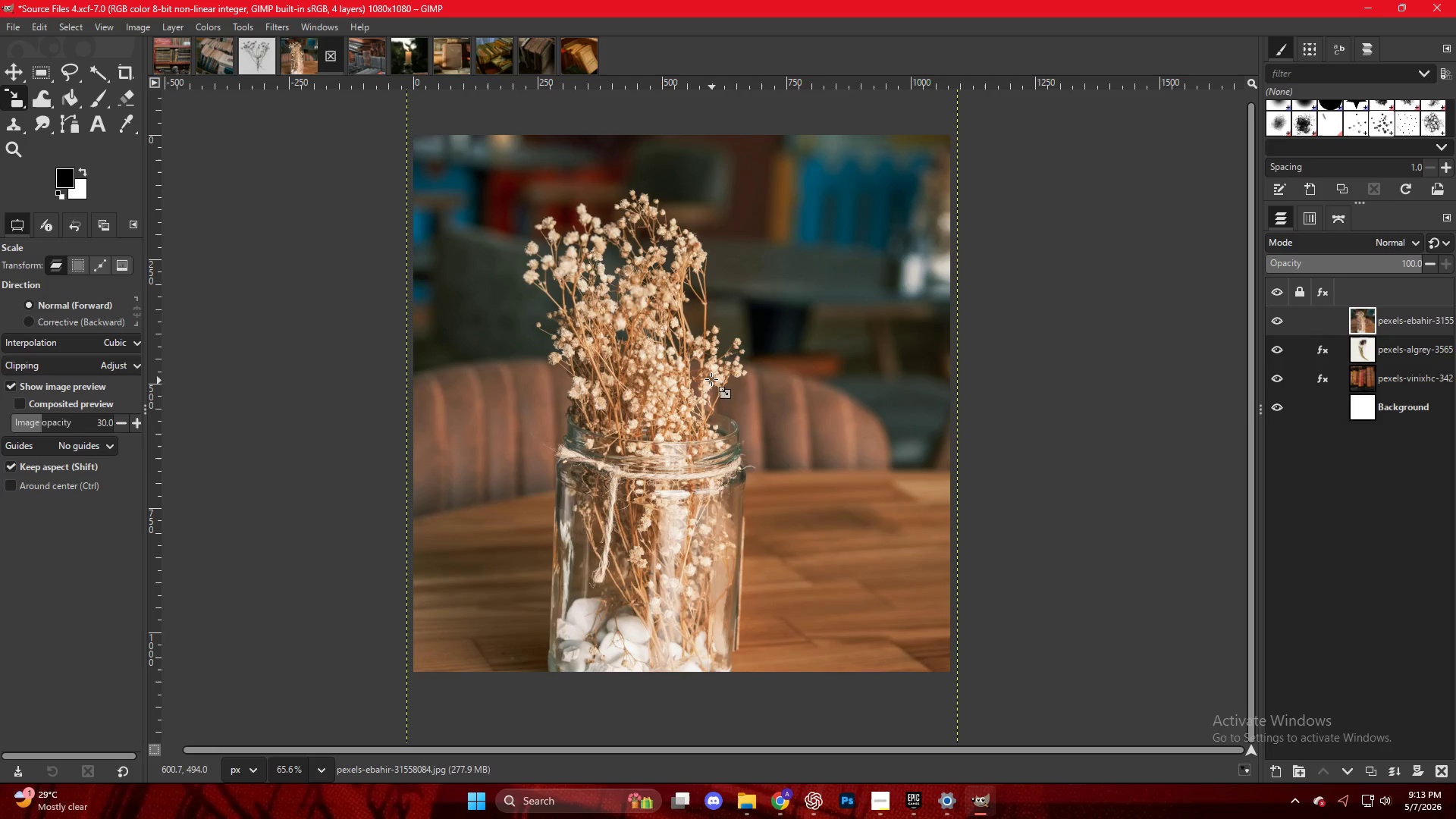 
right_click([716, 338])
 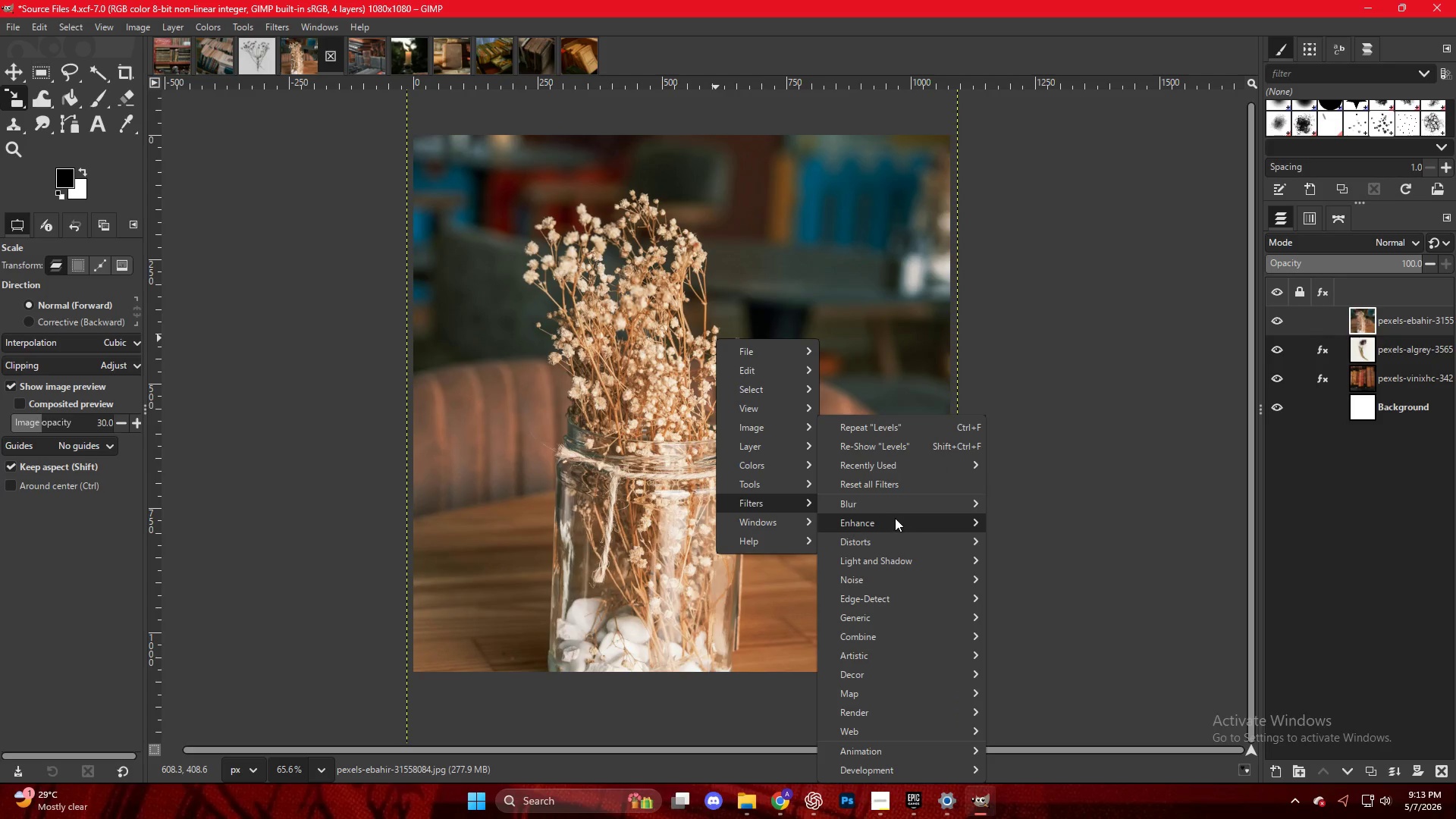 
left_click([1059, 525])
 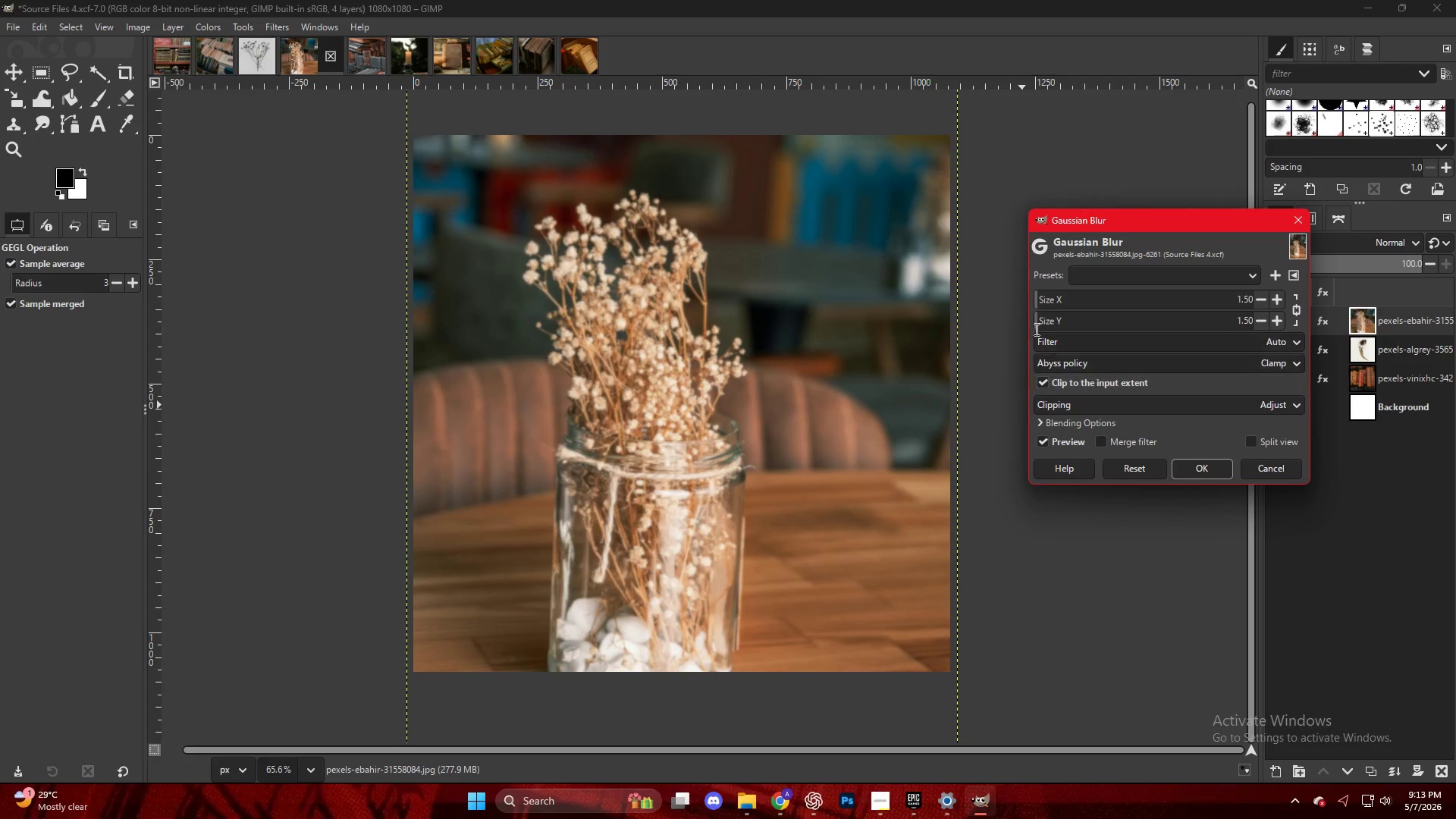 
left_click_drag(start_coordinate=[1045, 301], to_coordinate=[1050, 303])
 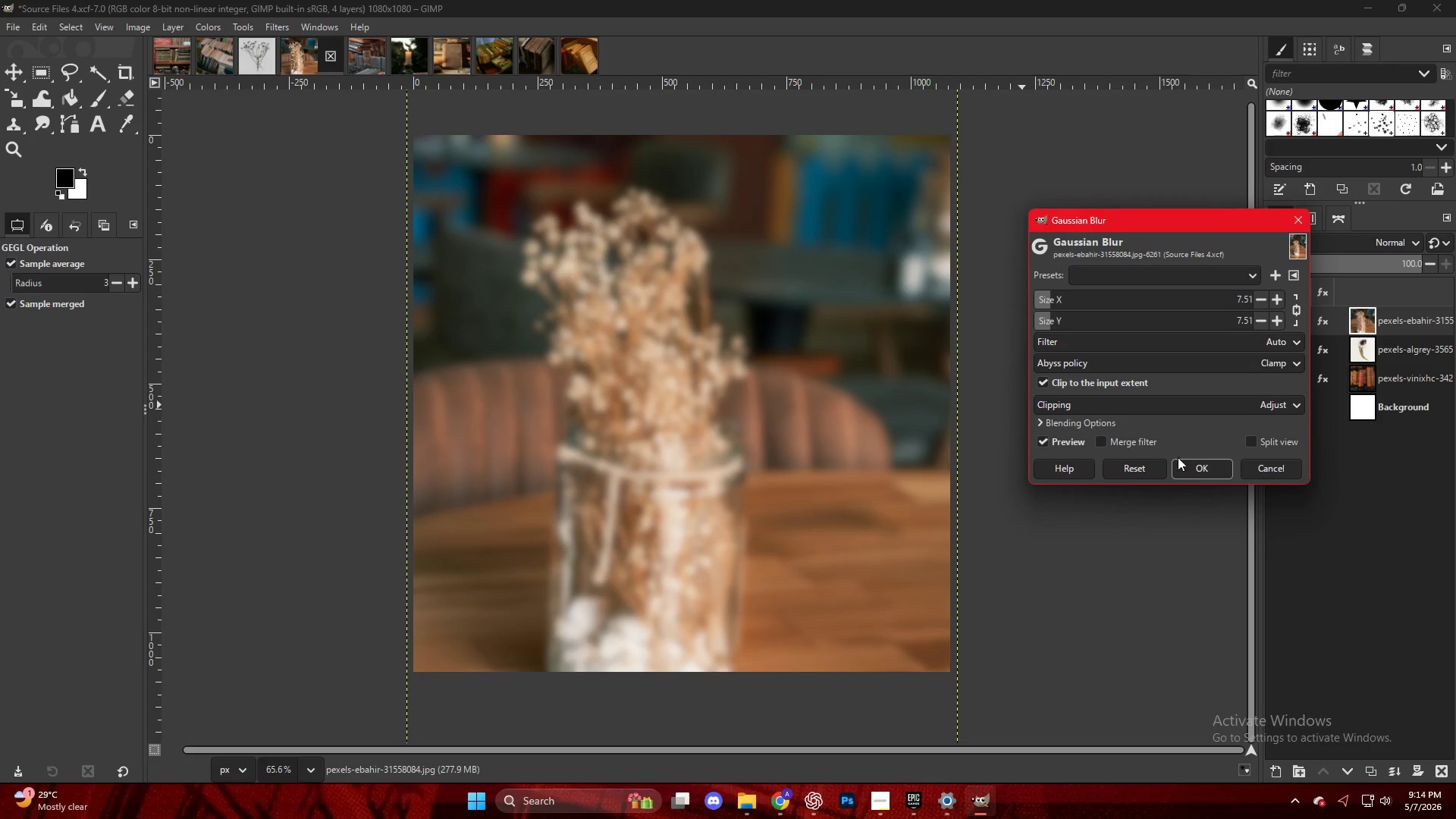 
left_click([1194, 468])
 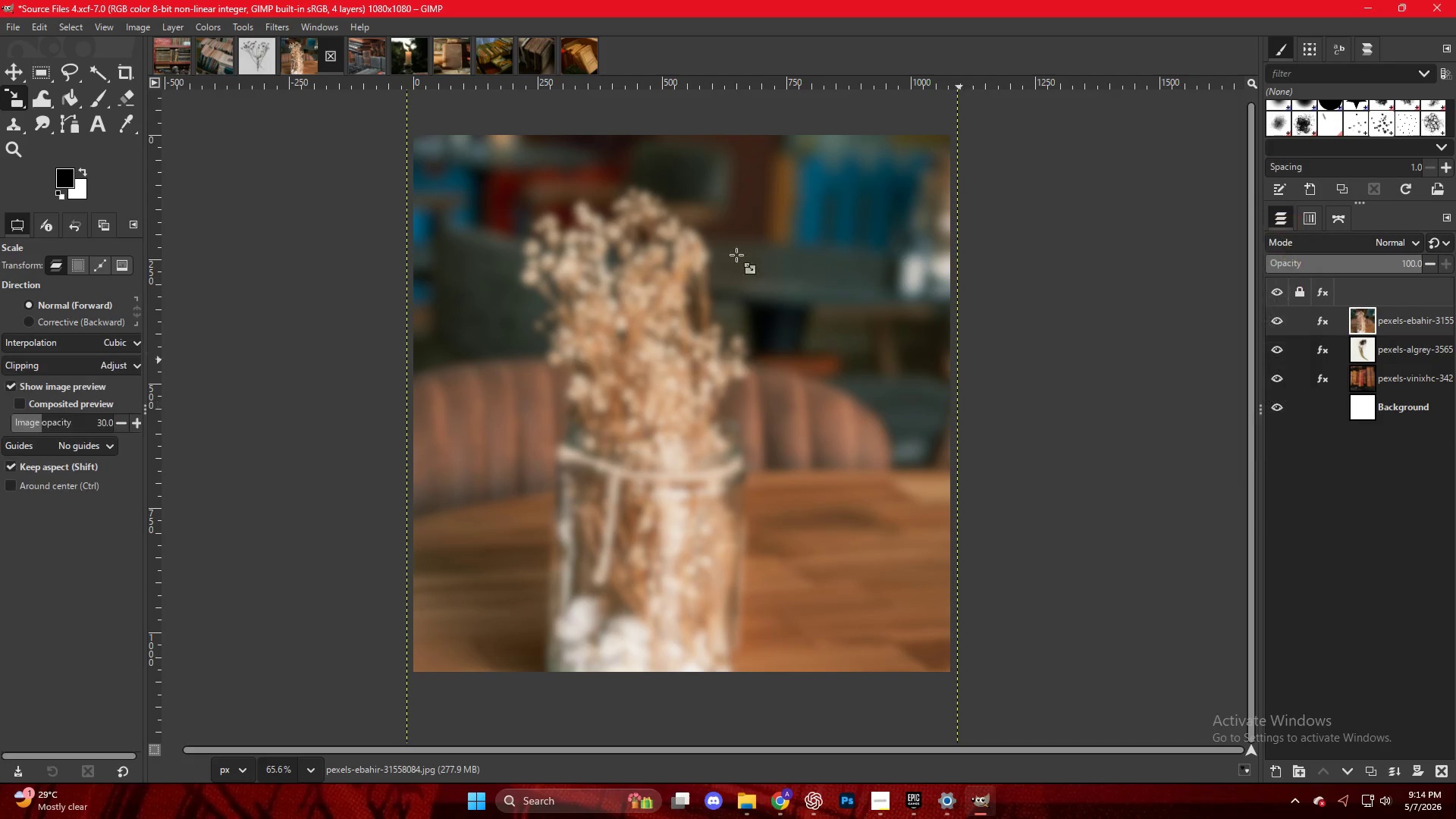 
right_click([707, 235])
 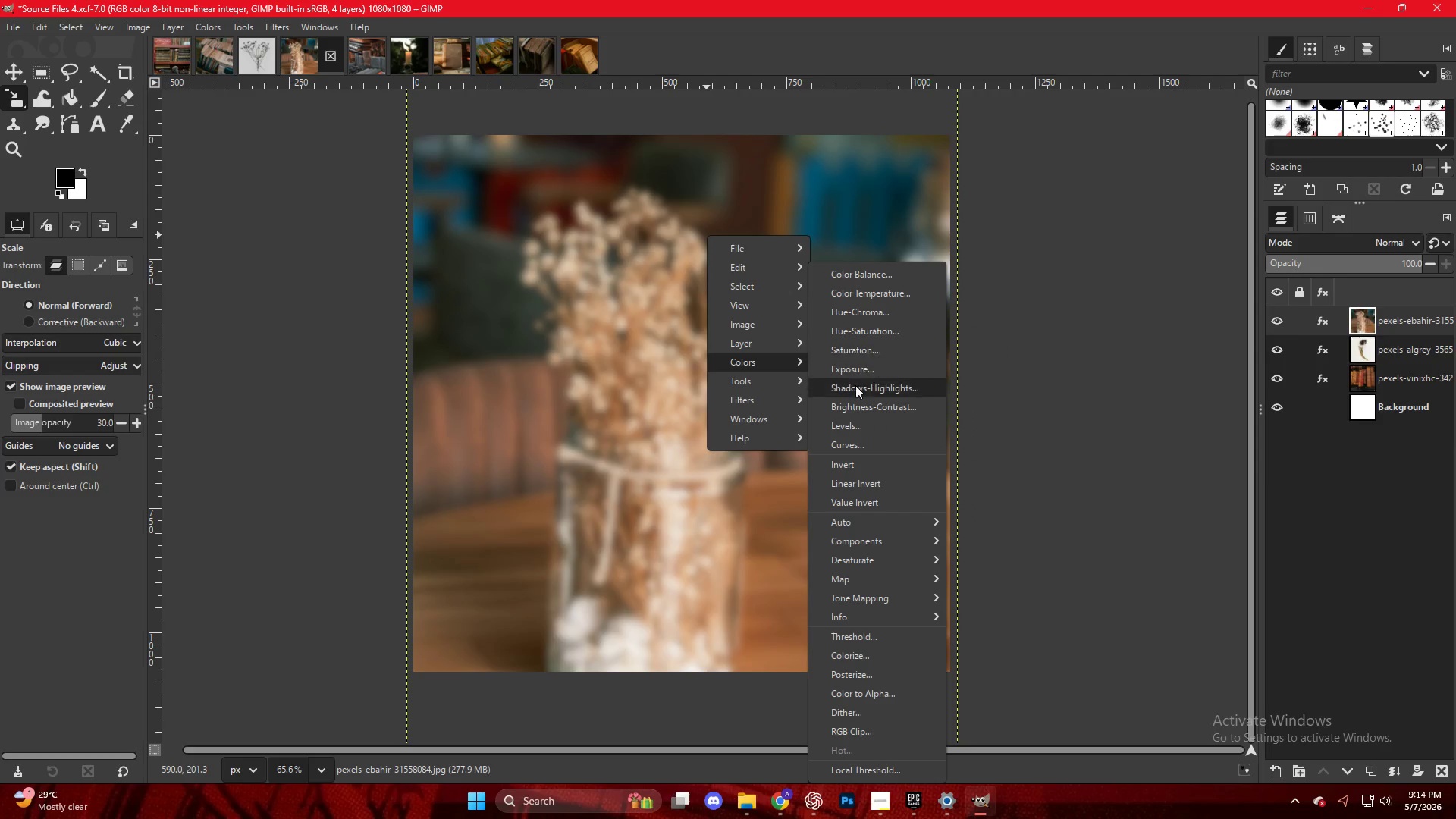 
left_click([846, 425])
 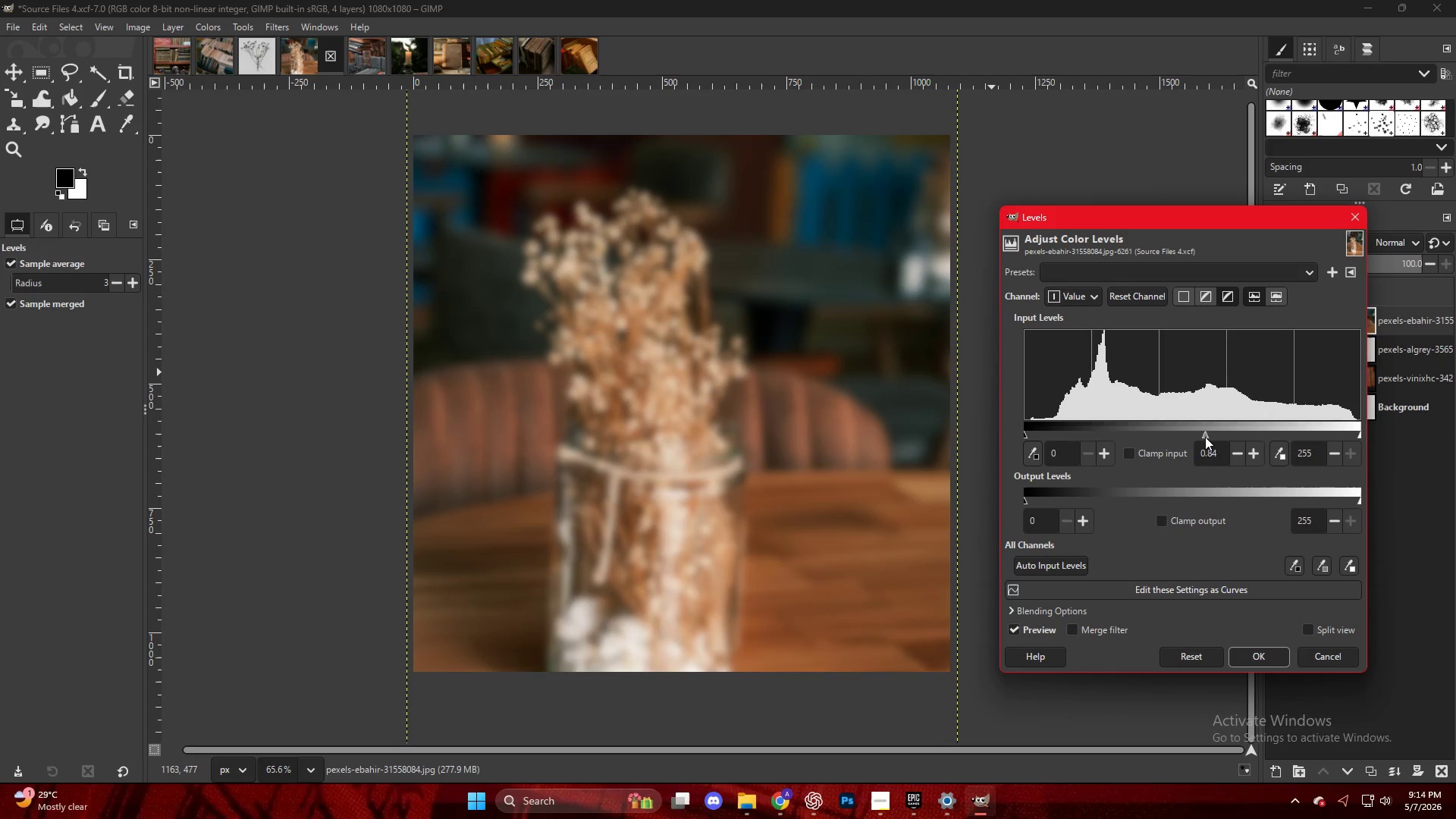 
double_click([1207, 437])
 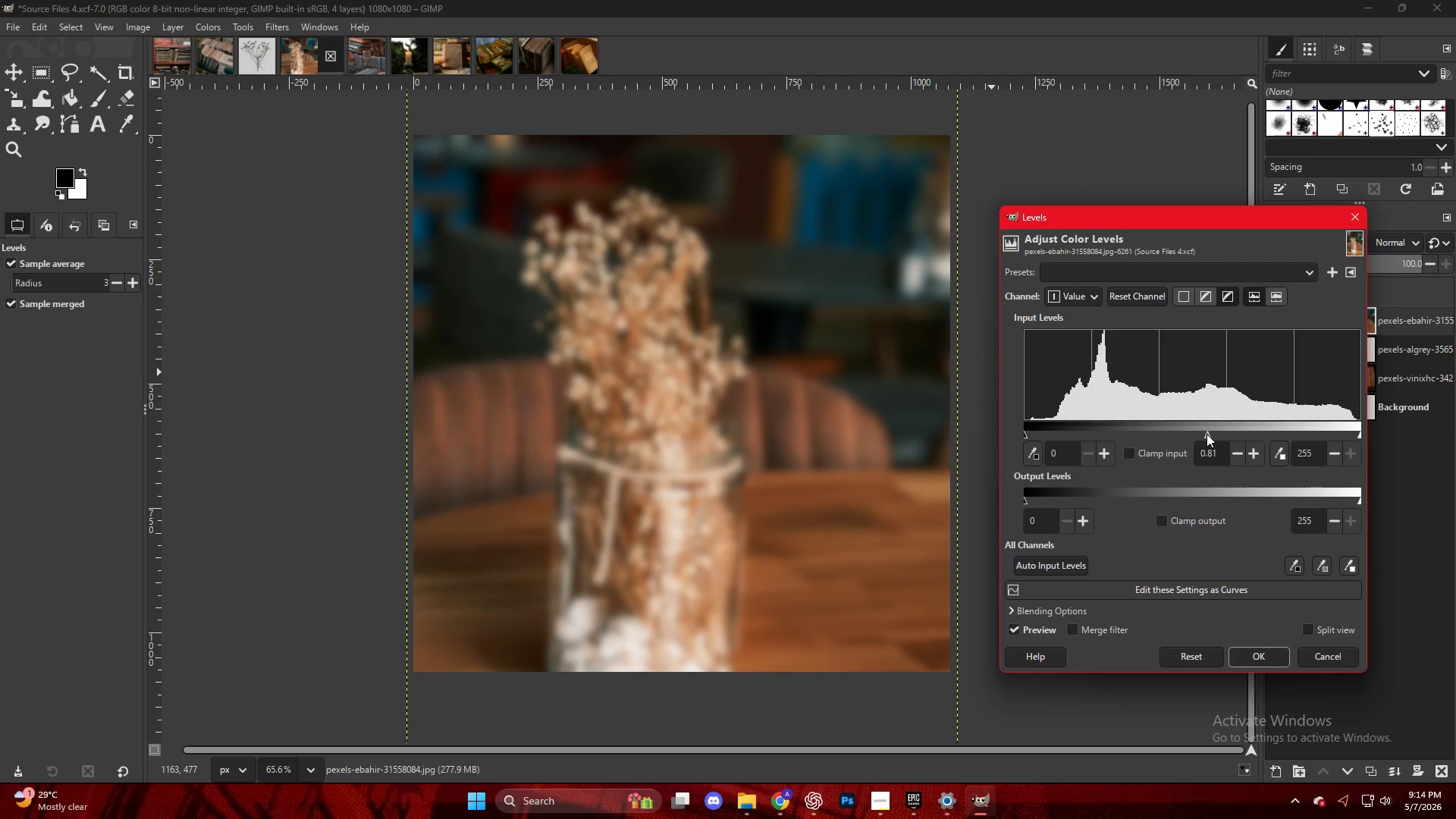 
key(NumpadEnter)
 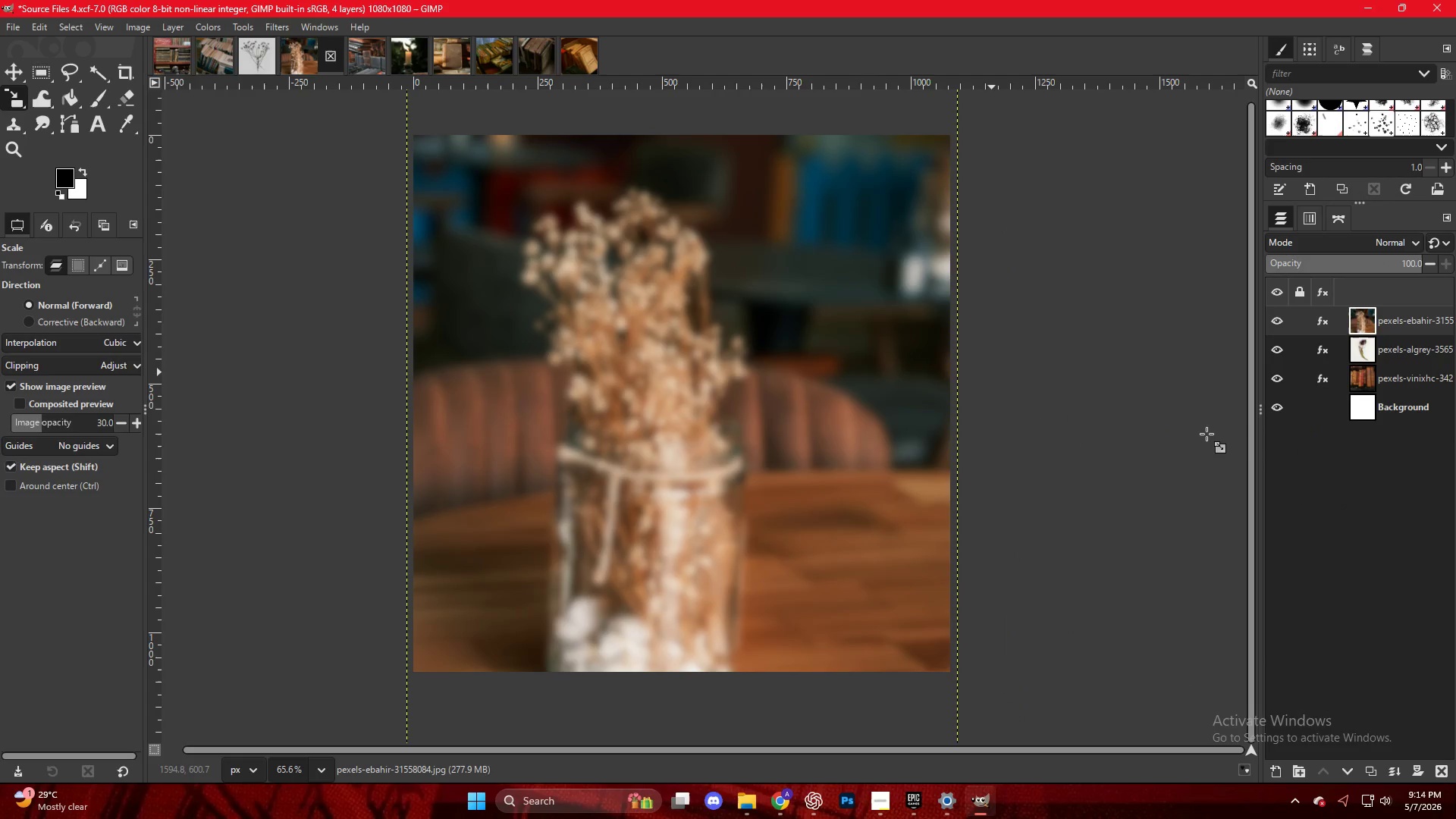 
key(Control+Shift+E)
 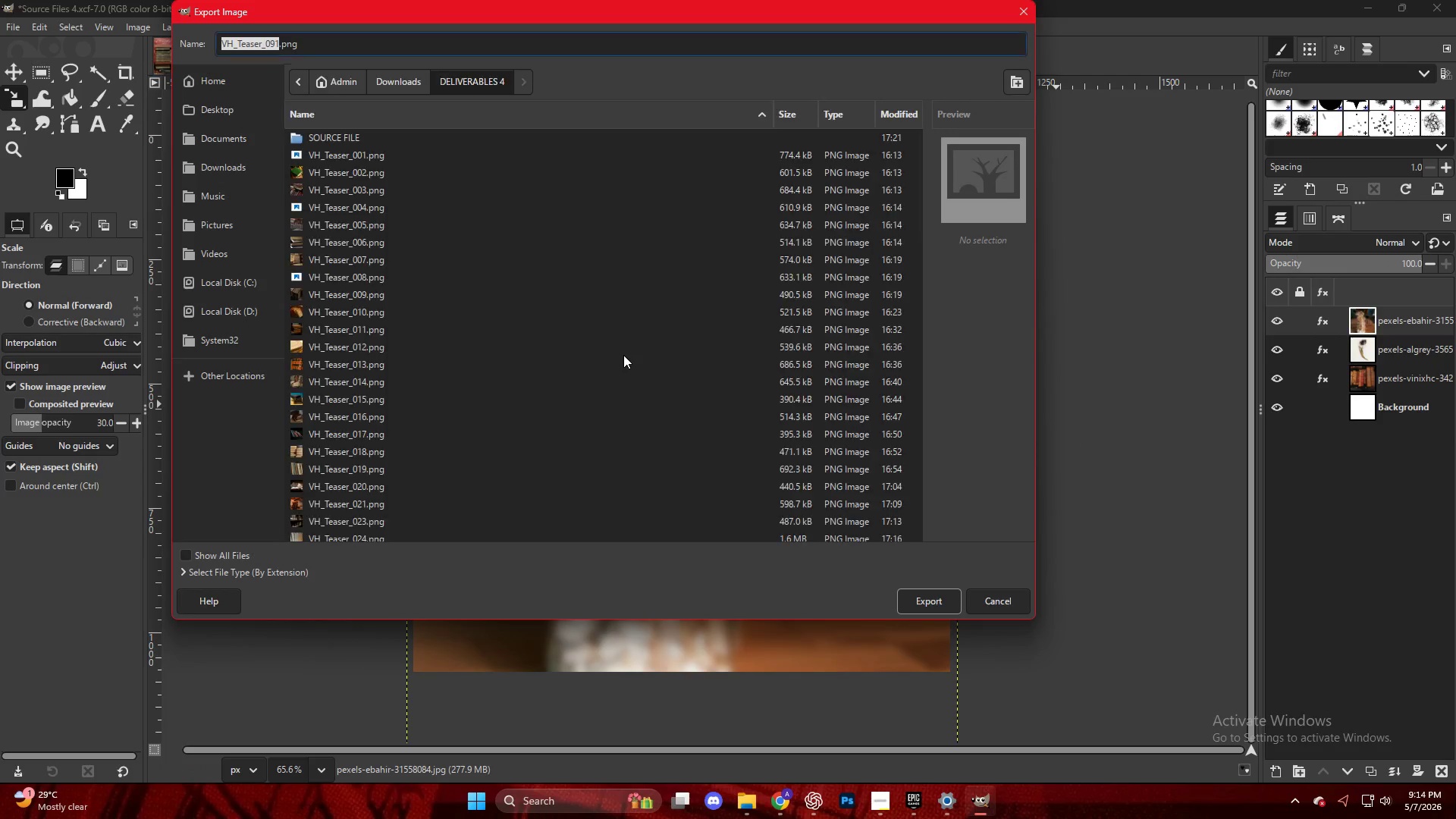 
left_click([379, 532])
 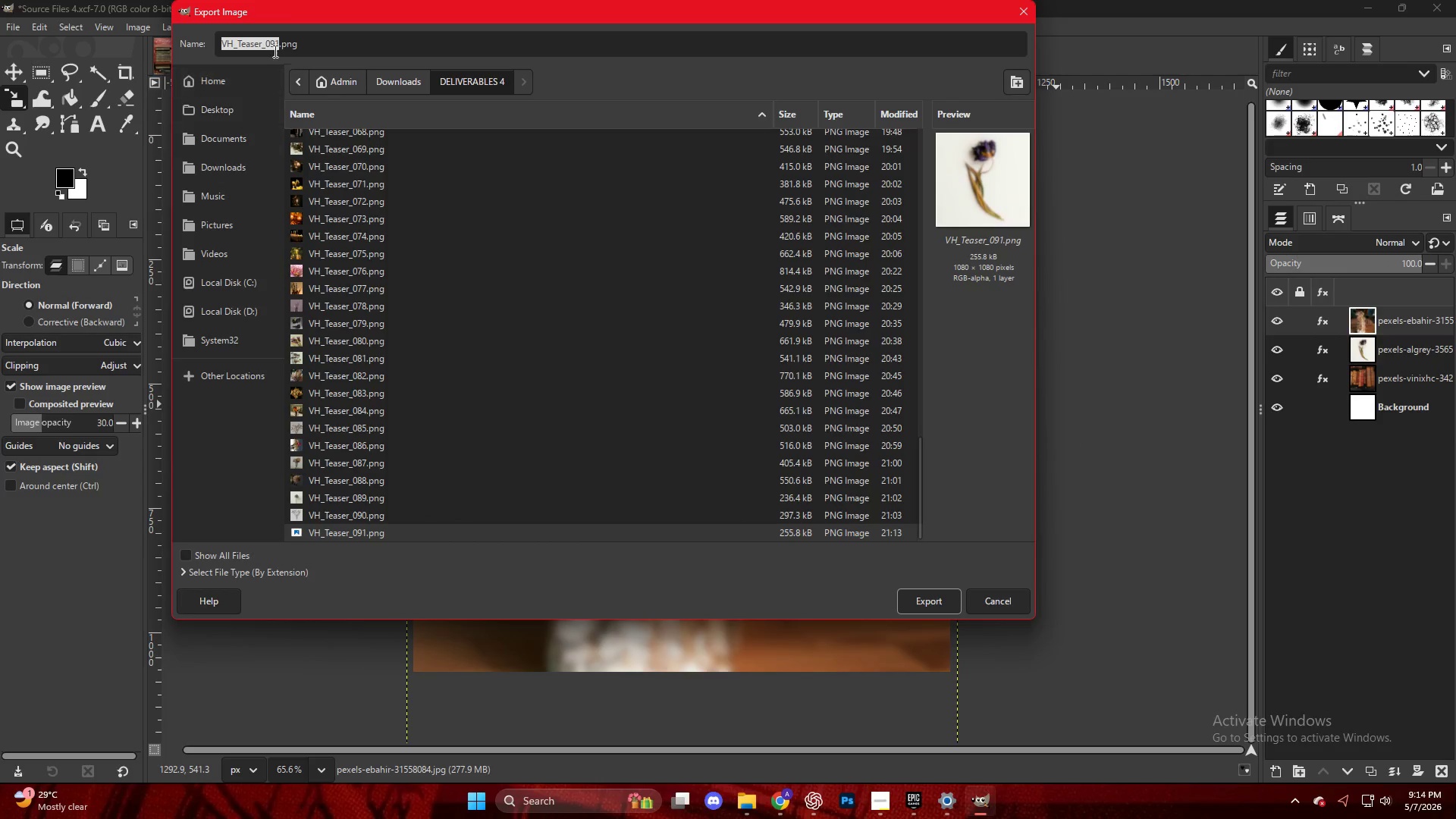 
scroll: coordinate [379, 532], scroll_direction: down, amount: 31.0
 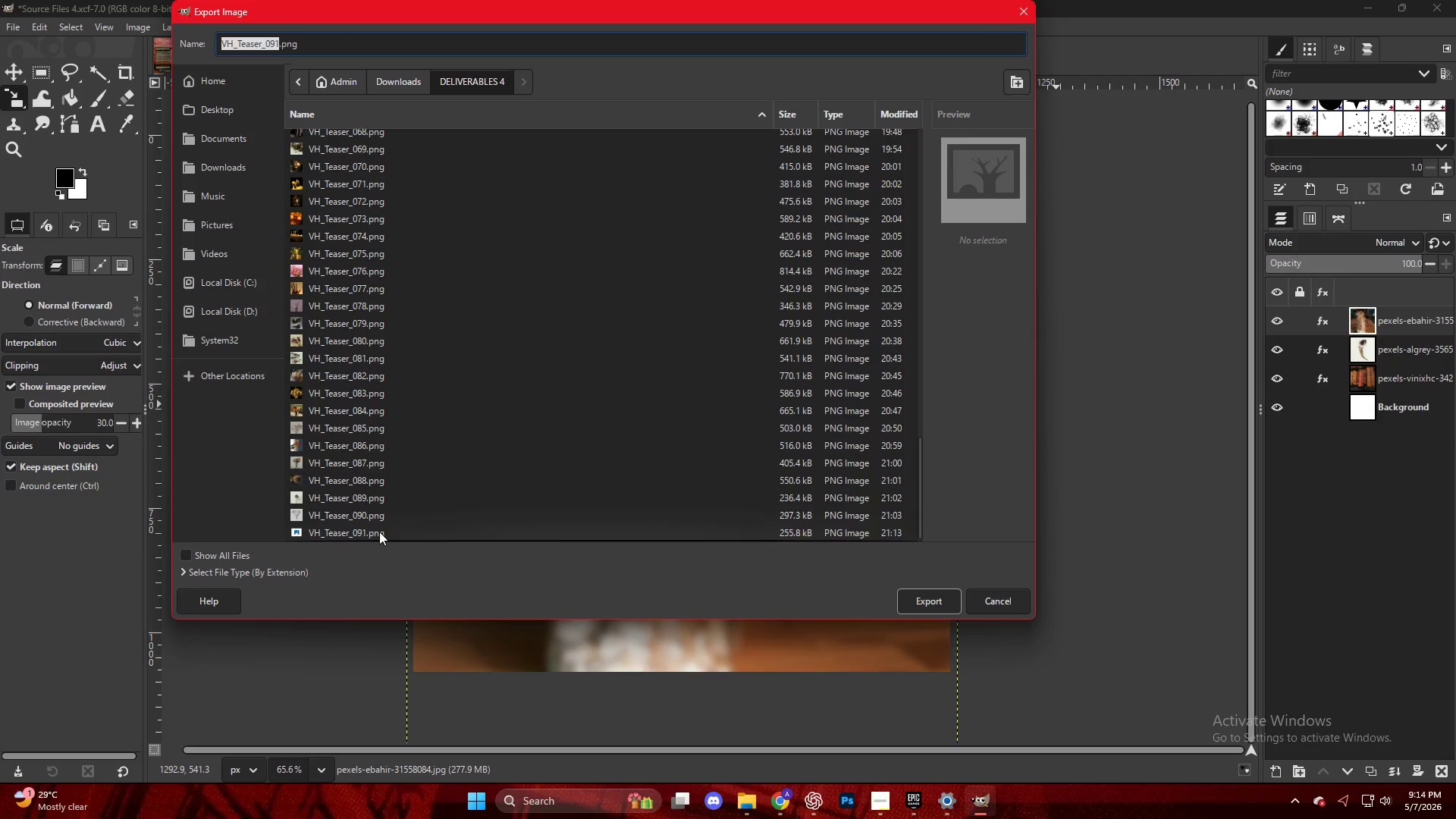 
left_click([275, 48])
 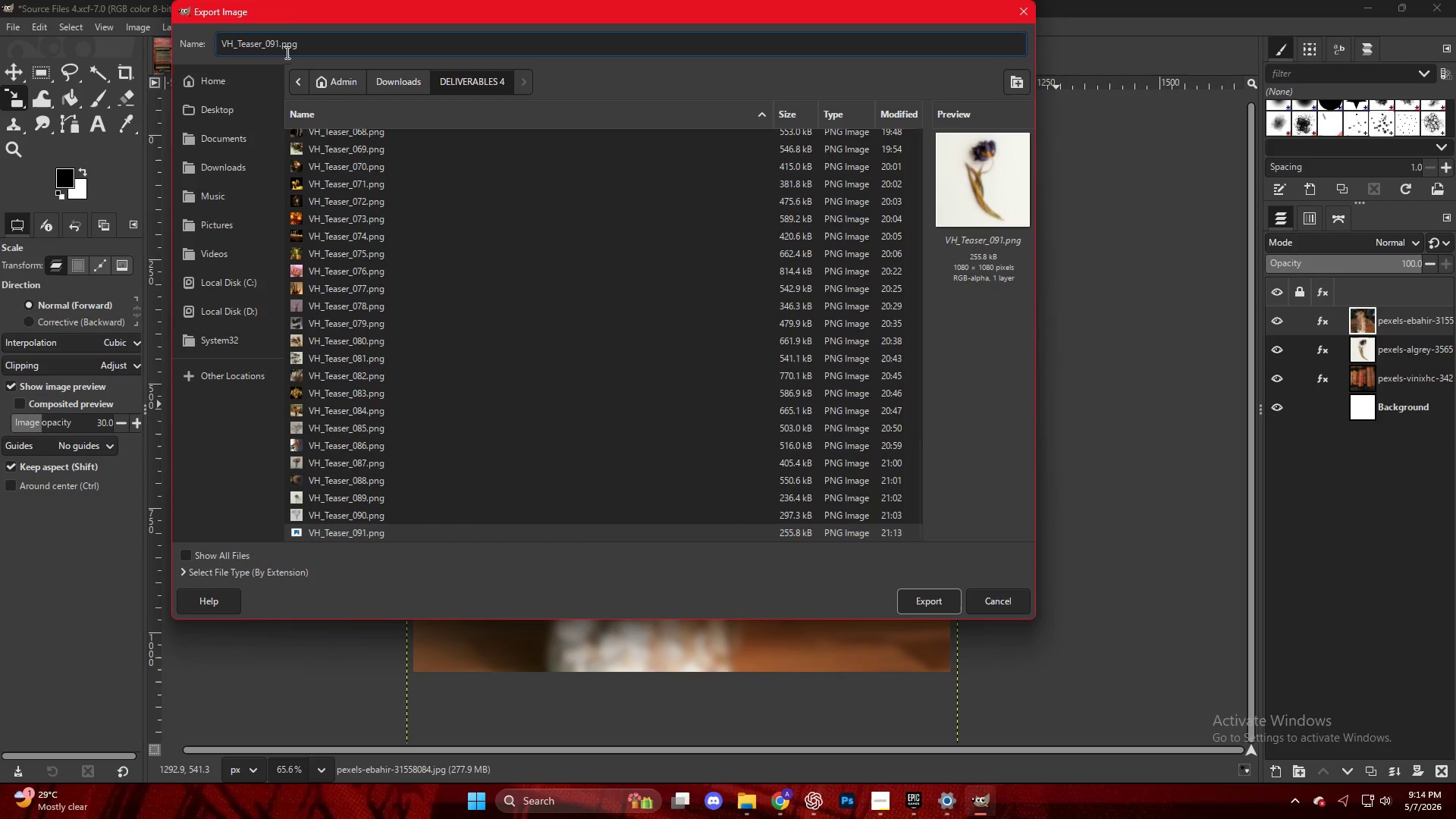 
key(ArrowRight)
 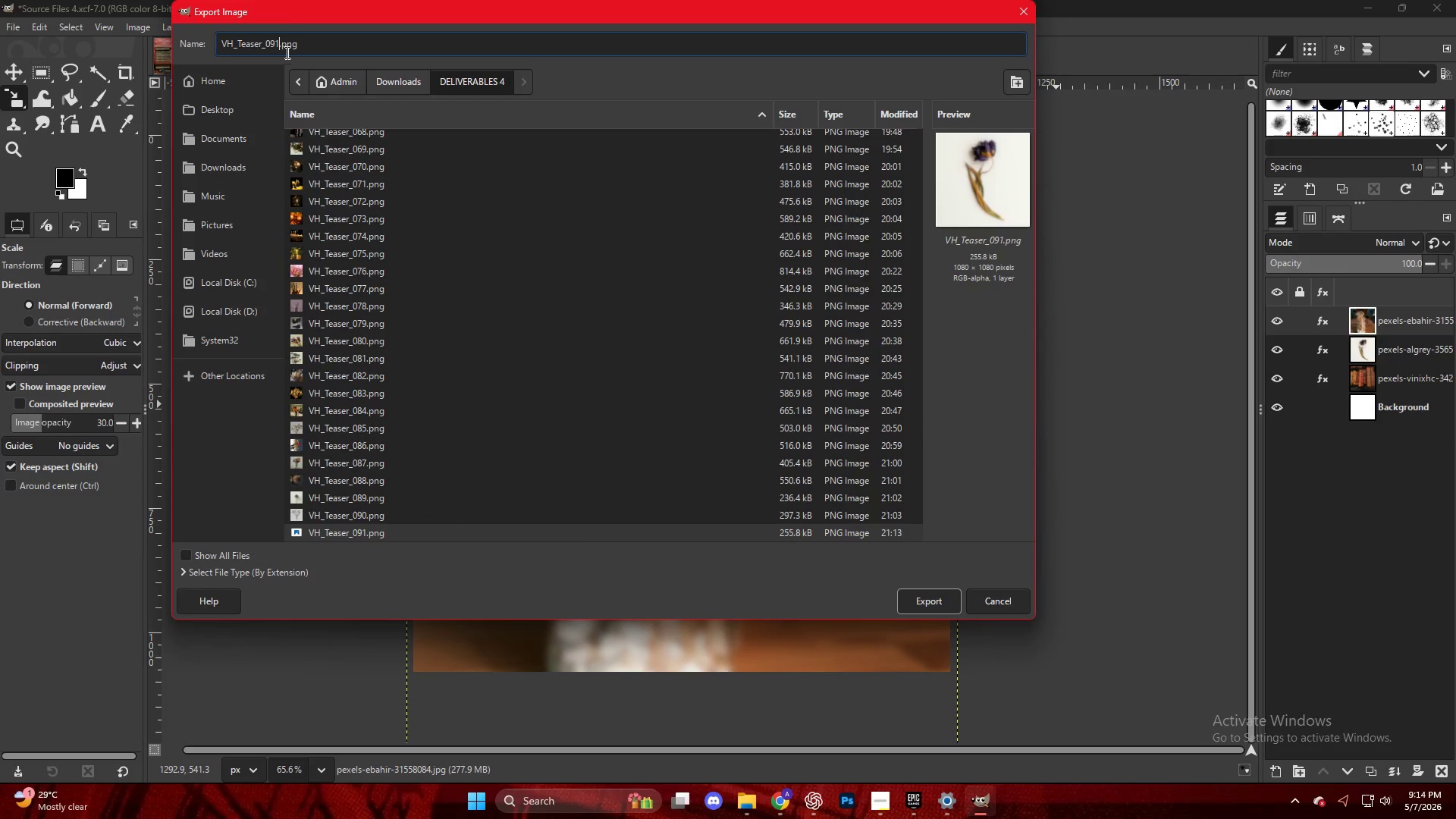 
key(Backspace)
 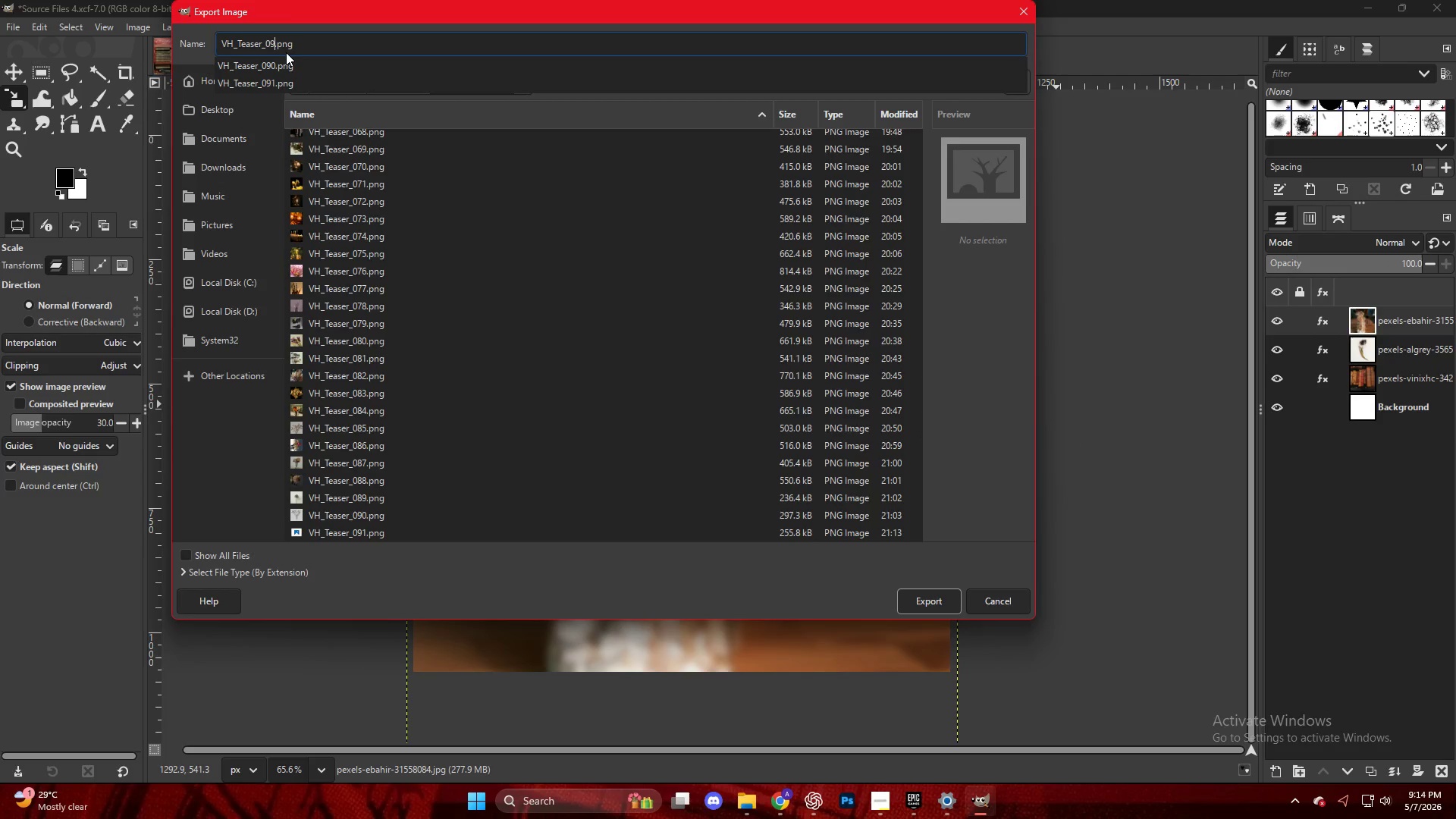 
key(Numpad2)
 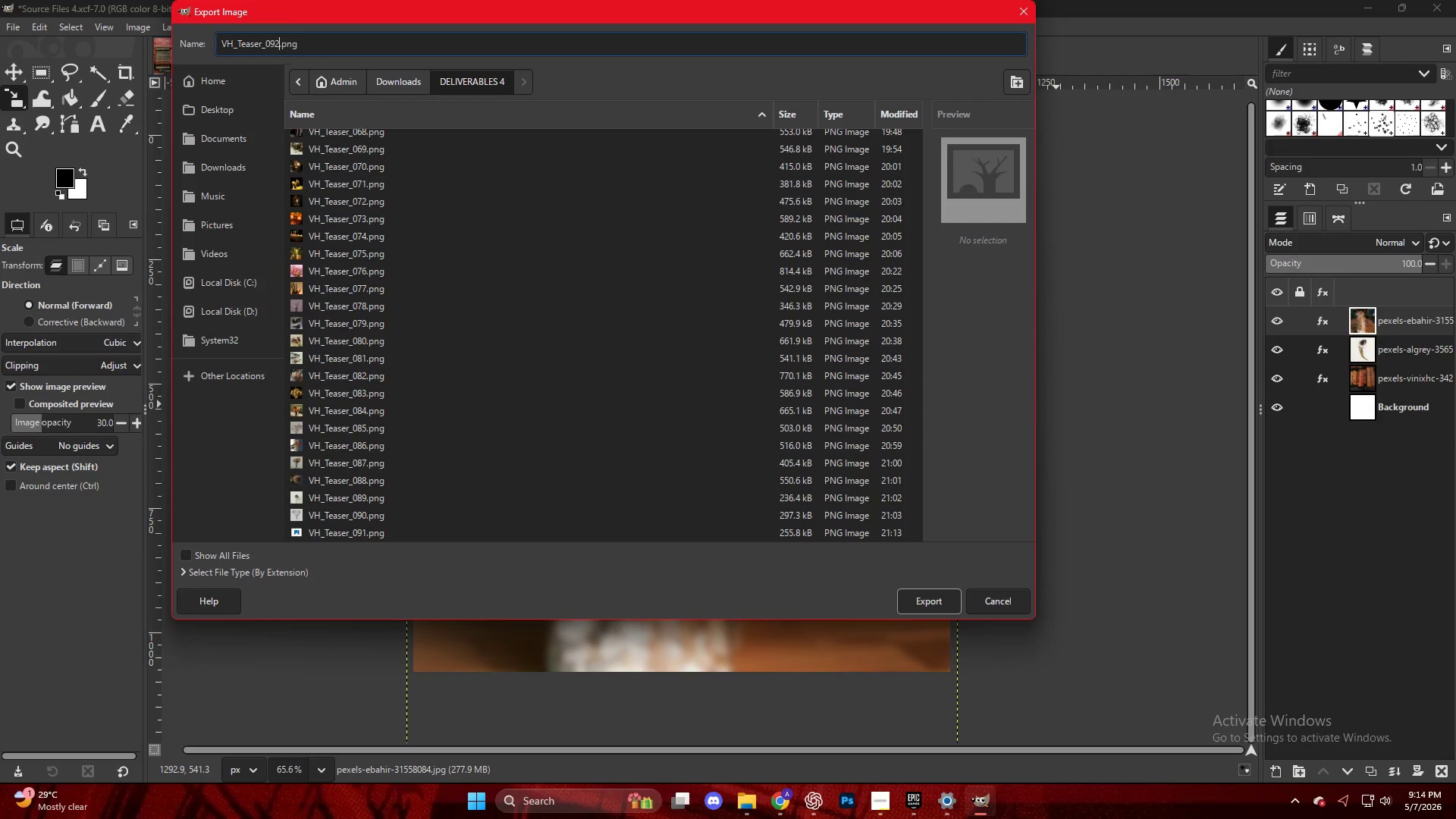 
key(NumpadEnter)
 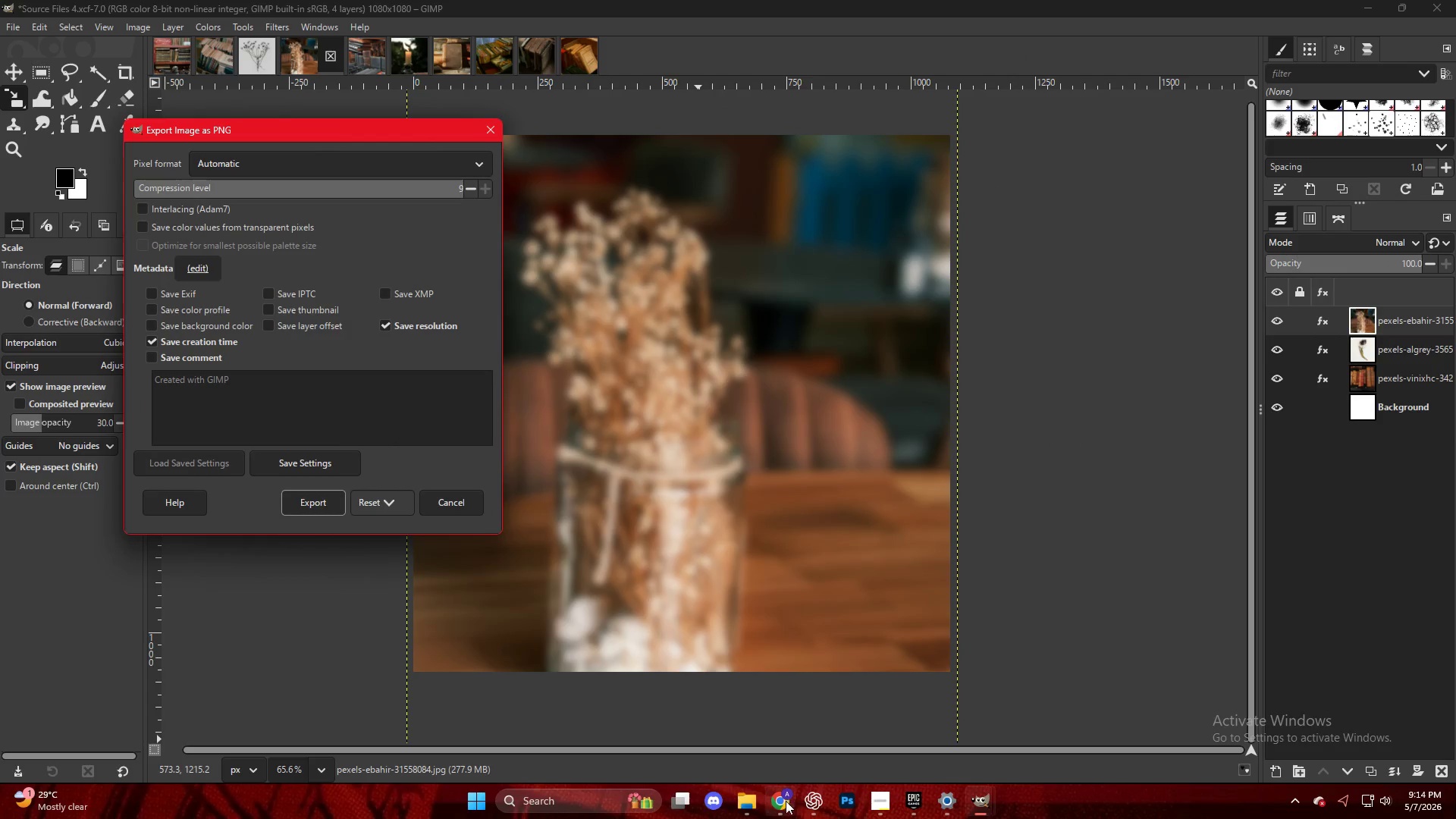 
left_click([320, 500])
 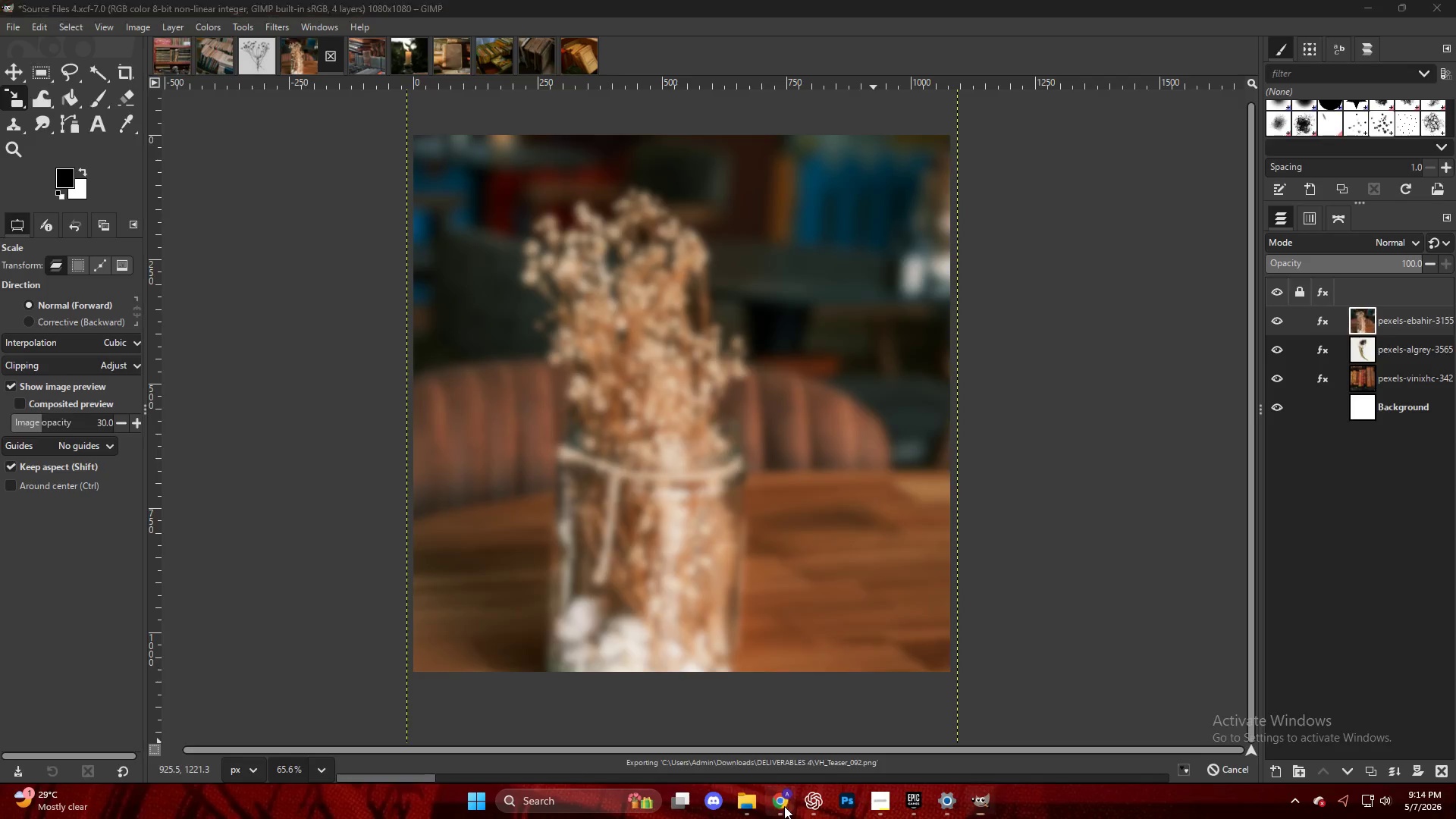 
double_click([1053, 412])
 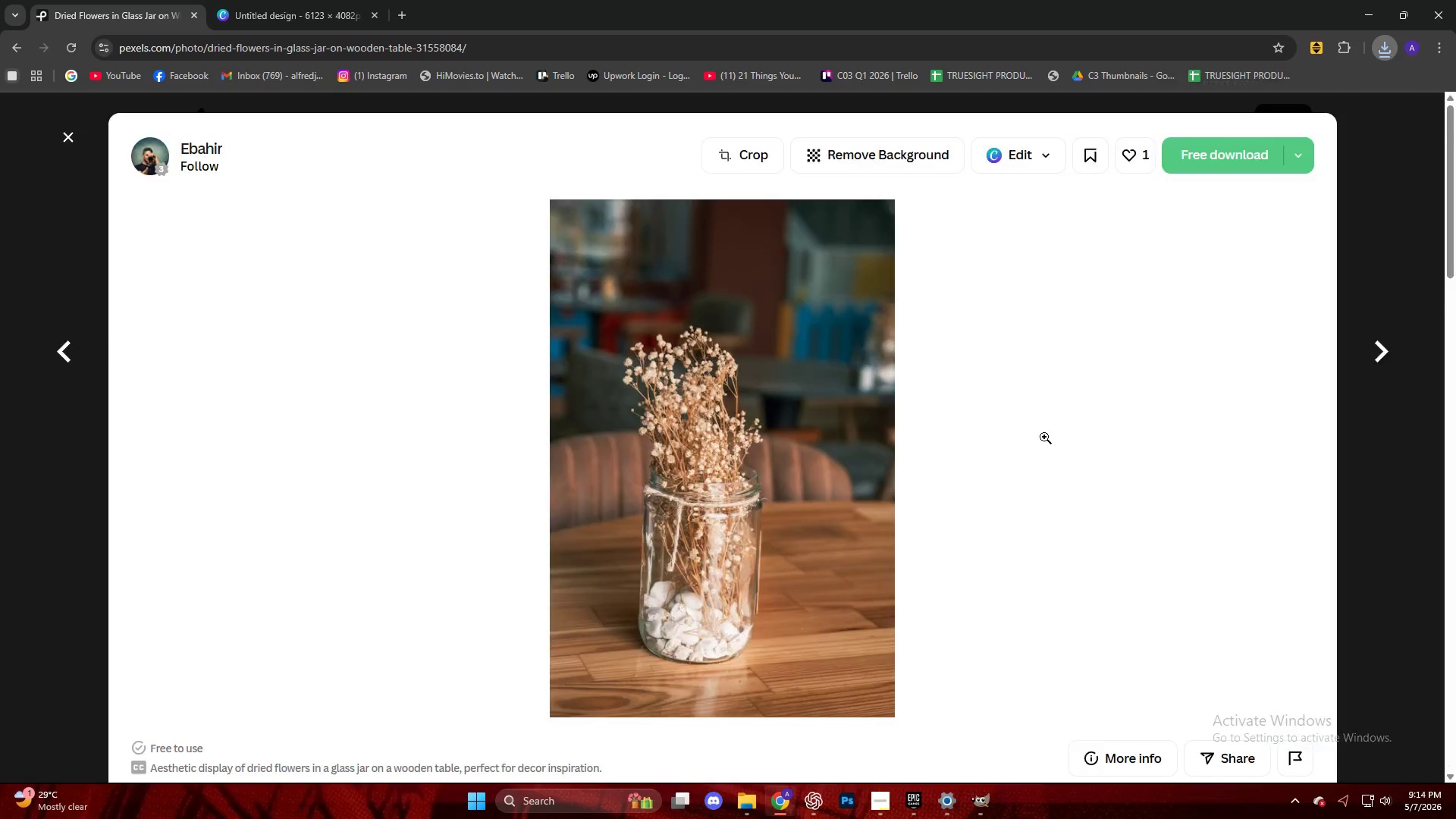 
left_click([520, 328])
 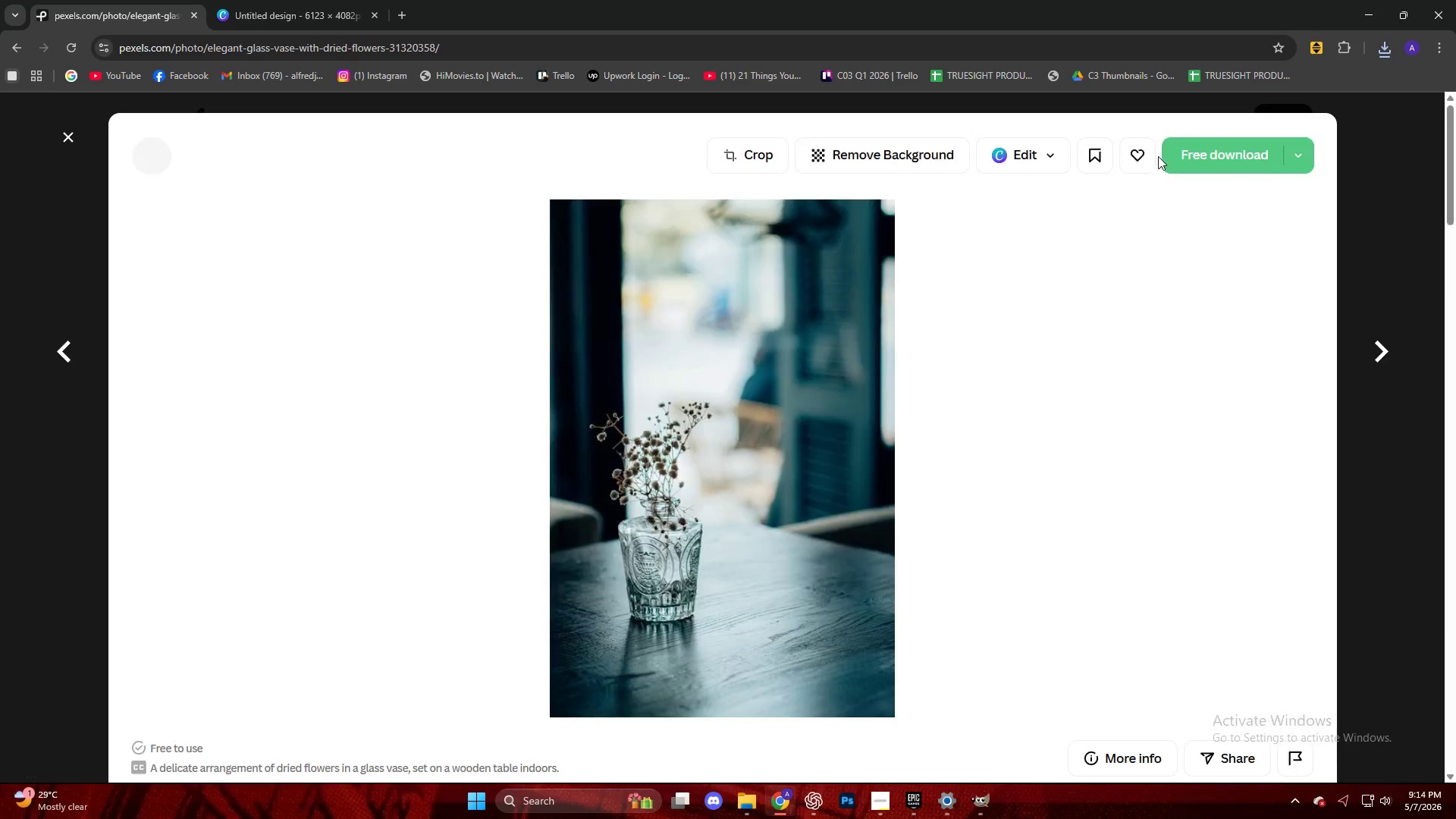 
scroll: coordinate [742, 465], scroll_direction: down, amount: 10.0
 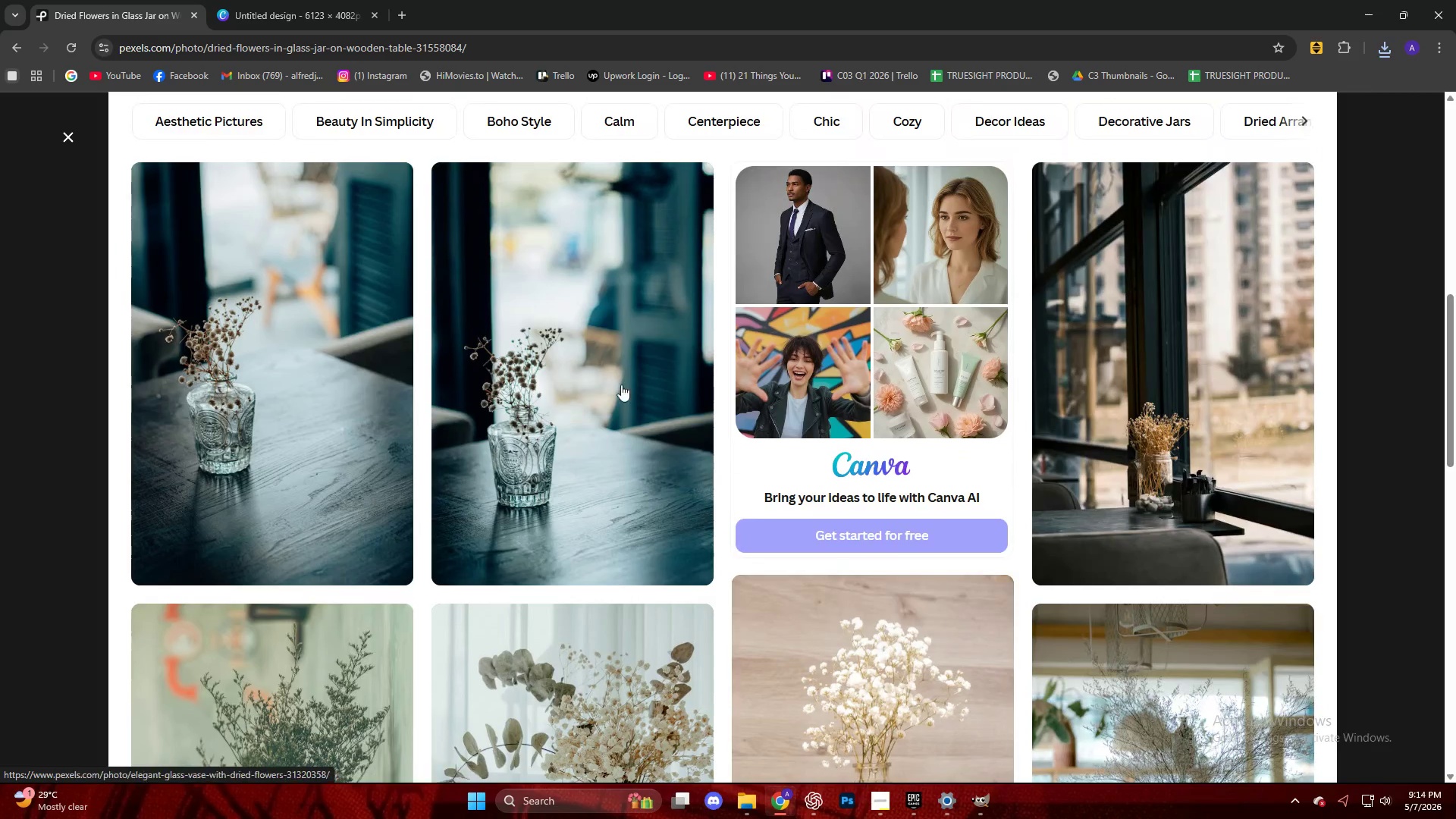 
left_click([1170, 156])
 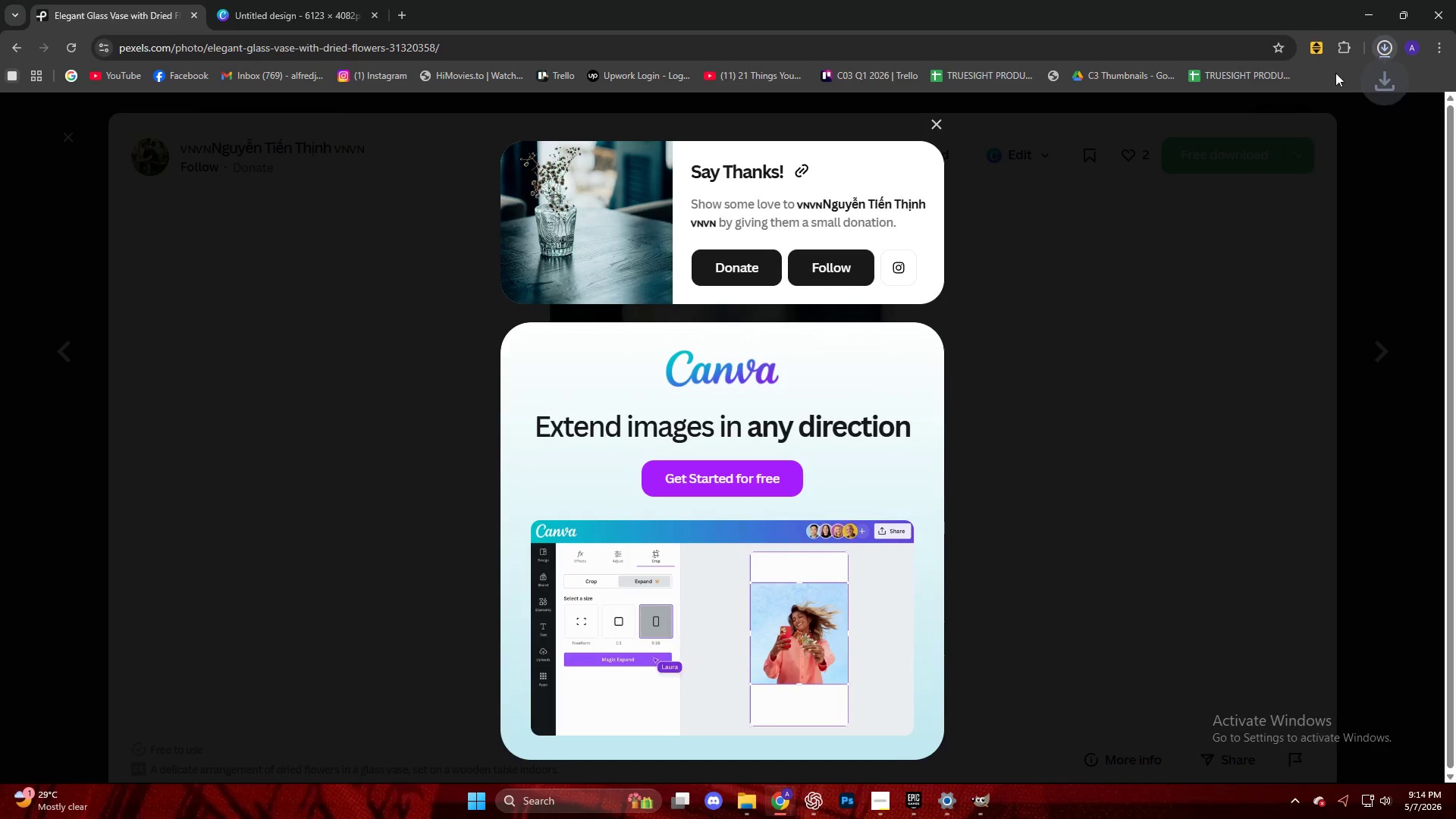 
left_click_drag(start_coordinate=[1294, 86], to_coordinate=[778, 388])
 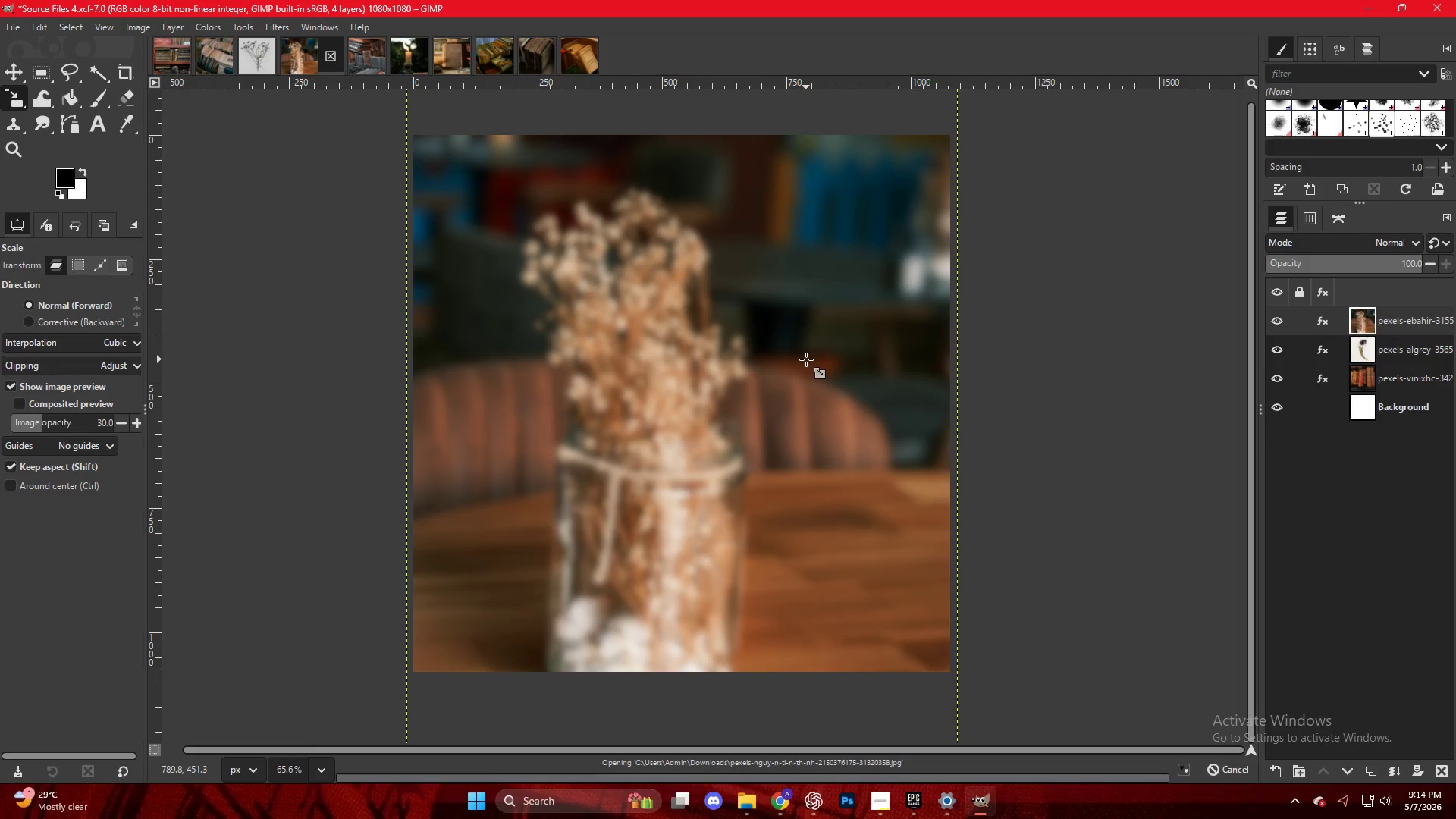 
hold_key(key=ControlLeft, duration=4.58)
scroll: coordinate [833, 361], scroll_direction: down, amount: 12.0
 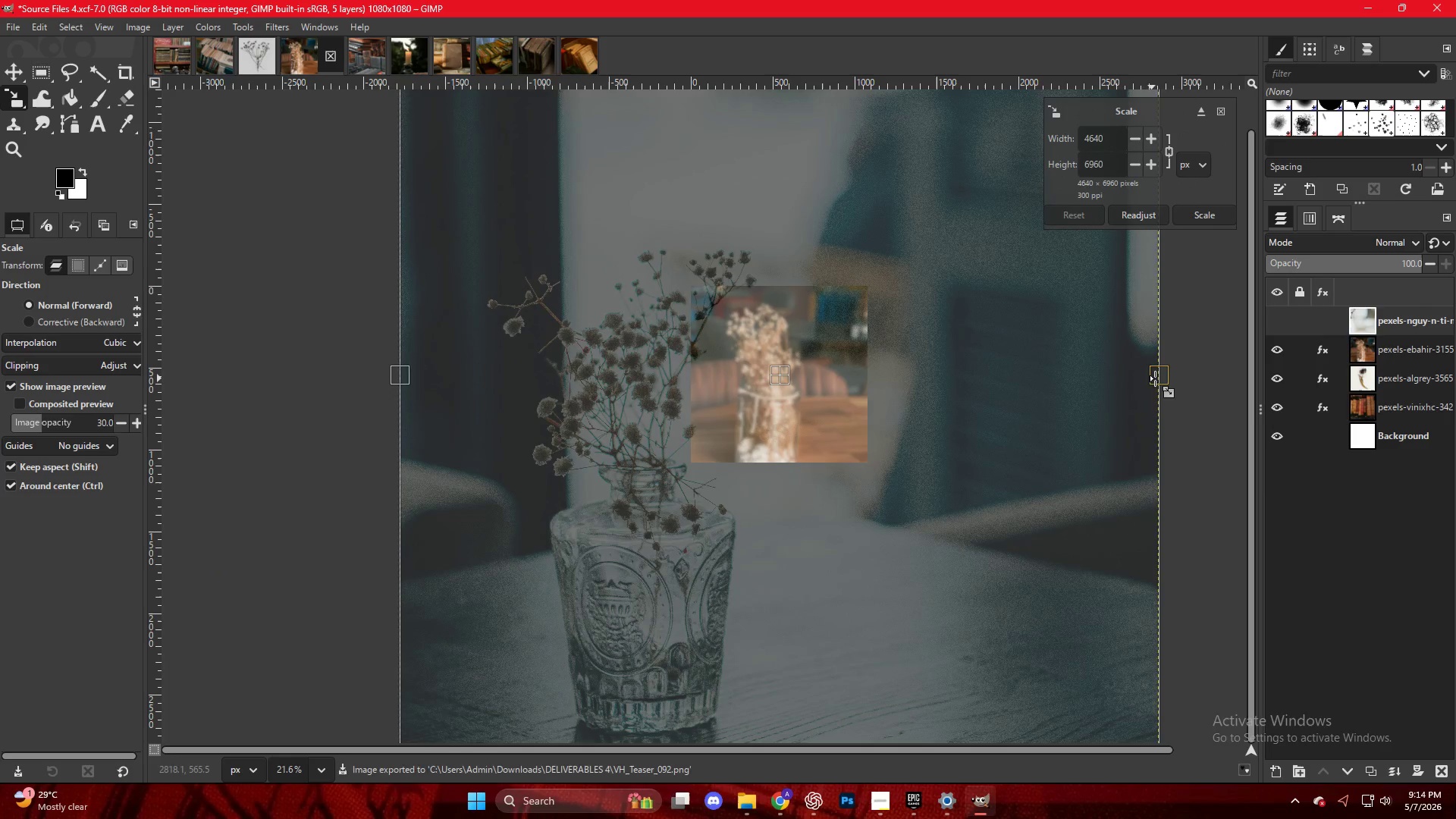 
left_click_drag(start_coordinate=[1158, 378], to_coordinate=[869, 364])
 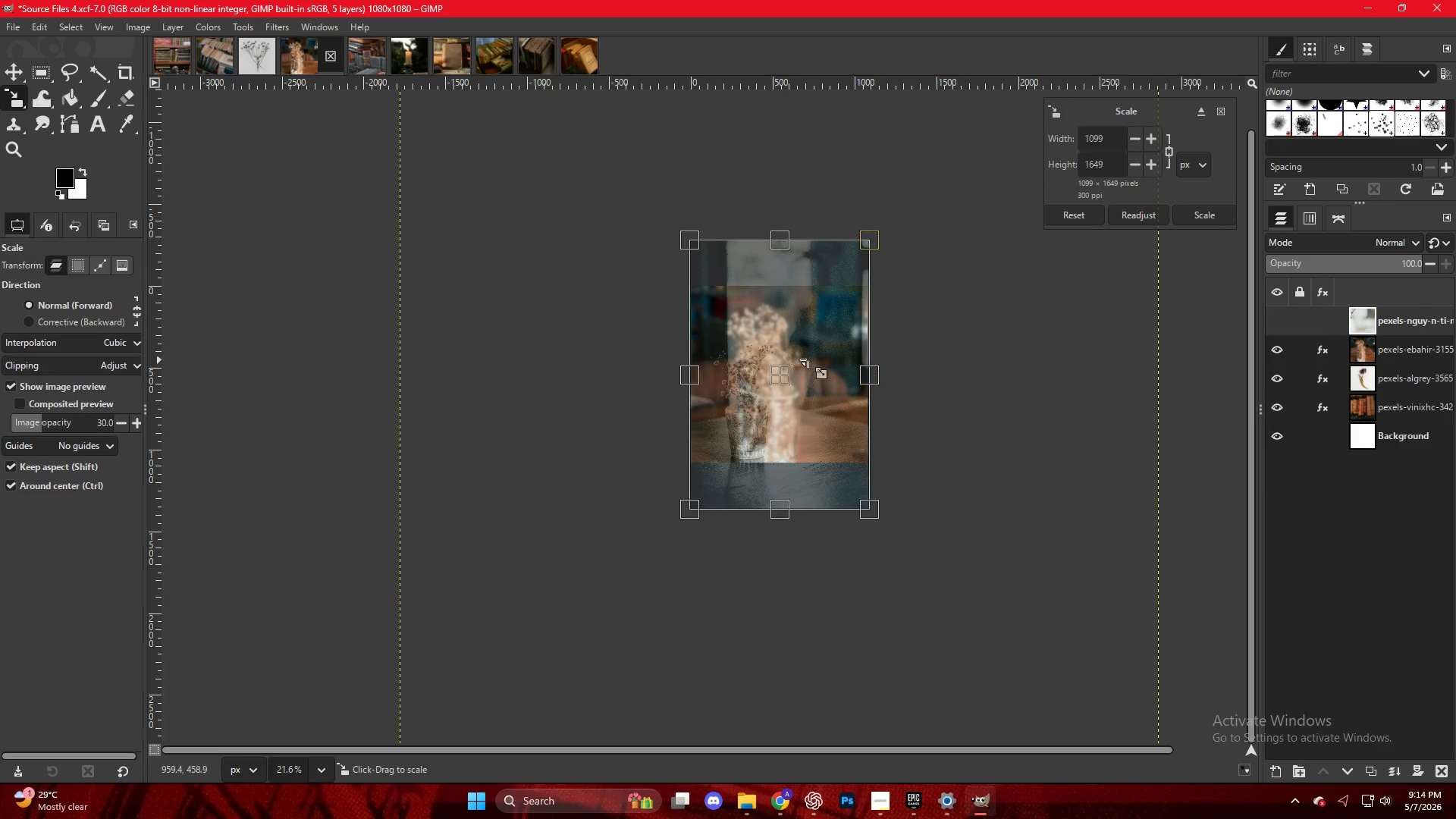 
scroll: coordinate [776, 359], scroll_direction: up, amount: 9.0
 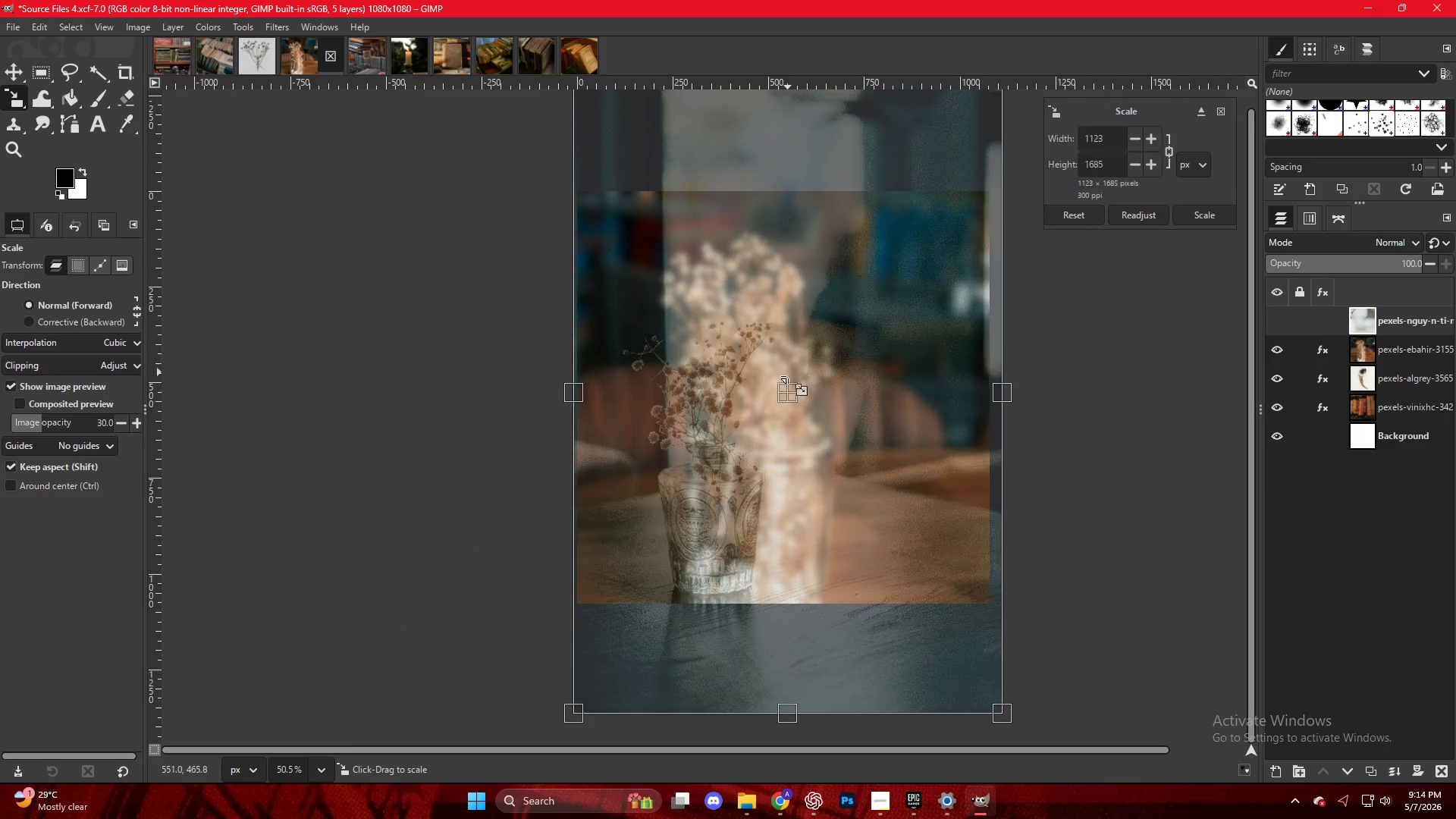 
left_click([784, 386])
 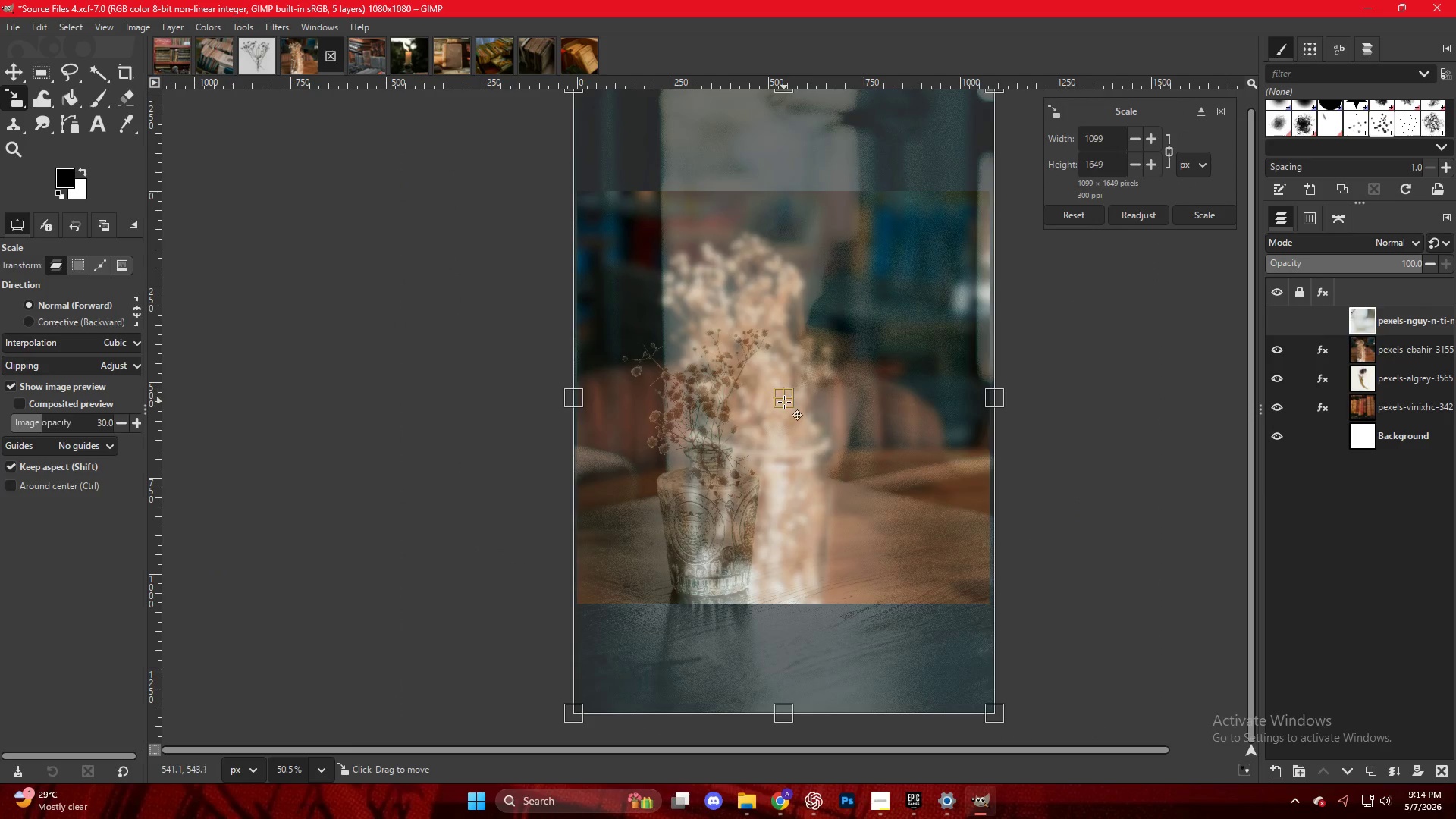 
left_click_drag(start_coordinate=[784, 402], to_coordinate=[783, 366])
 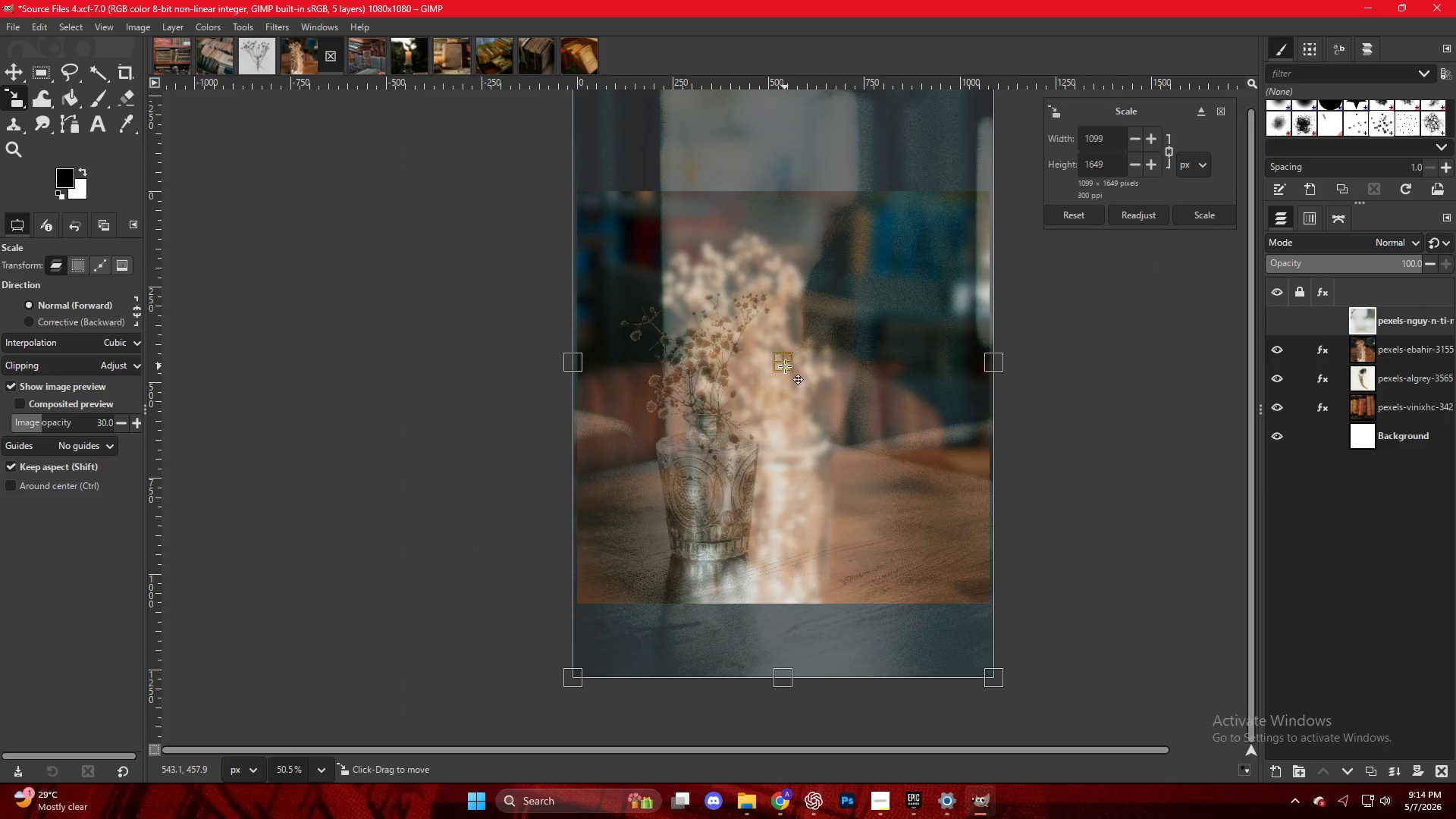 
key(NumpadEnter)
 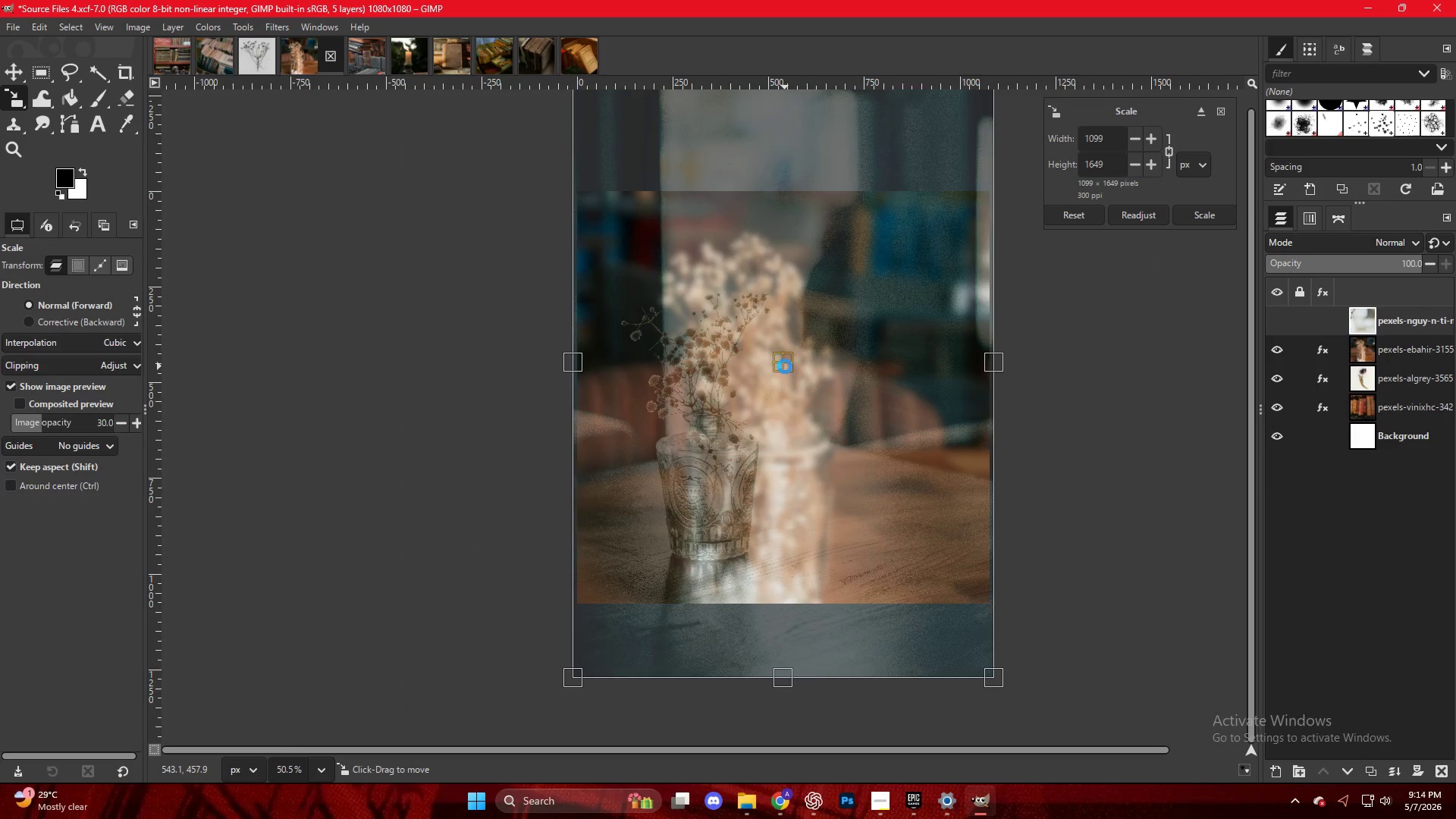 
key(NumpadEnter)
 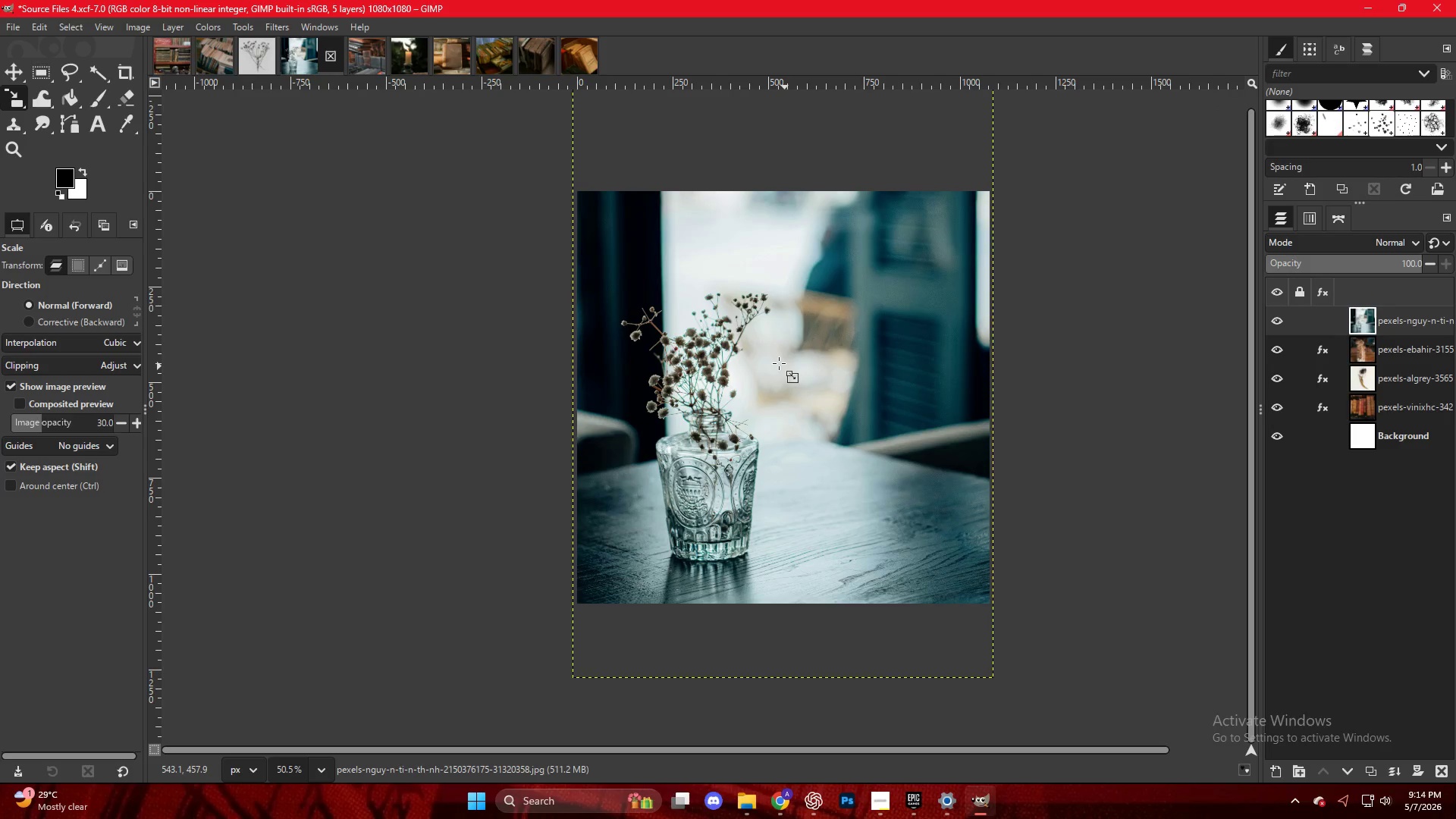 
key(Shift+ShiftLeft)
 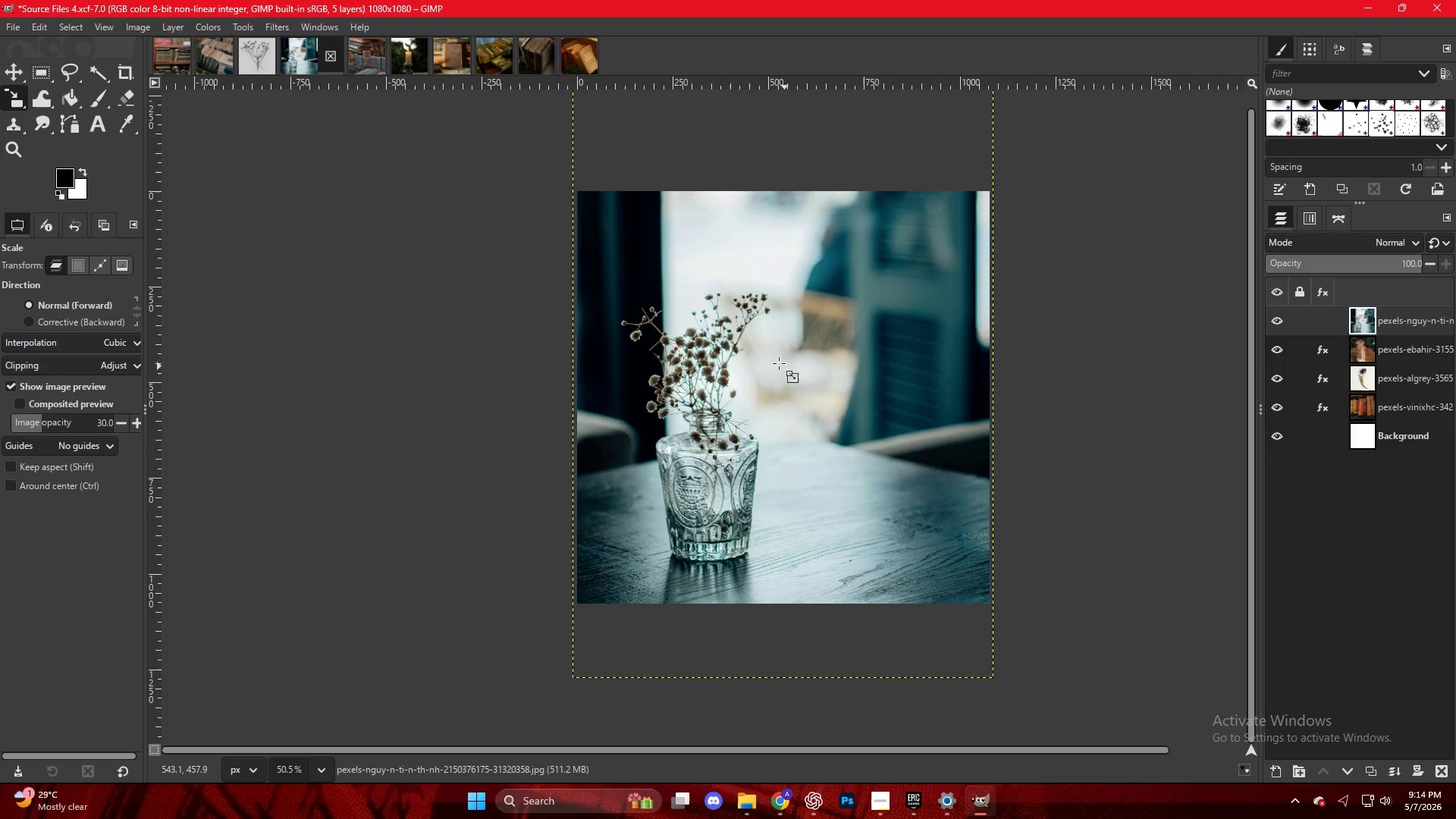 
hold_key(key=ControlLeft, duration=0.5)
 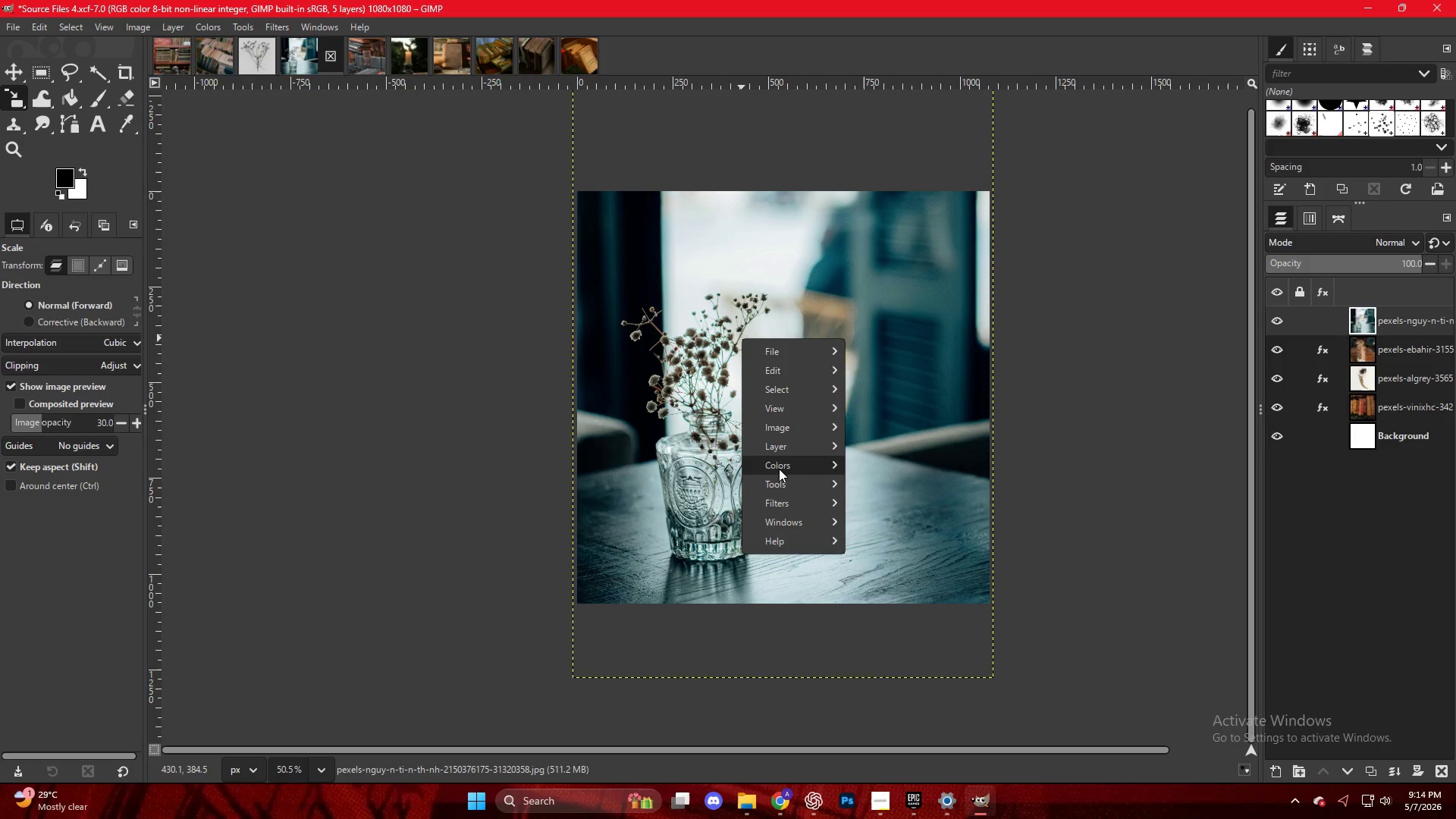 
key(Control+Shift+ShiftLeft)
 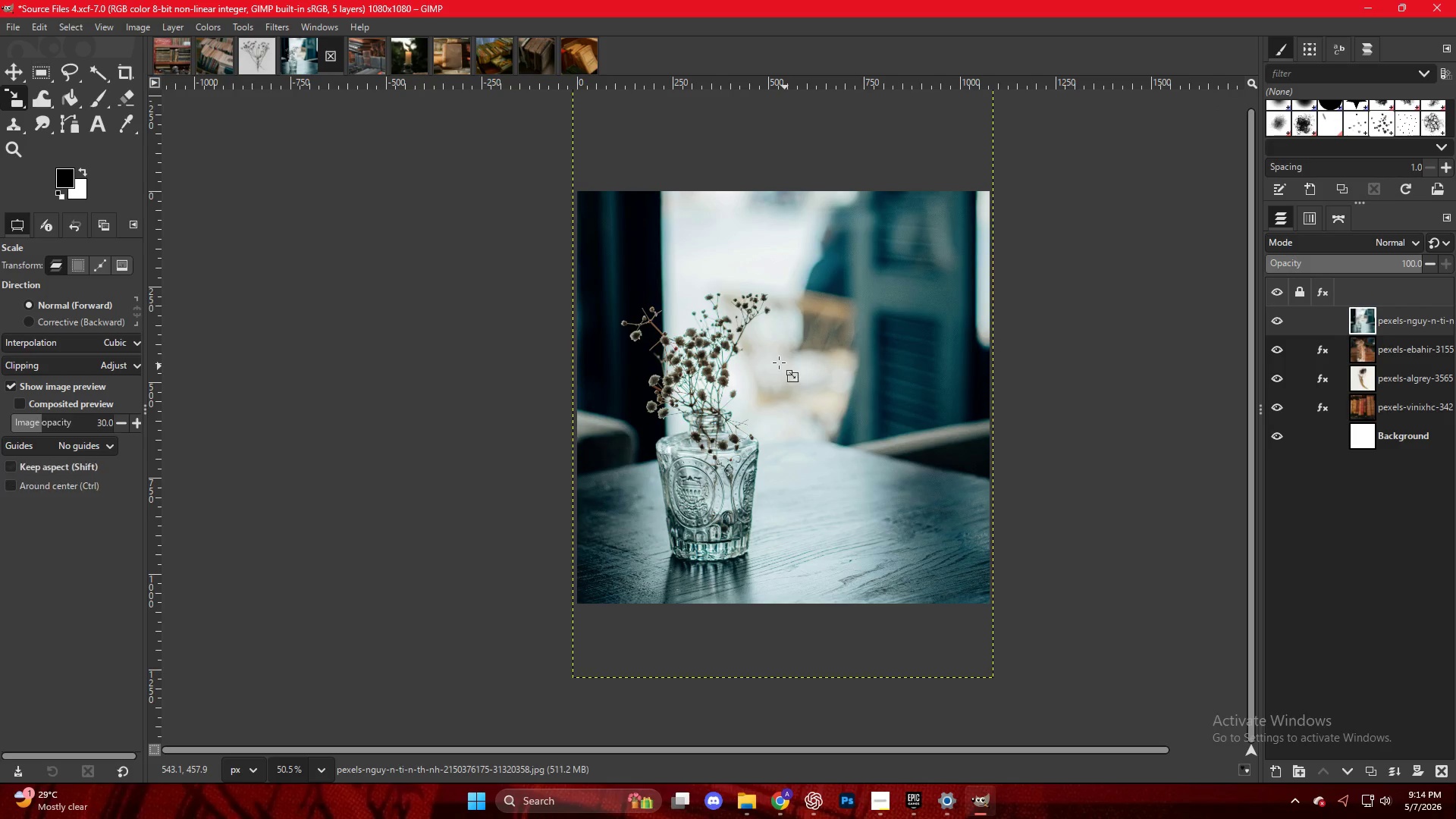 
right_click([742, 338])
 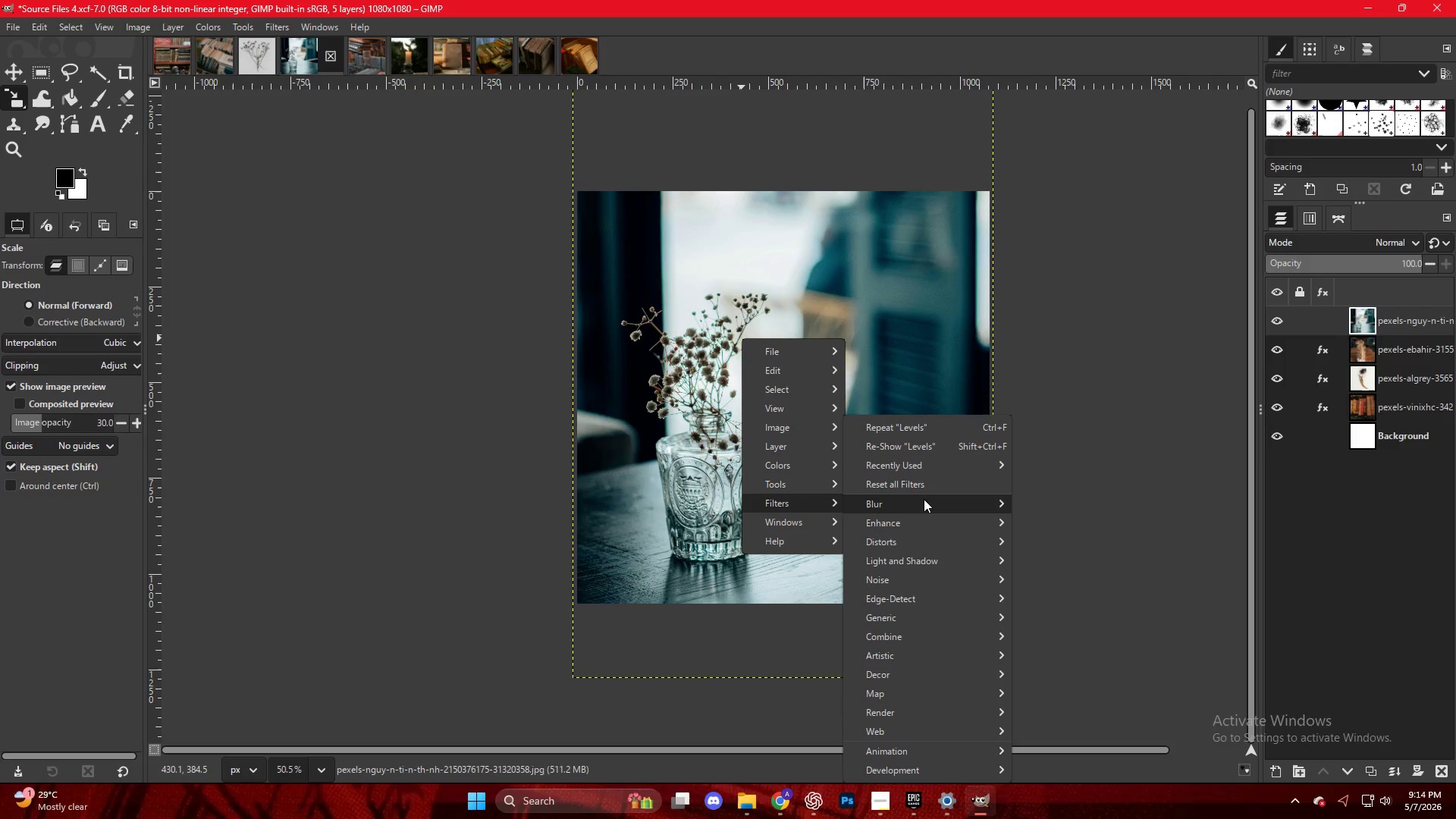 
left_click([1071, 515])
 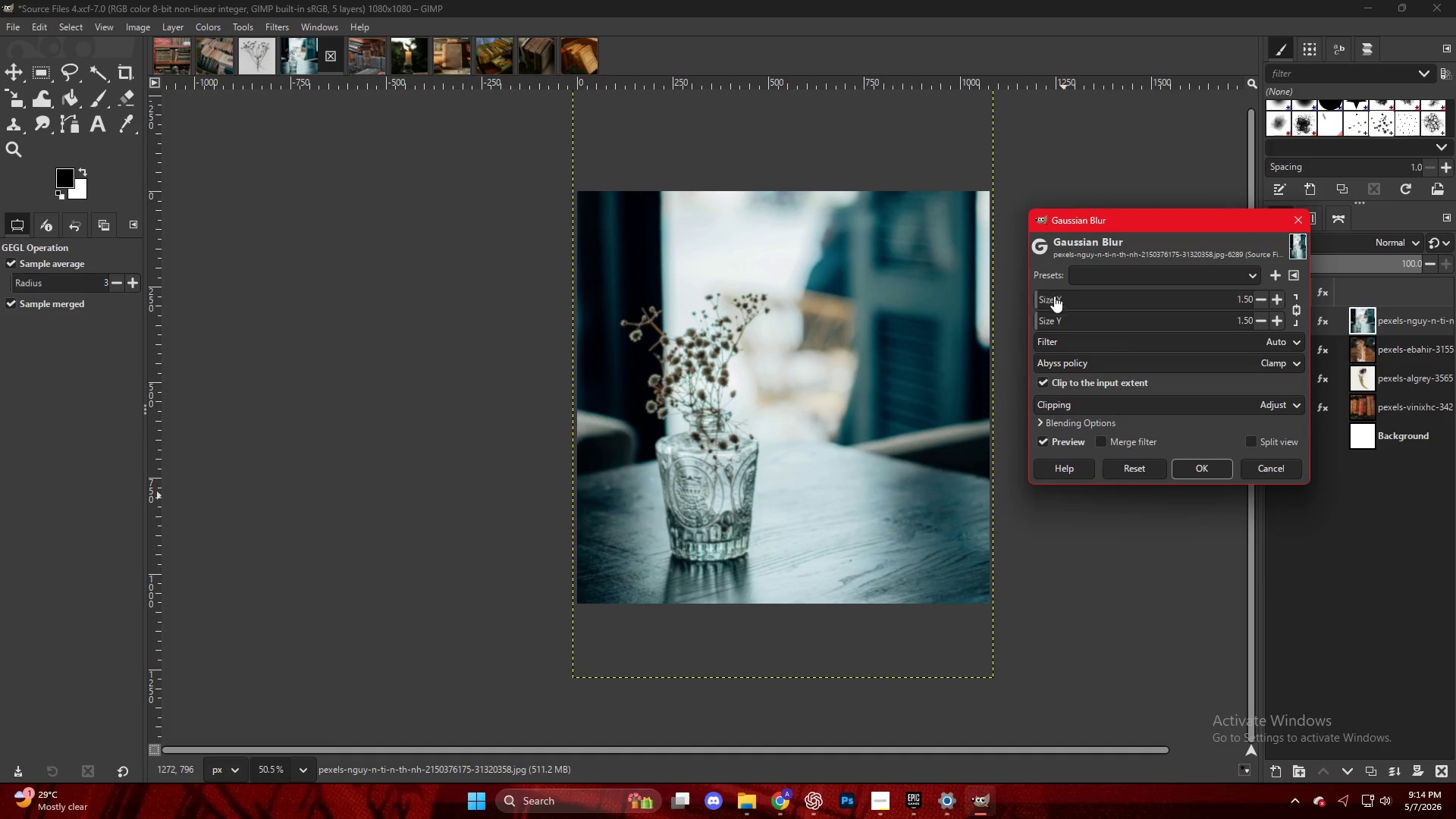 
double_click([1056, 299])
 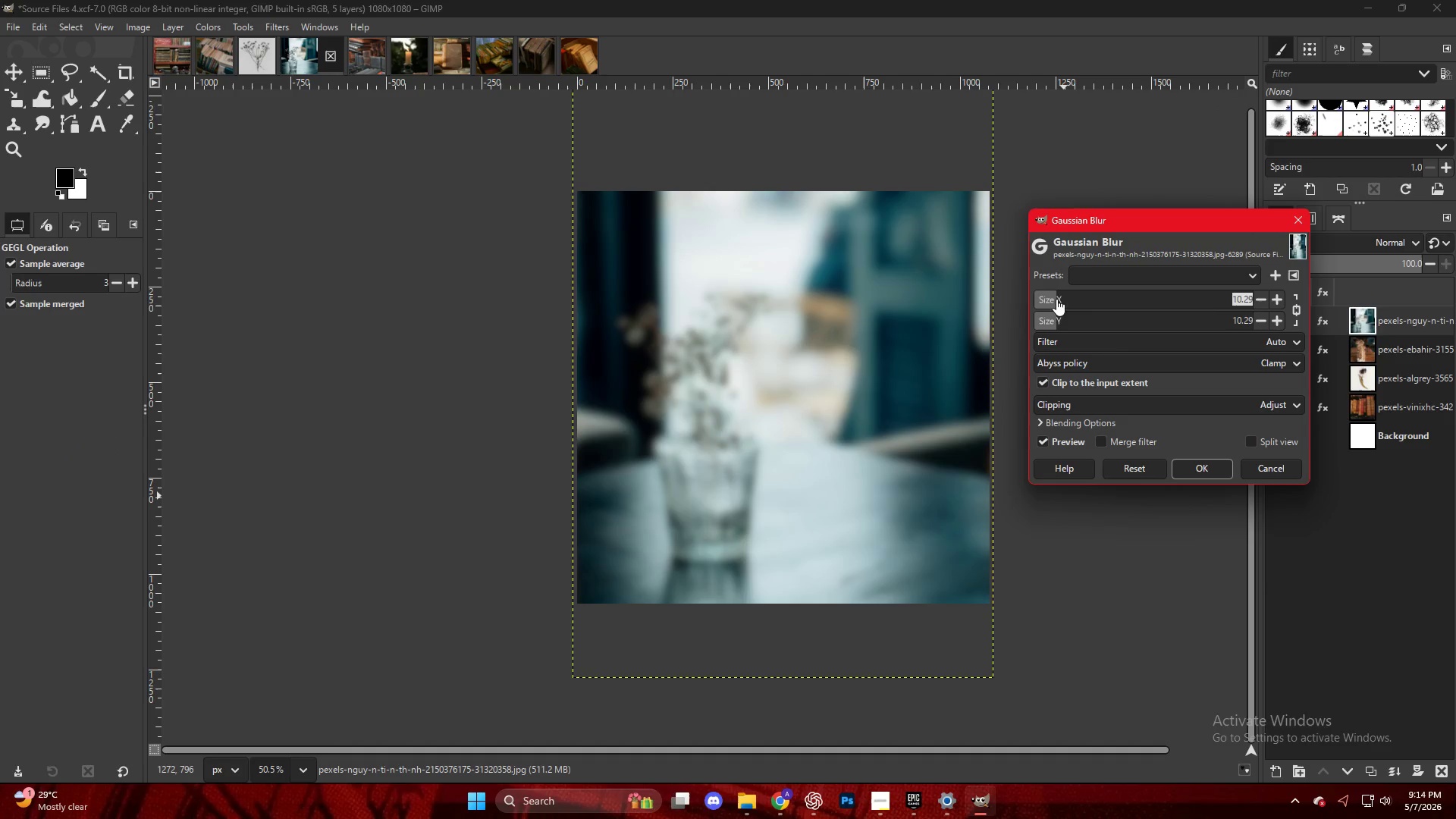 
left_click_drag(start_coordinate=[1056, 299], to_coordinate=[1050, 300])
 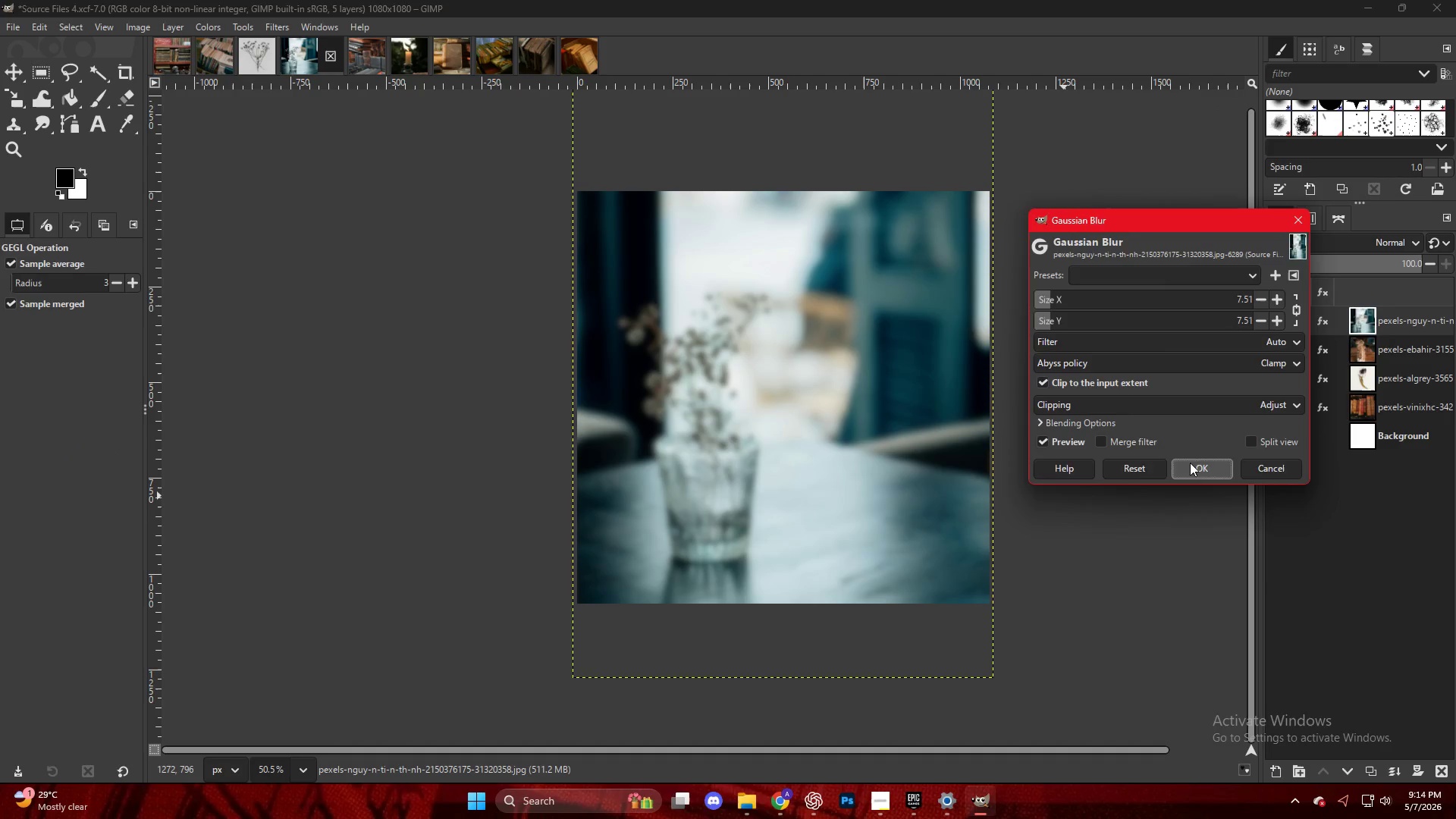 
right_click([804, 269])
 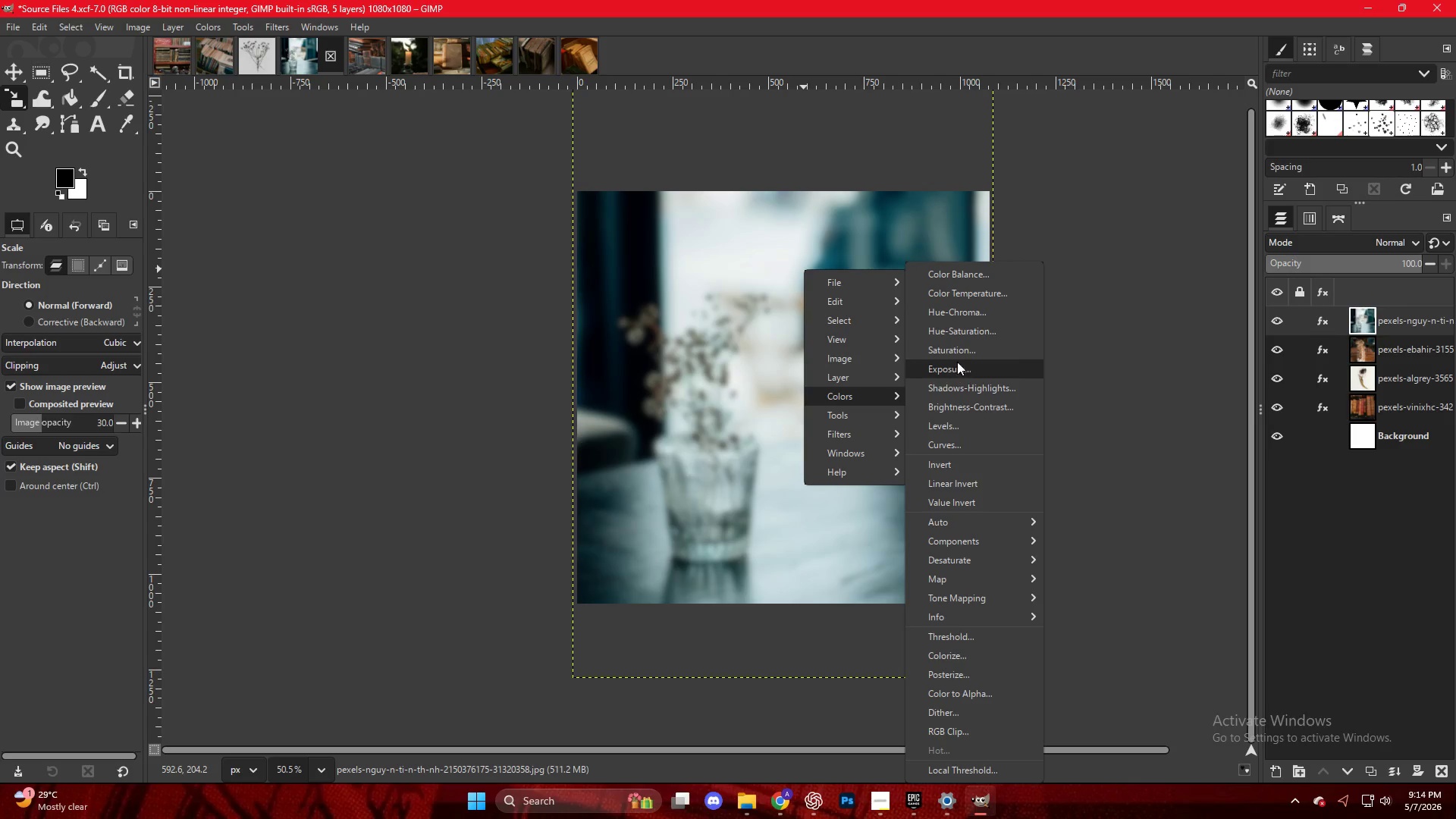 
left_click([946, 421])
 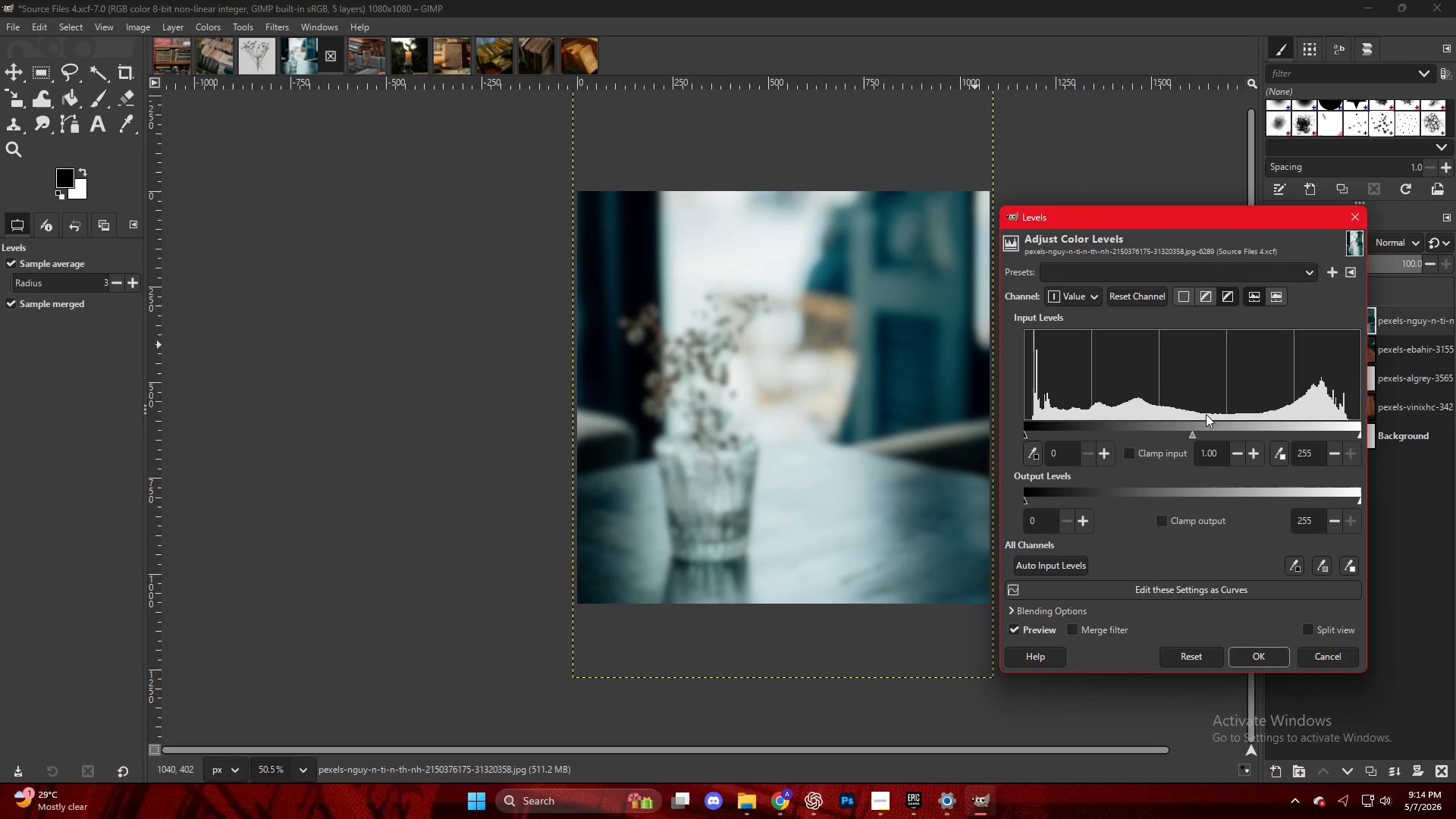 
left_click([1205, 430])
 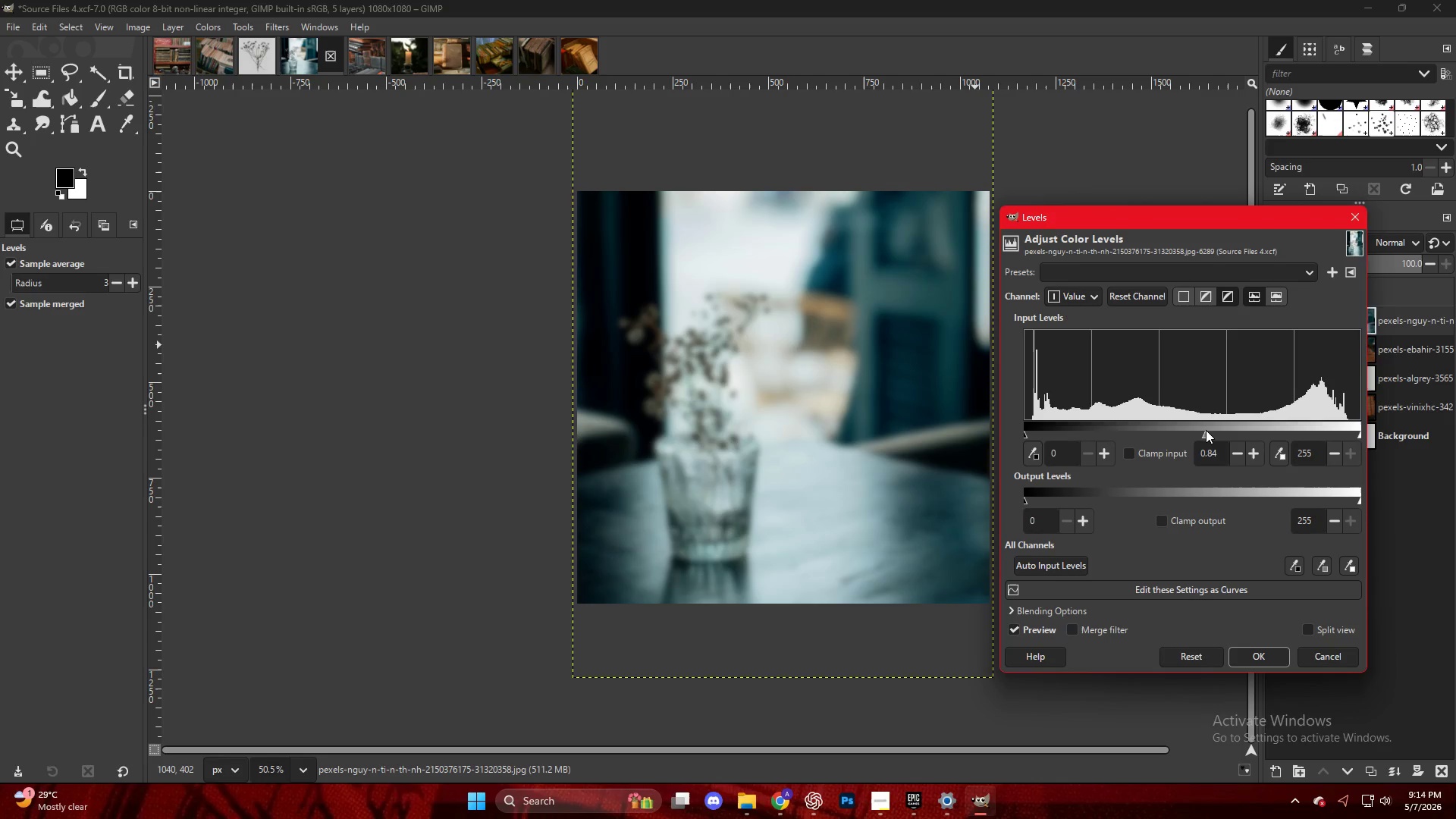 
left_click_drag(start_coordinate=[1207, 431], to_coordinate=[1214, 432])
 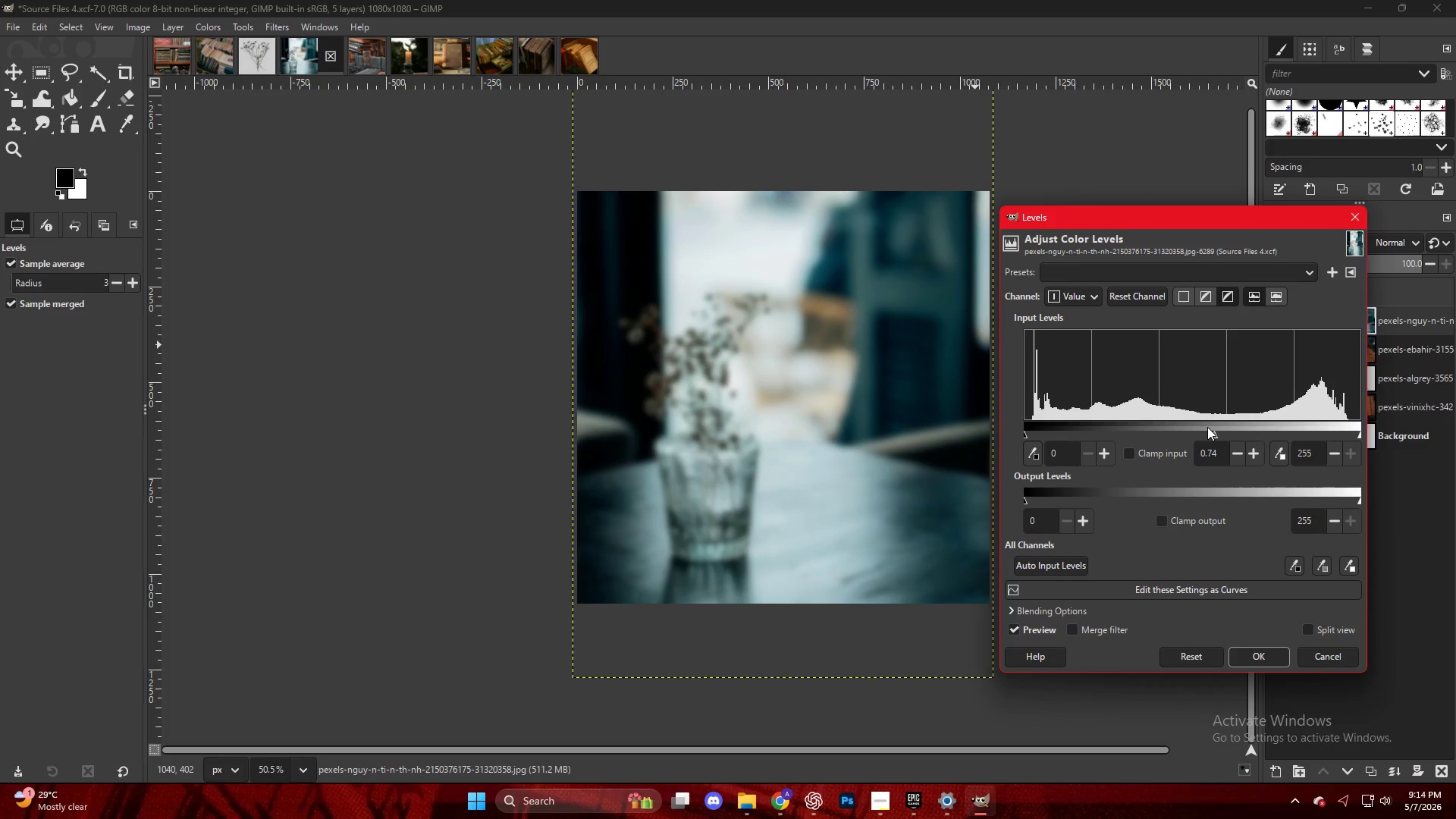 
key(NumpadEnter)
 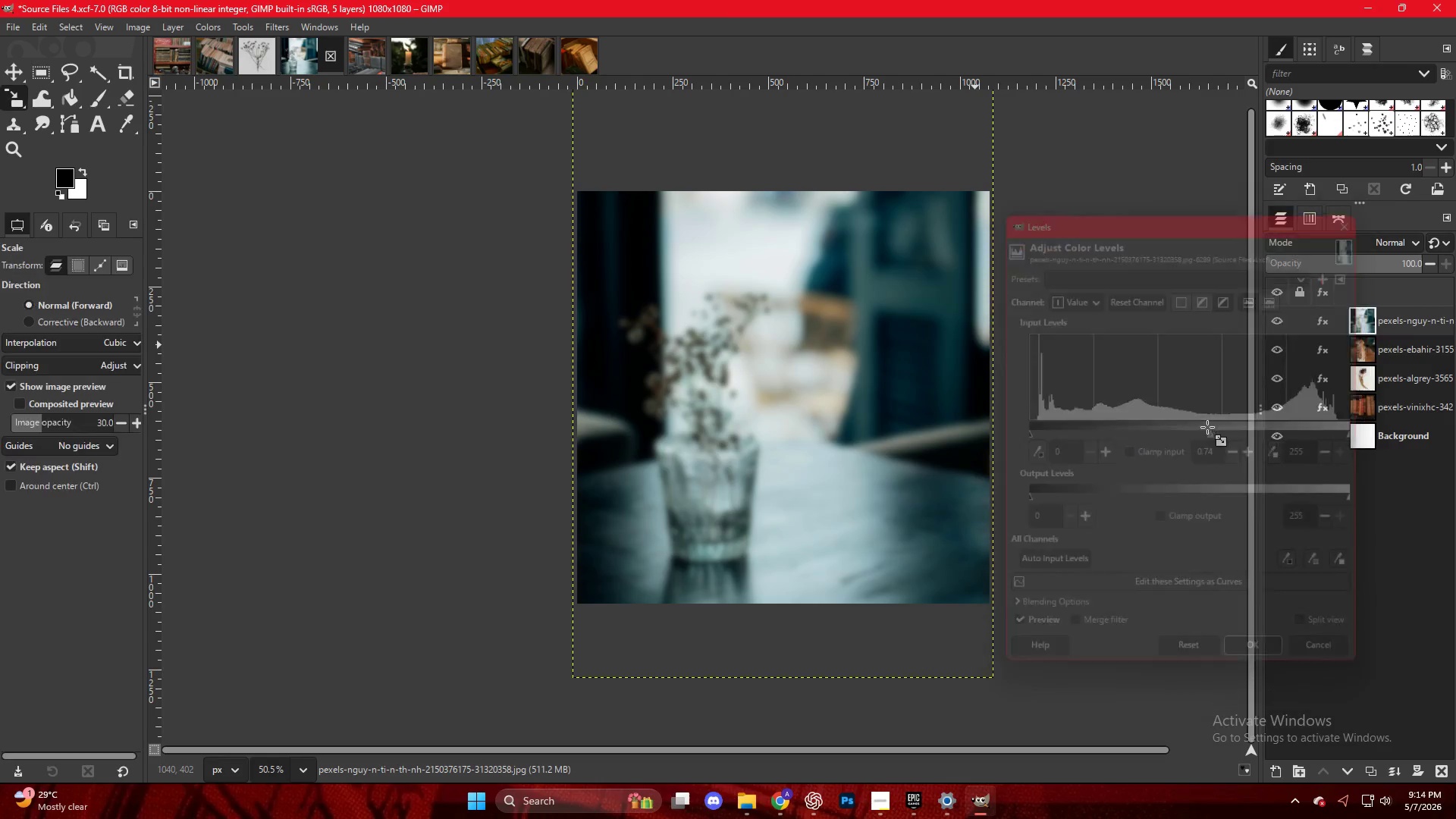 
key(Control+Shift+E)
 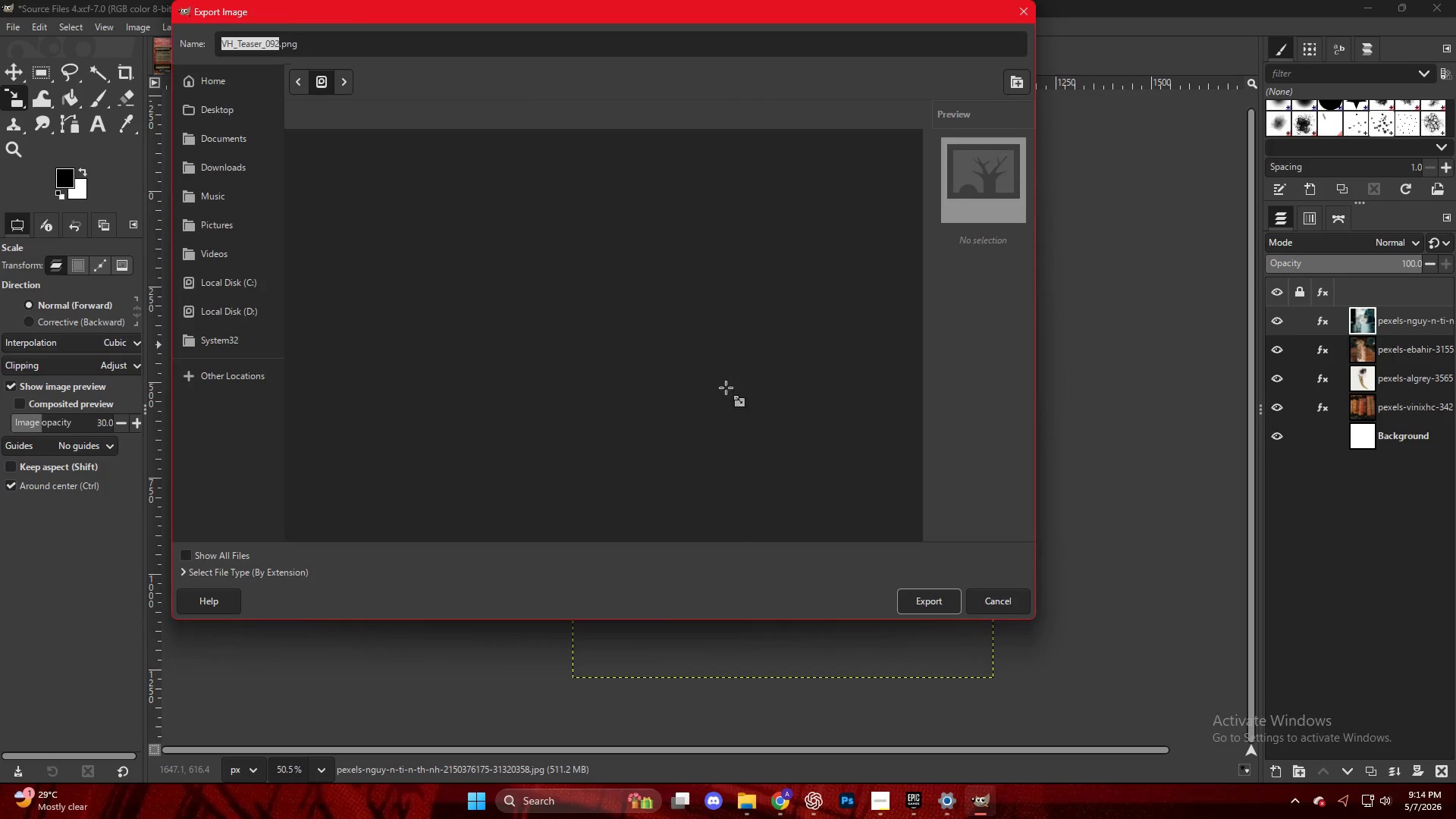 
scroll: coordinate [374, 516], scroll_direction: down, amount: 40.0
 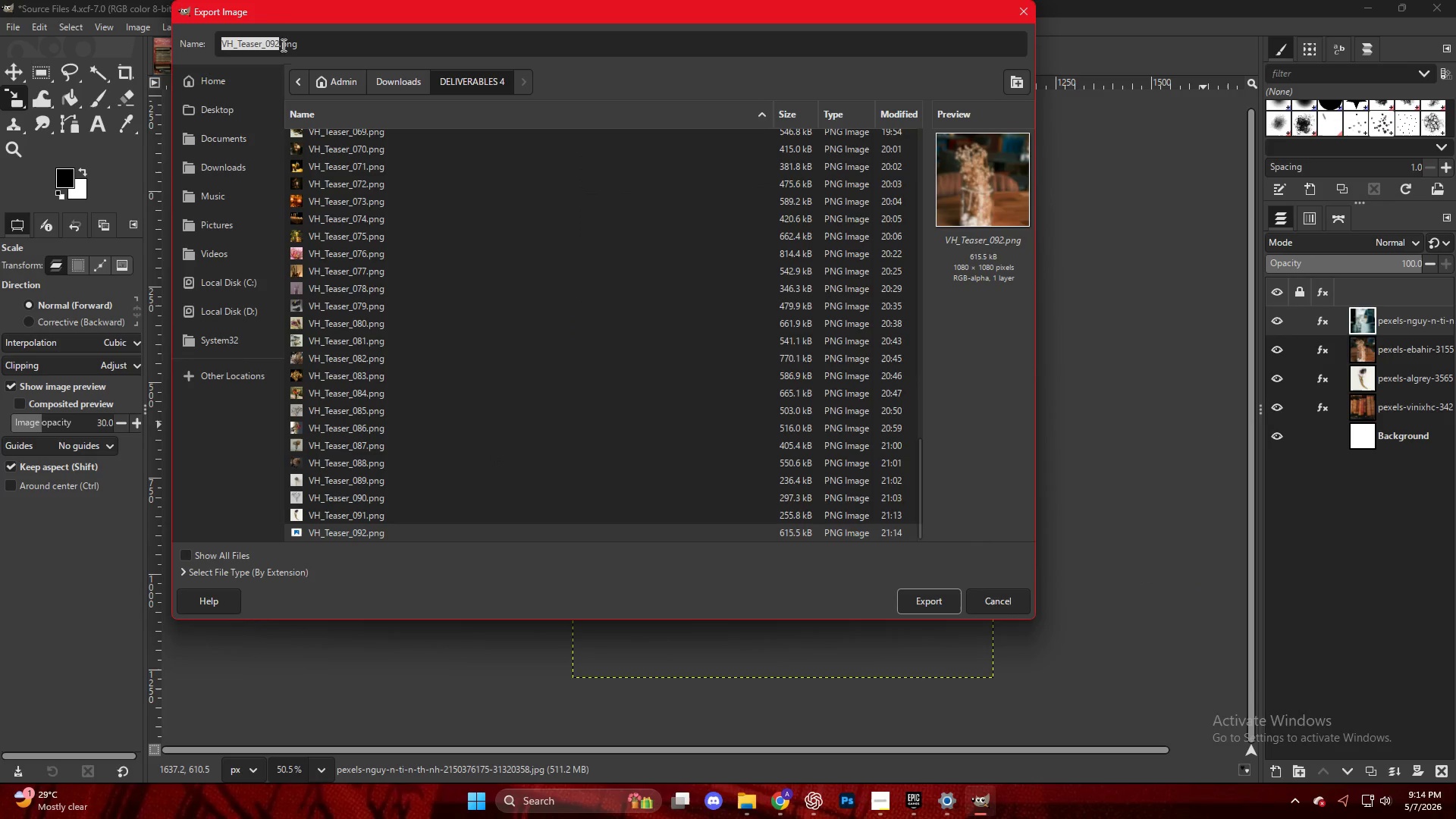 
left_click([277, 44])
 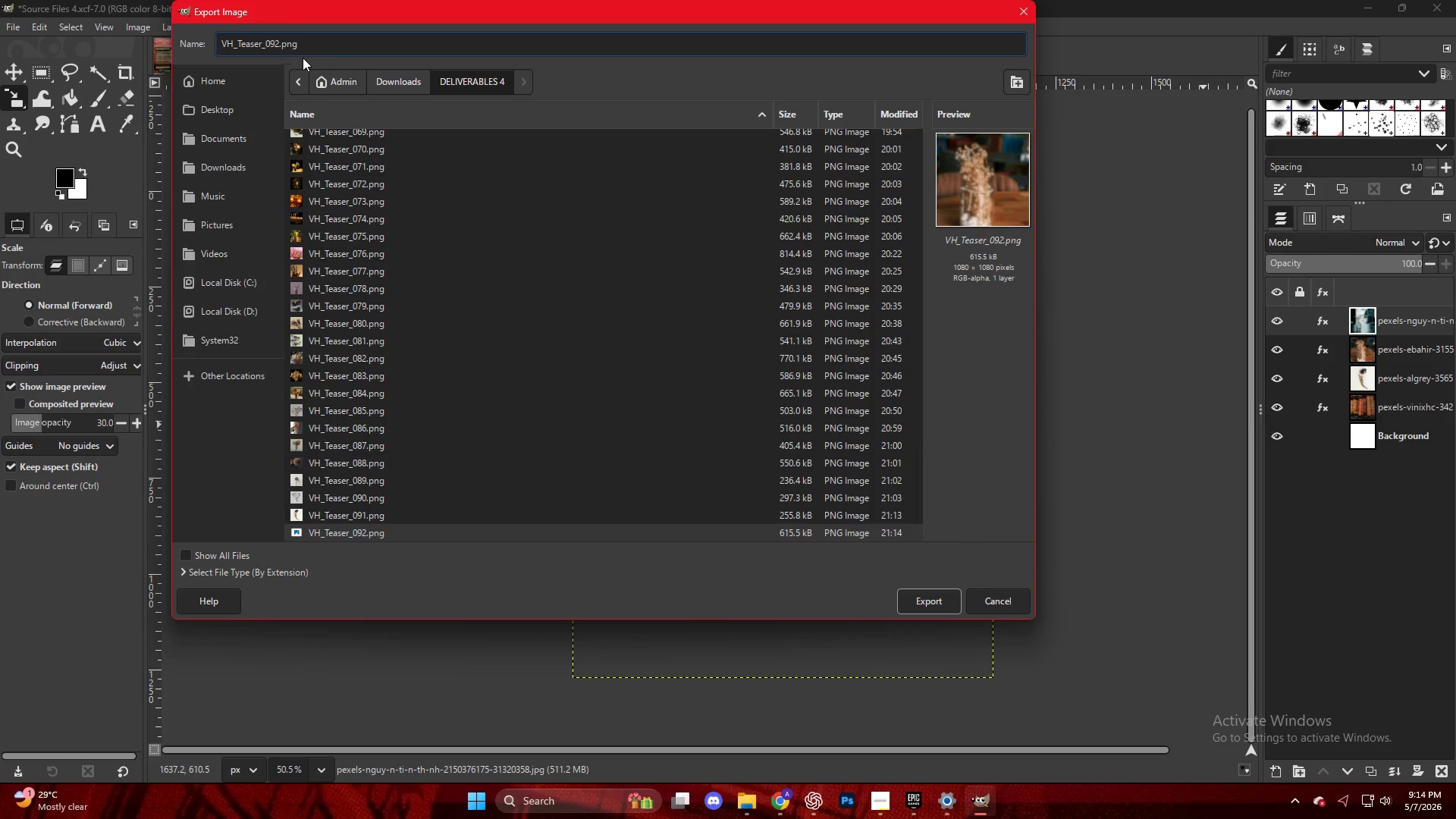 
key(Backspace)
 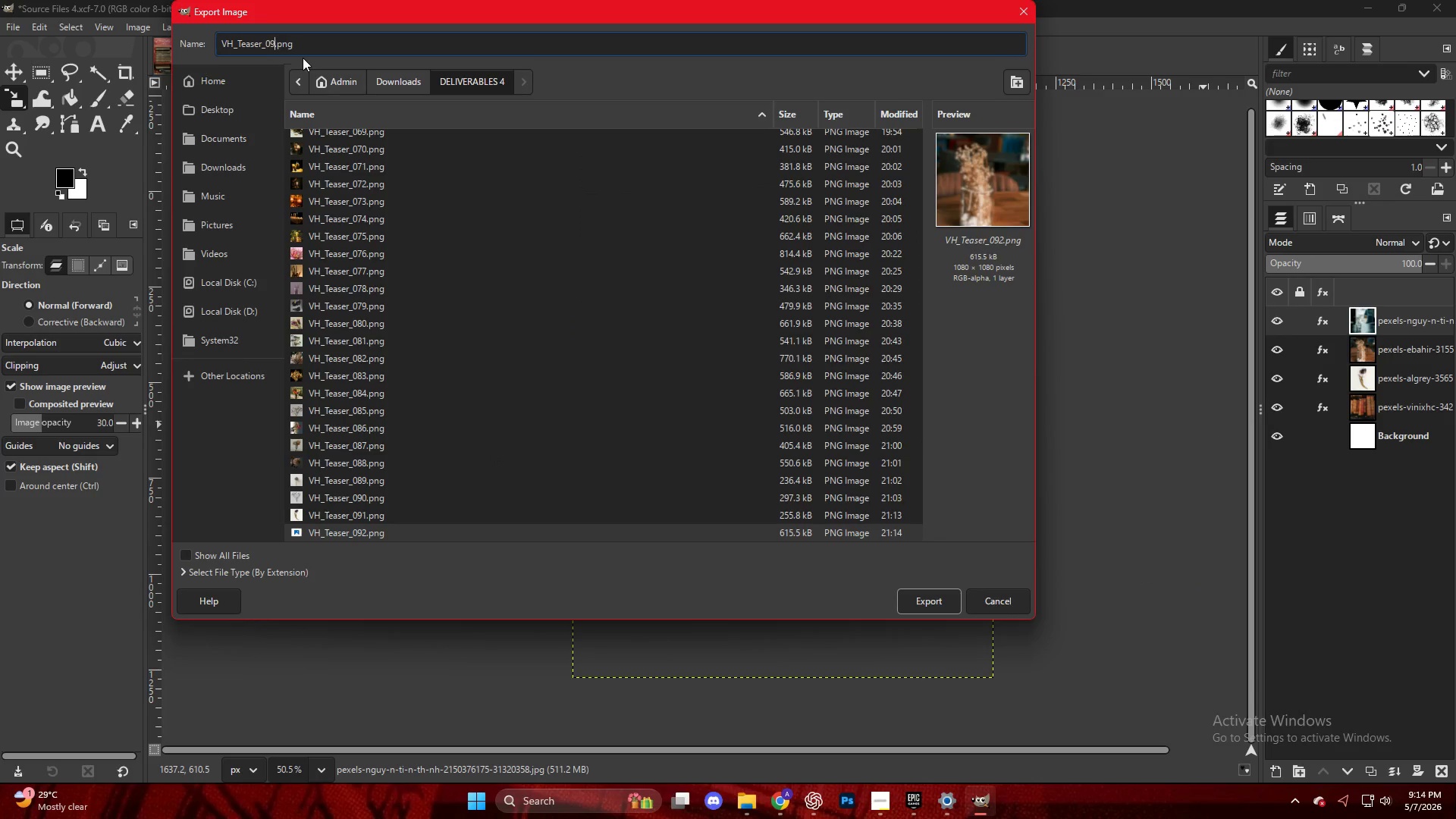 
key(Numpad3)
 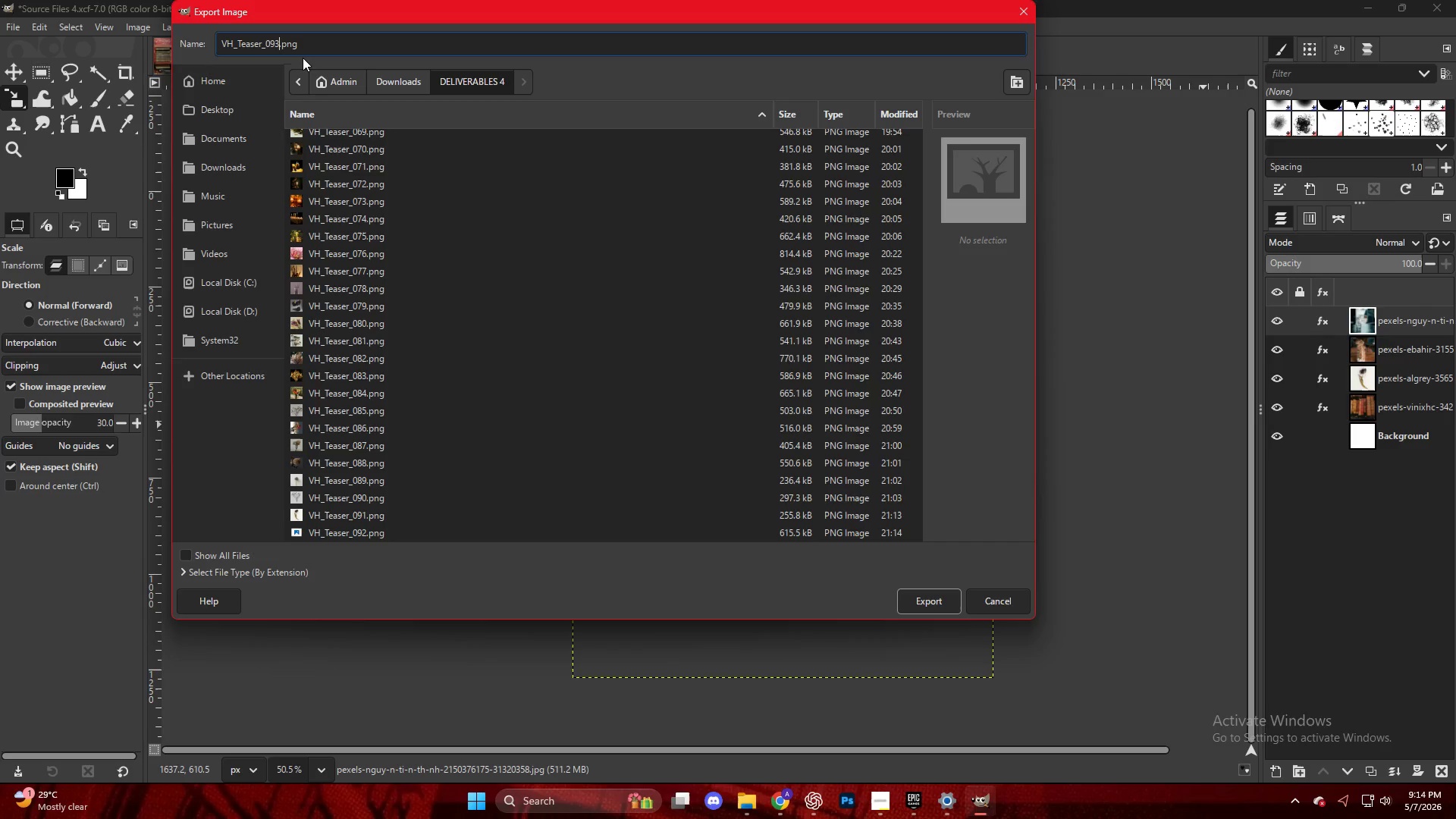 
key(NumpadEnter)
 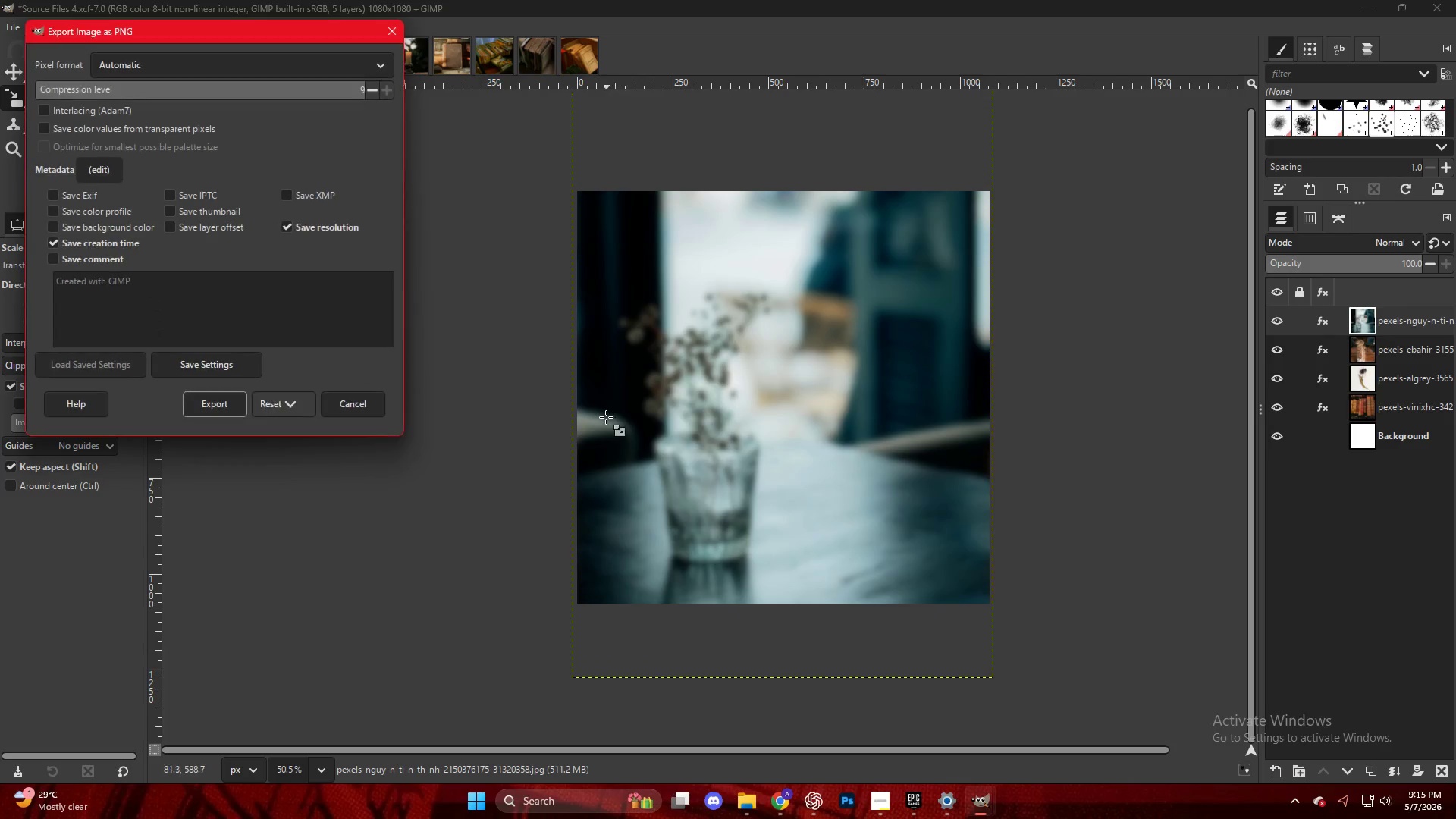 
left_click([237, 398])
 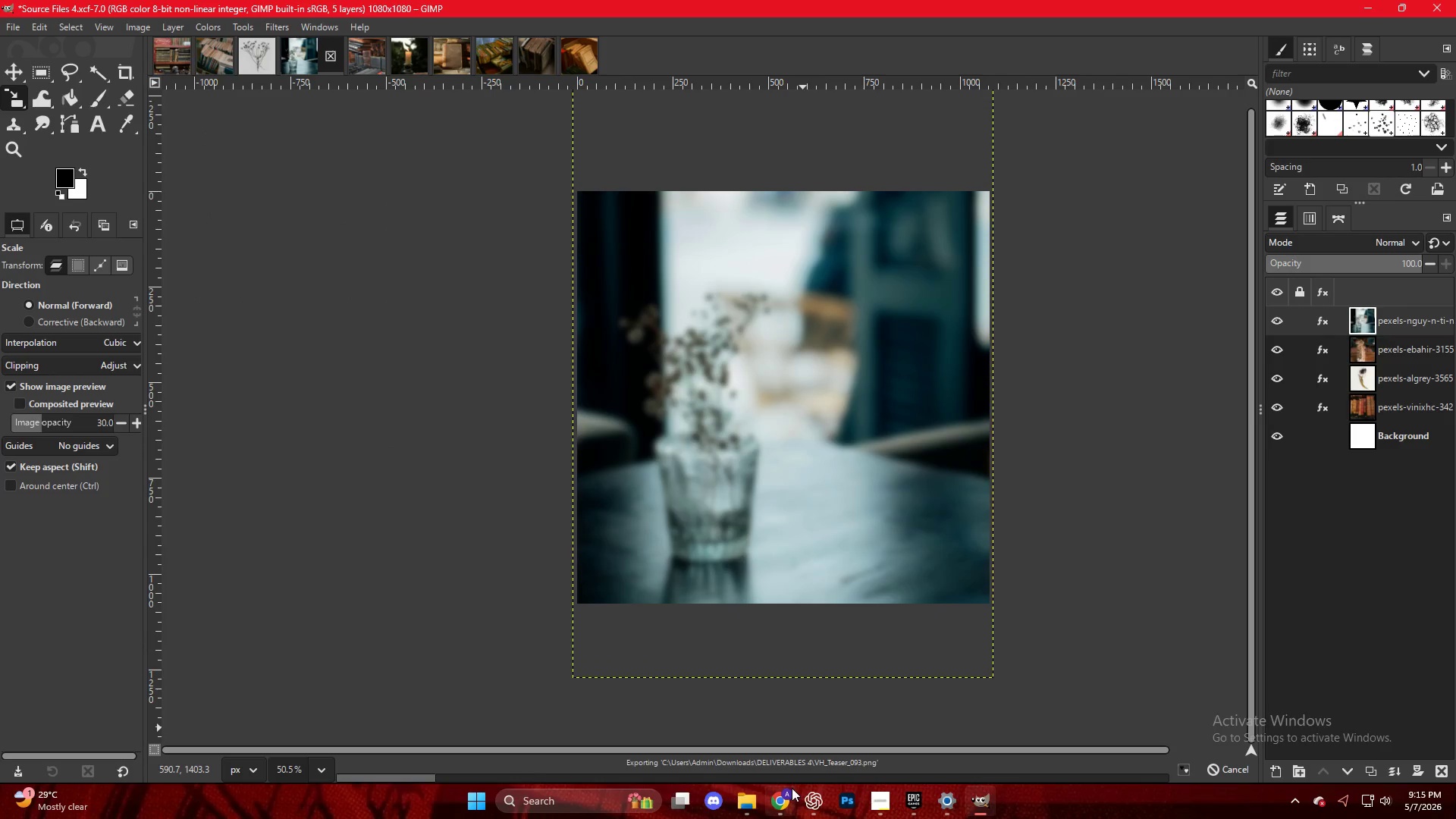 
left_click([785, 802])
 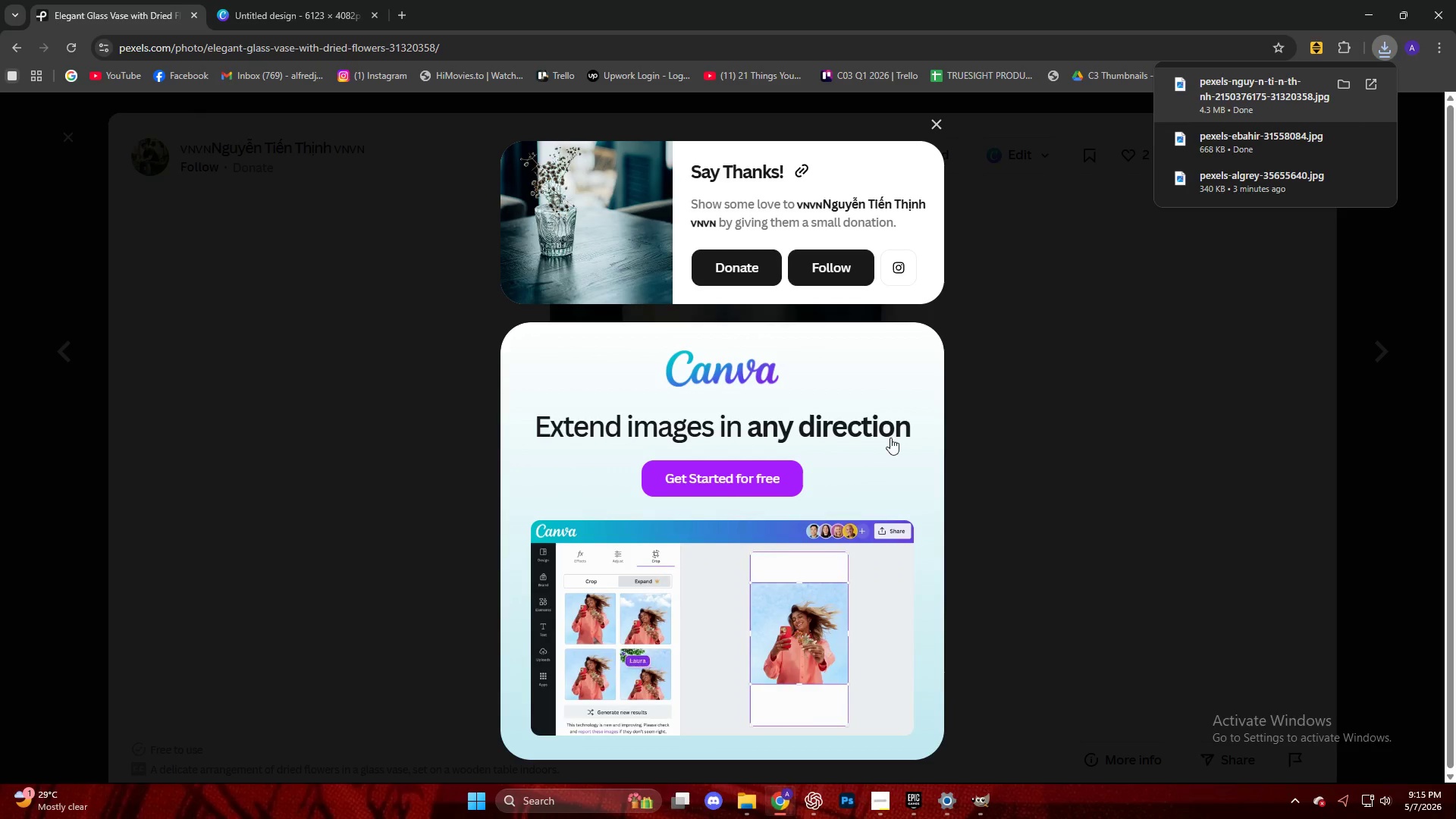 
left_click([1077, 362])
 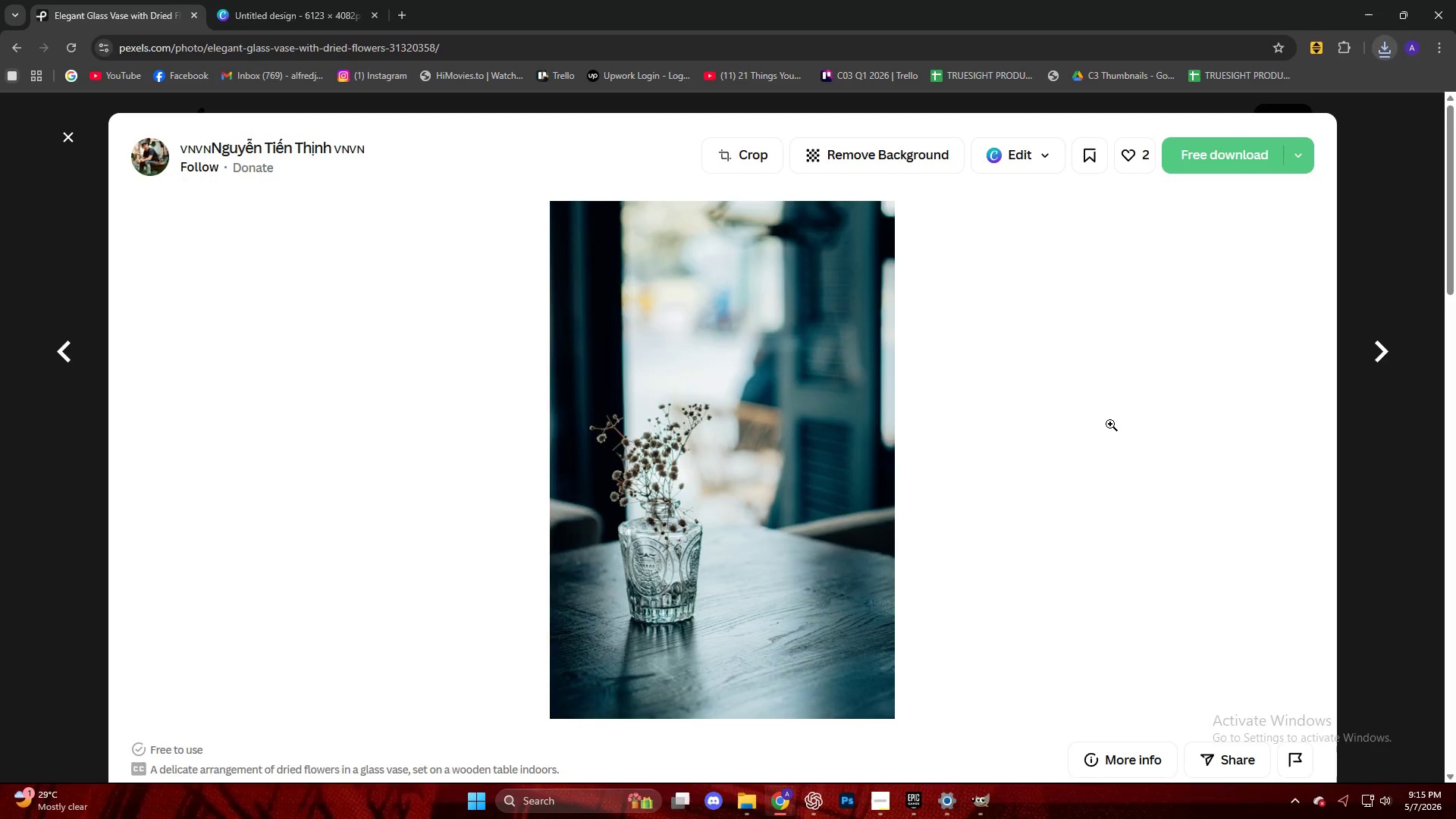 
scroll: coordinate [737, 421], scroll_direction: down, amount: 11.0
 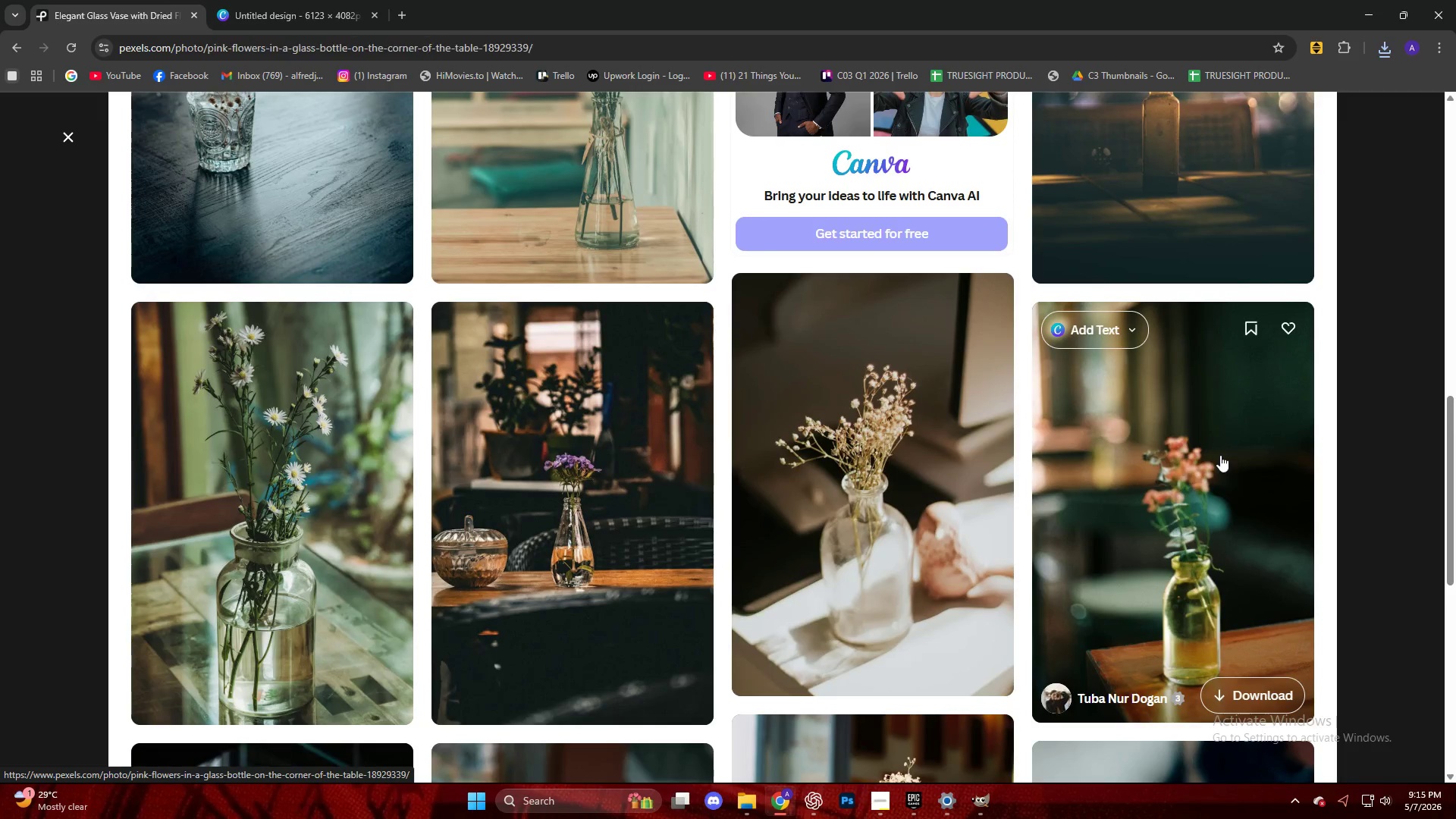 
left_click([1209, 158])
 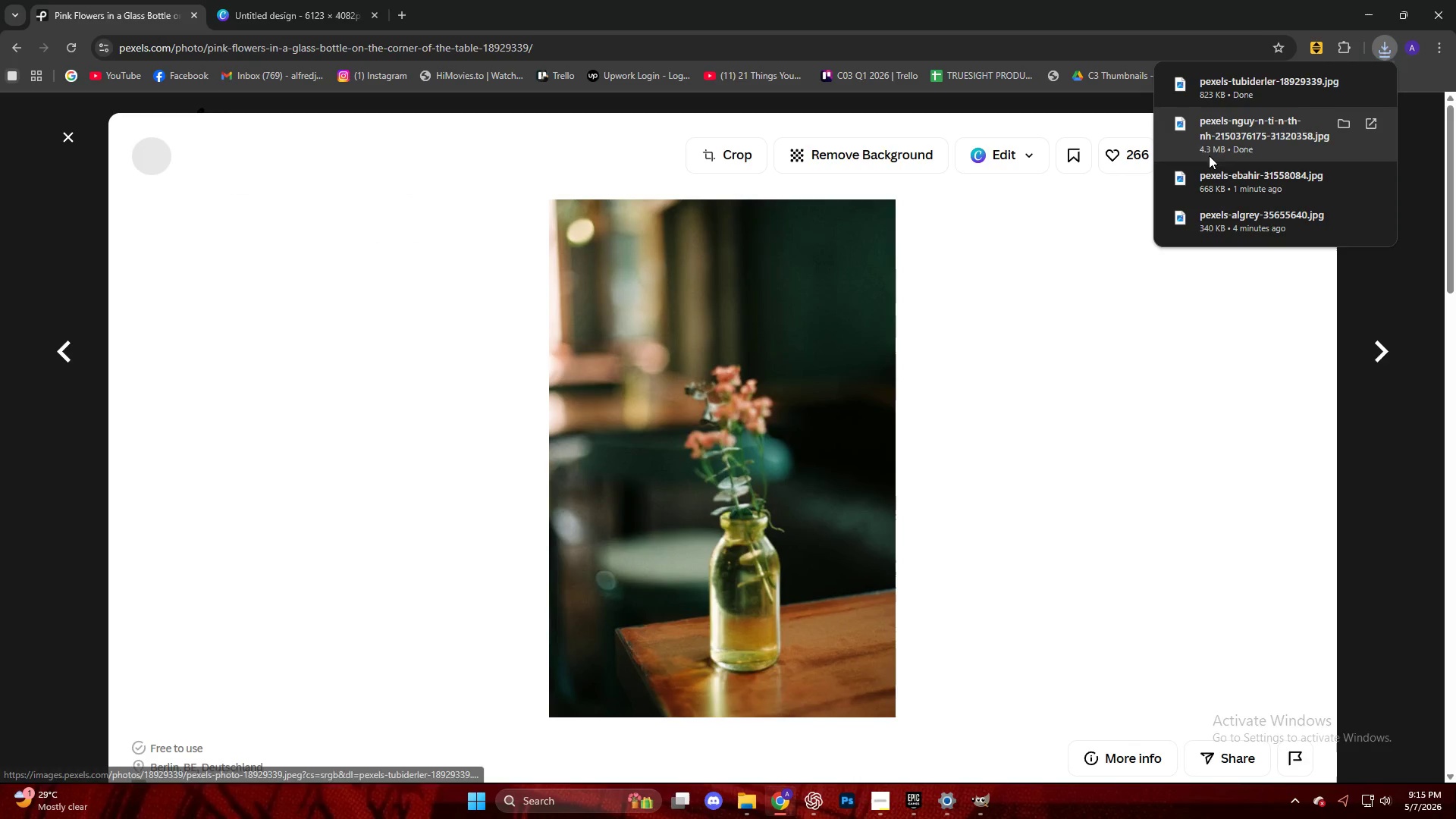 
left_click_drag(start_coordinate=[1227, 86], to_coordinate=[824, 328])
 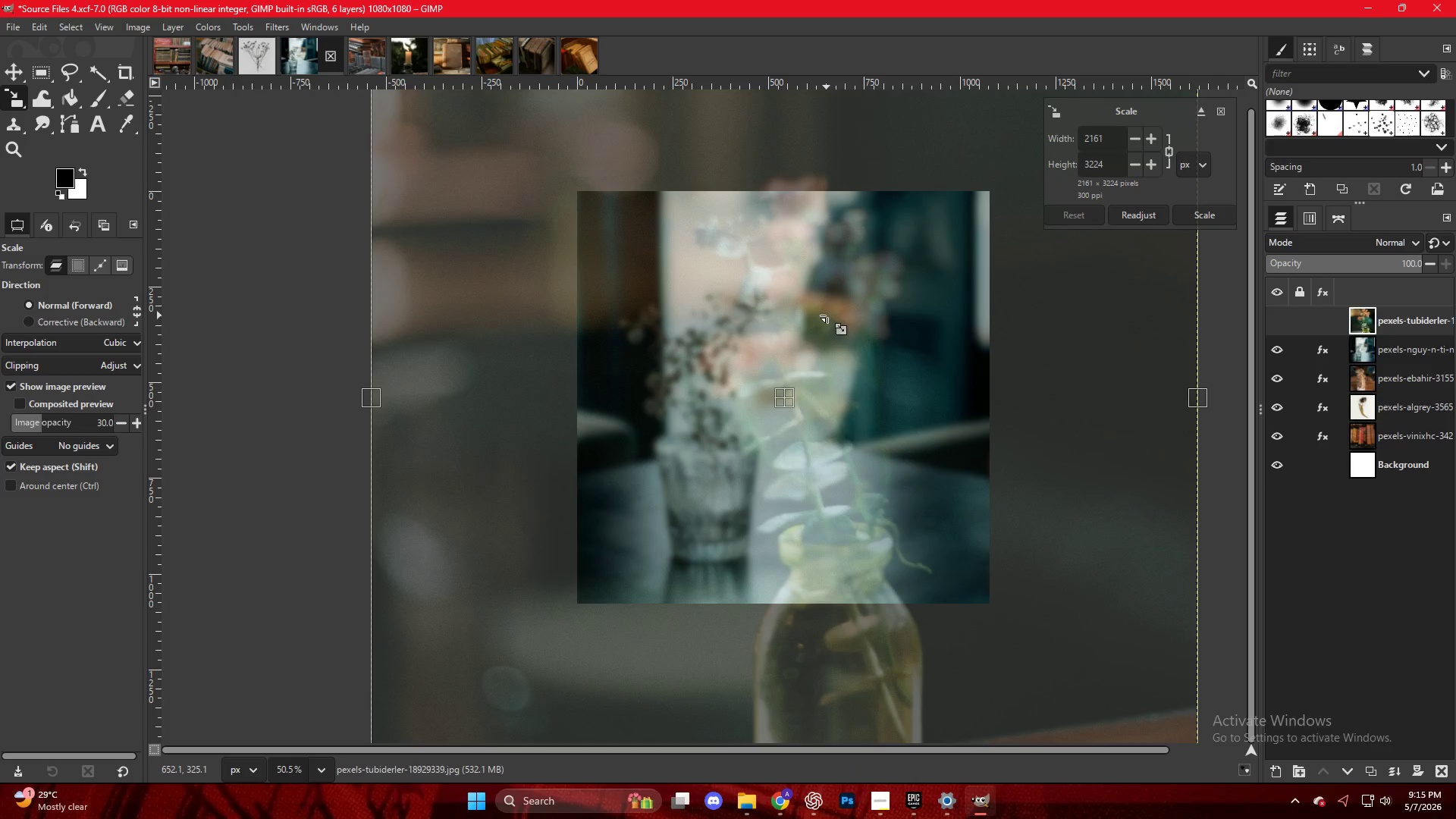 
hold_key(key=ControlLeft, duration=2.33)
scroll: coordinate [908, 348], scroll_direction: down, amount: 4.0
 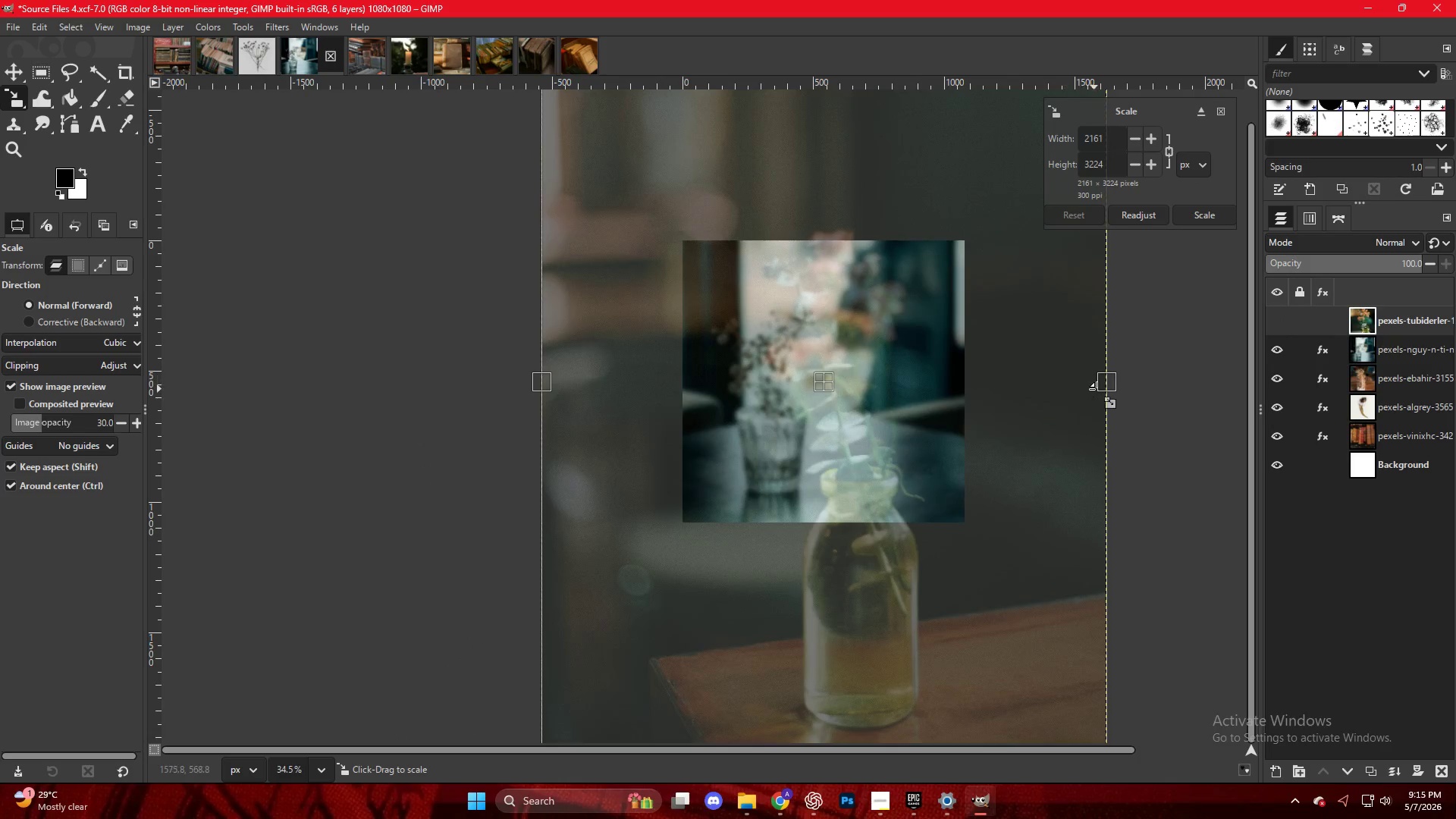 
left_click_drag(start_coordinate=[1105, 389], to_coordinate=[958, 384])
 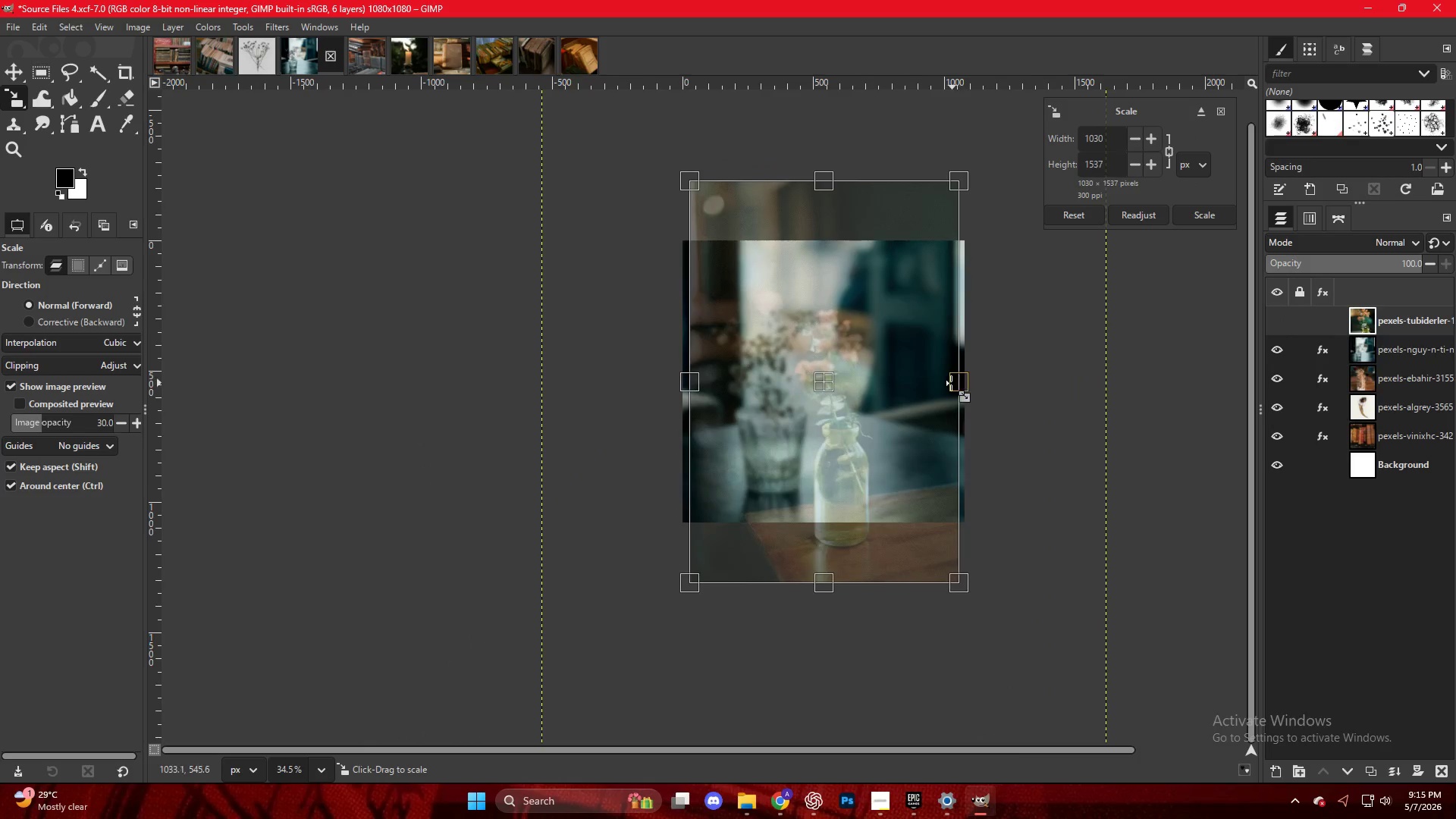 
left_click_drag(start_coordinate=[974, 387], to_coordinate=[1007, 396])
 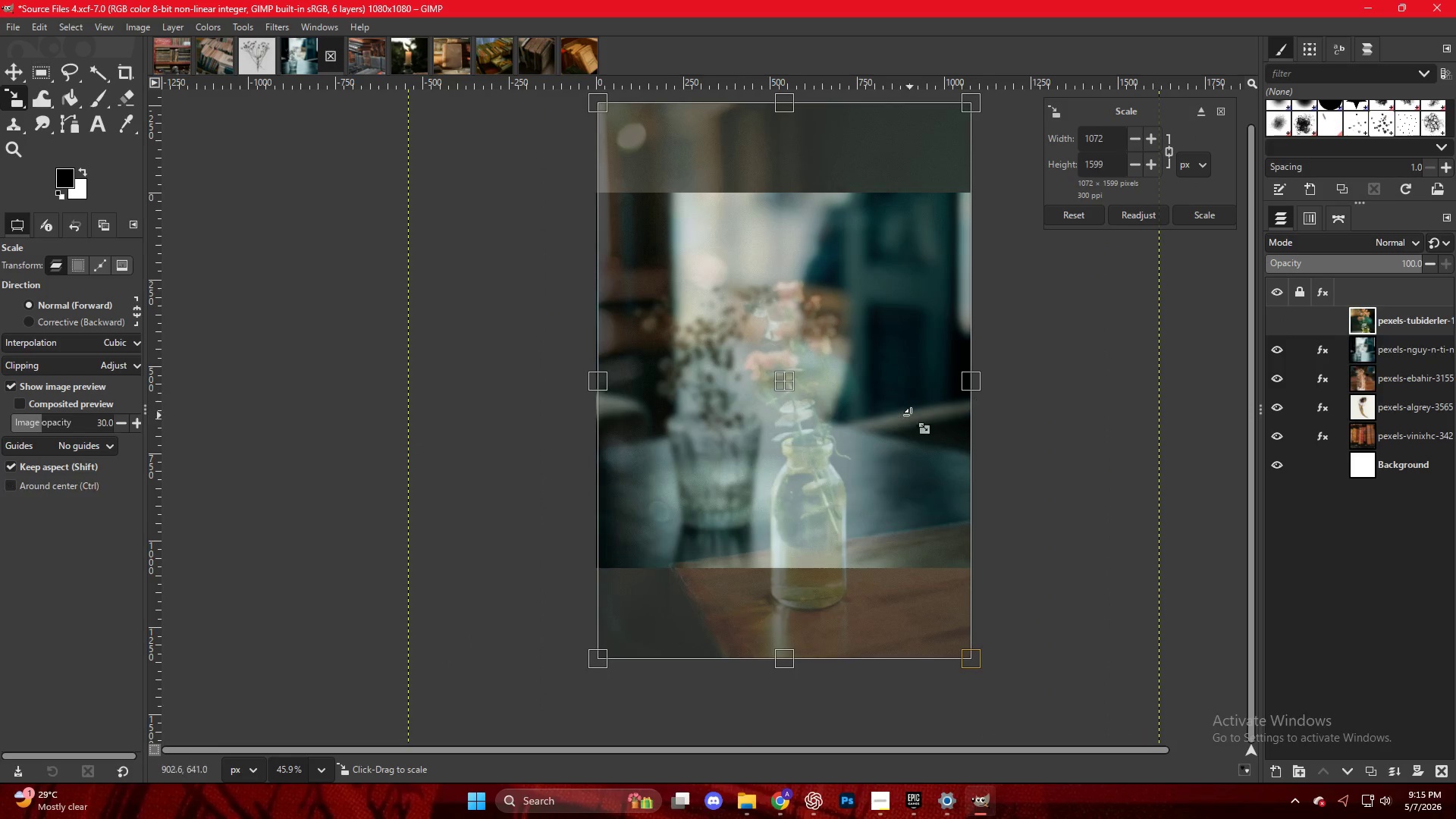 
scroll: coordinate [943, 382], scroll_direction: up, amount: 3.0
 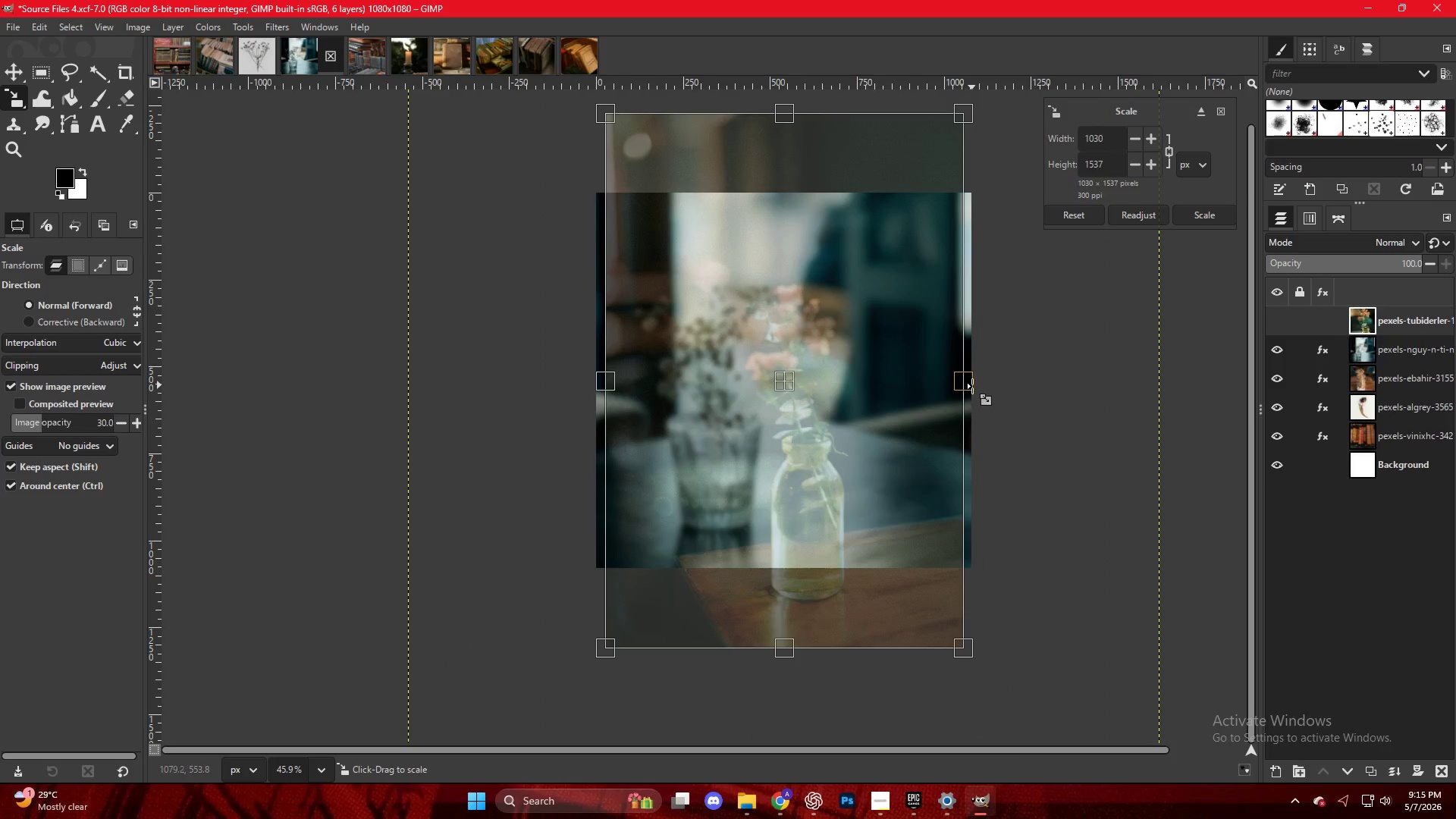 
hold_key(key=ControlLeft, duration=0.78)
left_click_drag(start_coordinate=[979, 379], to_coordinate=[995, 384])
 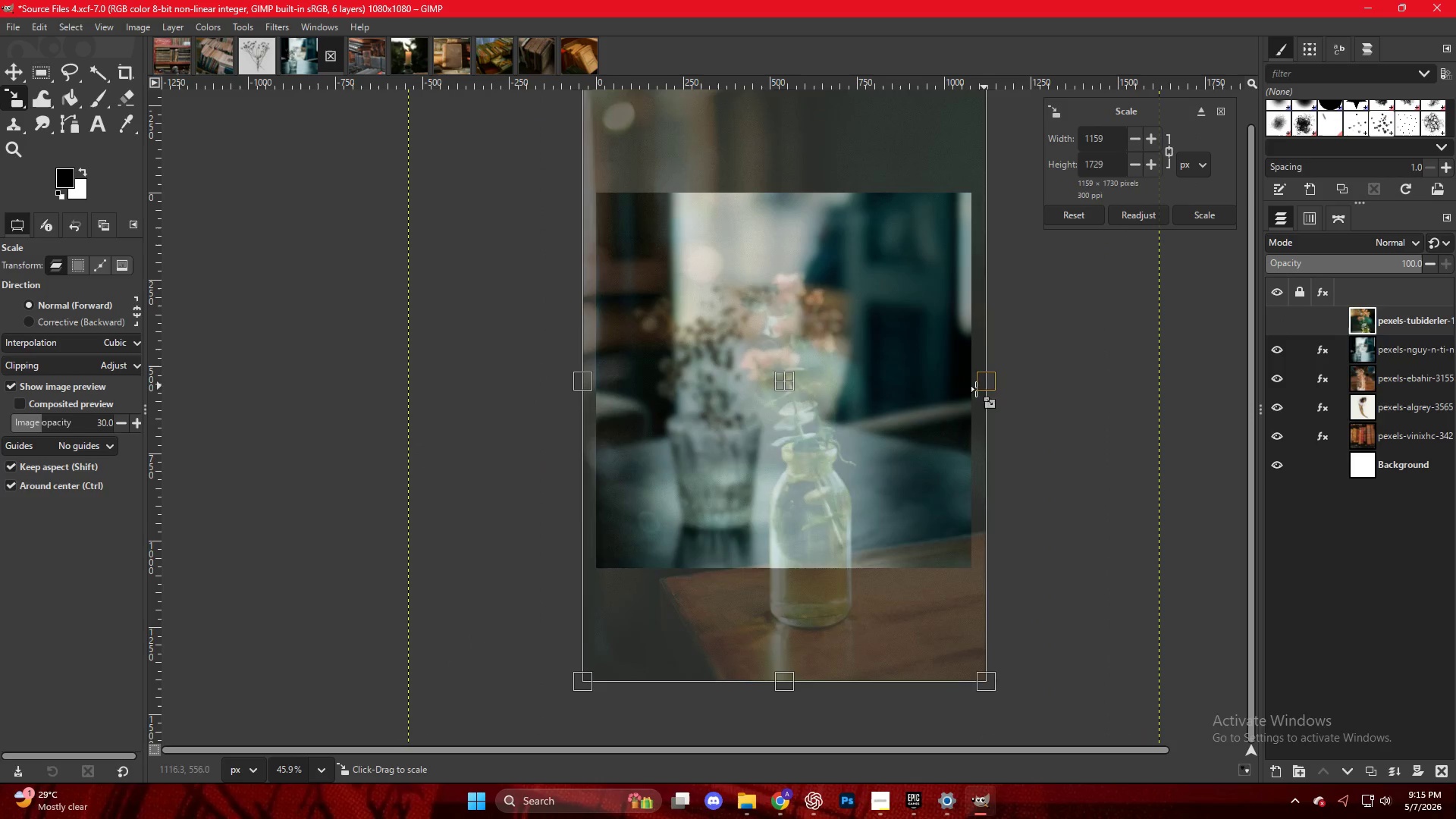 
left_click_drag(start_coordinate=[917, 405], to_coordinate=[952, 381])
 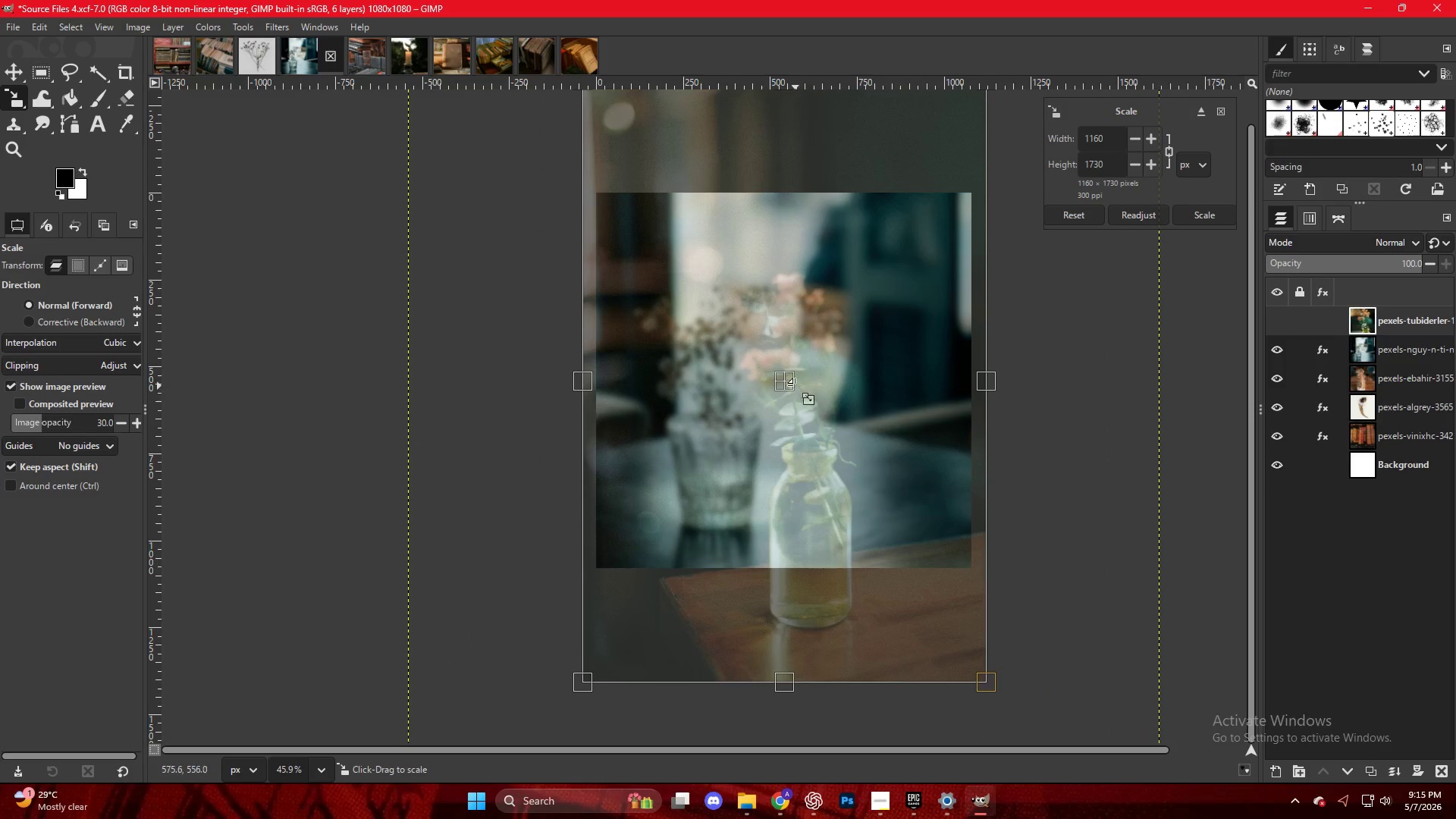 
left_click_drag(start_coordinate=[789, 381], to_coordinate=[789, 294])
 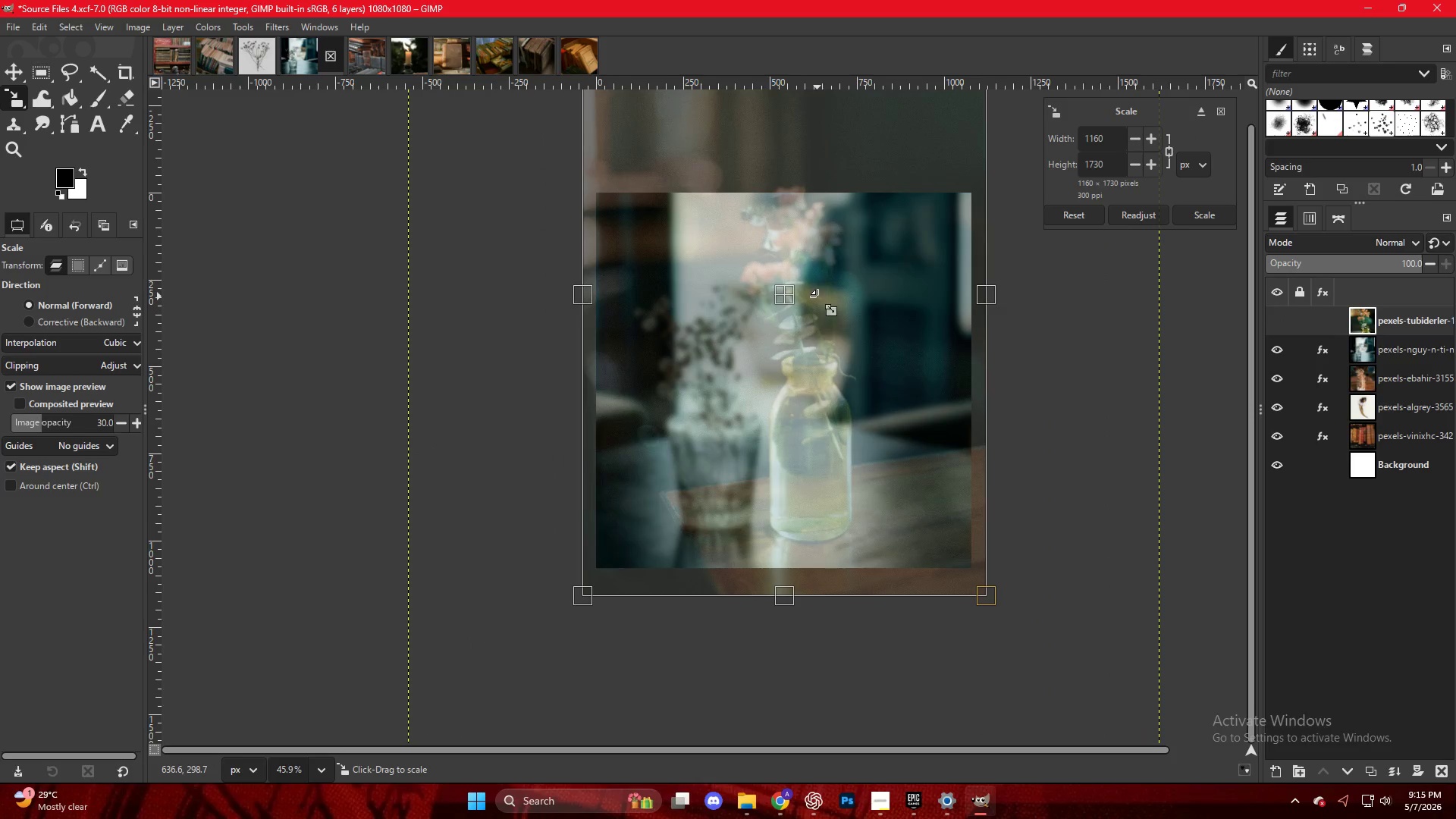 
left_click_drag(start_coordinate=[817, 298], to_coordinate=[800, 298])
 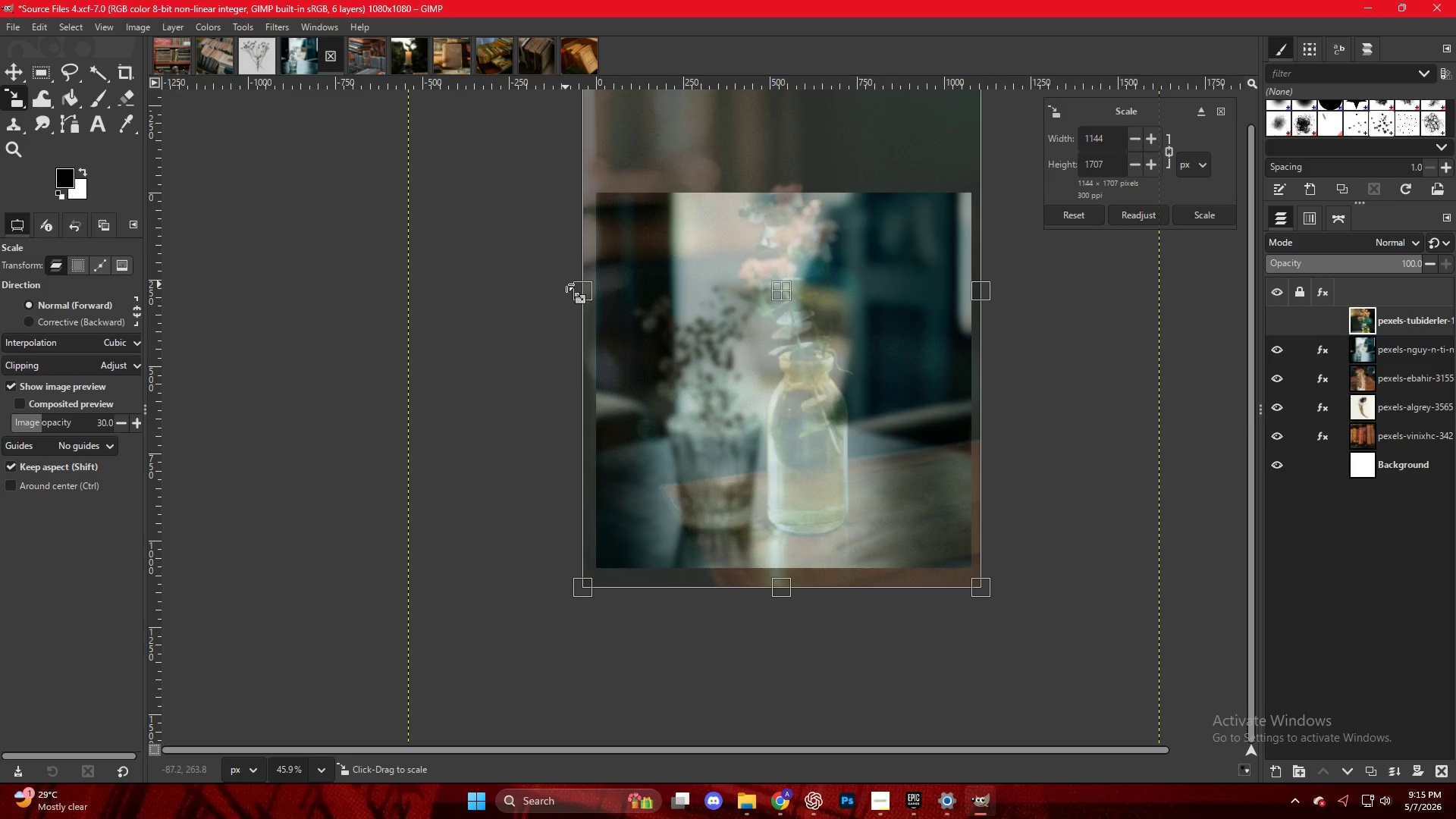 
left_click_drag(start_coordinate=[575, 287], to_coordinate=[584, 293])
 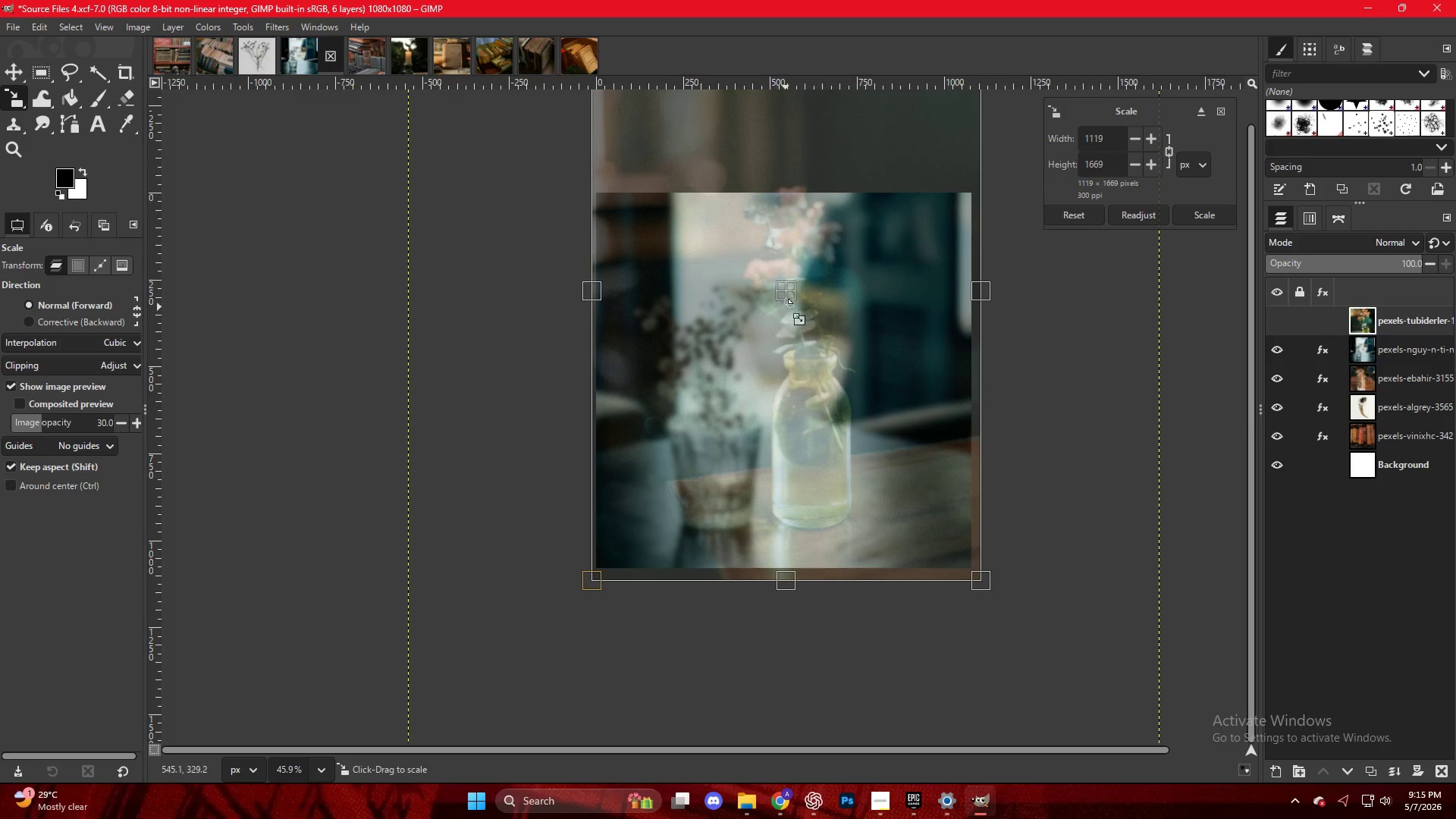 
left_click_drag(start_coordinate=[787, 300], to_coordinate=[783, 315])
 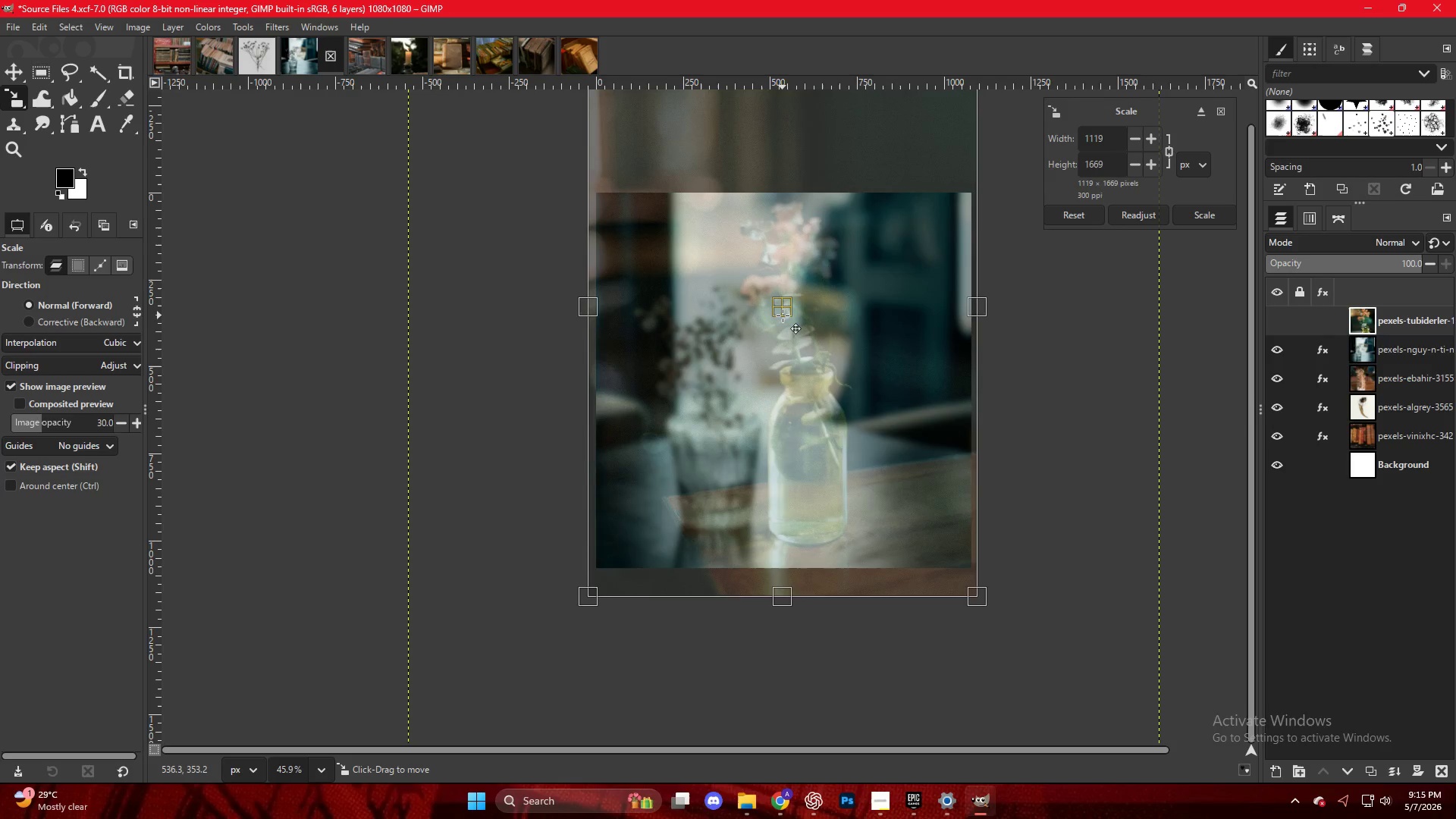 
key(NumpadEnter)
 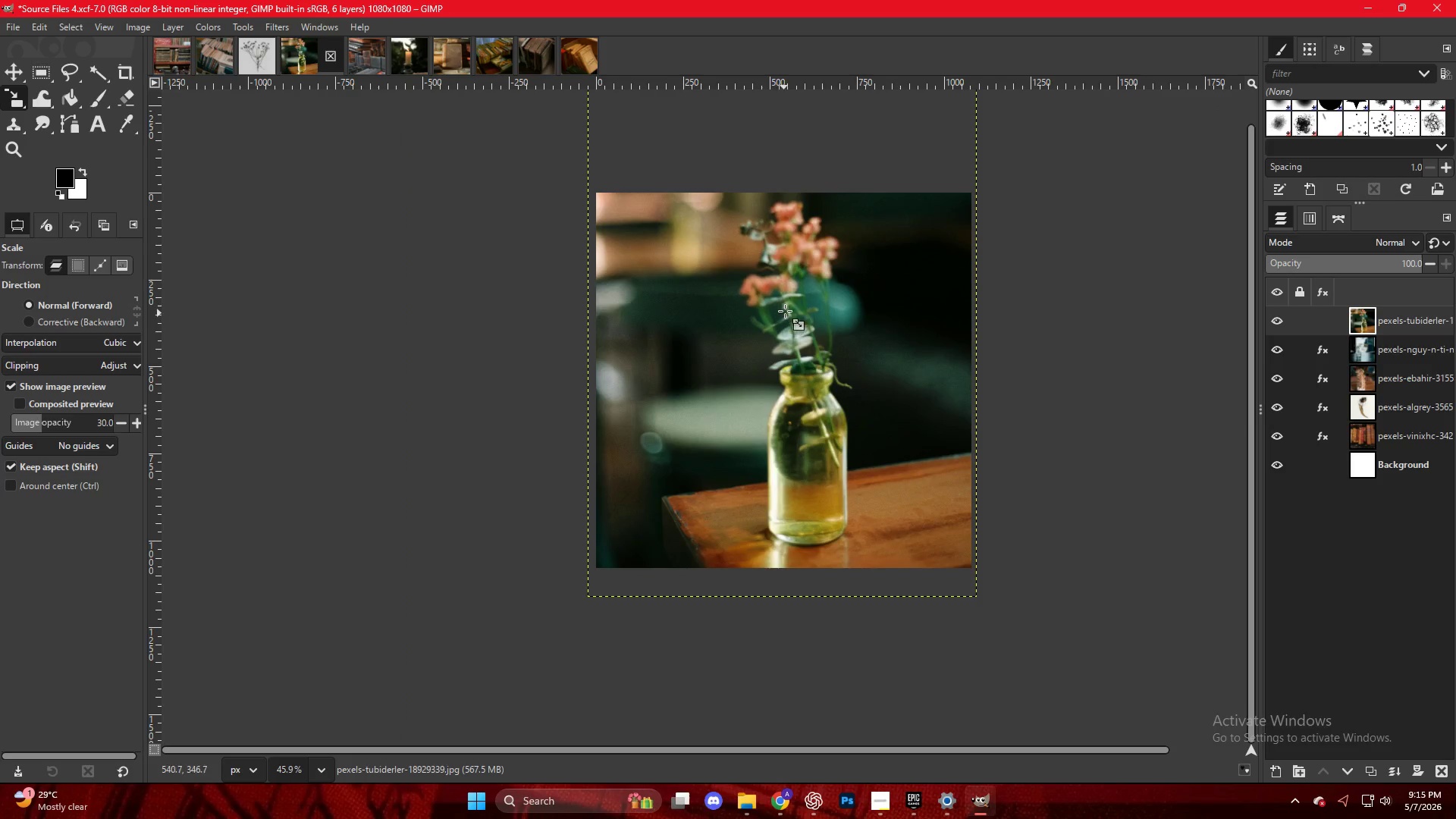 
right_click([794, 308])
 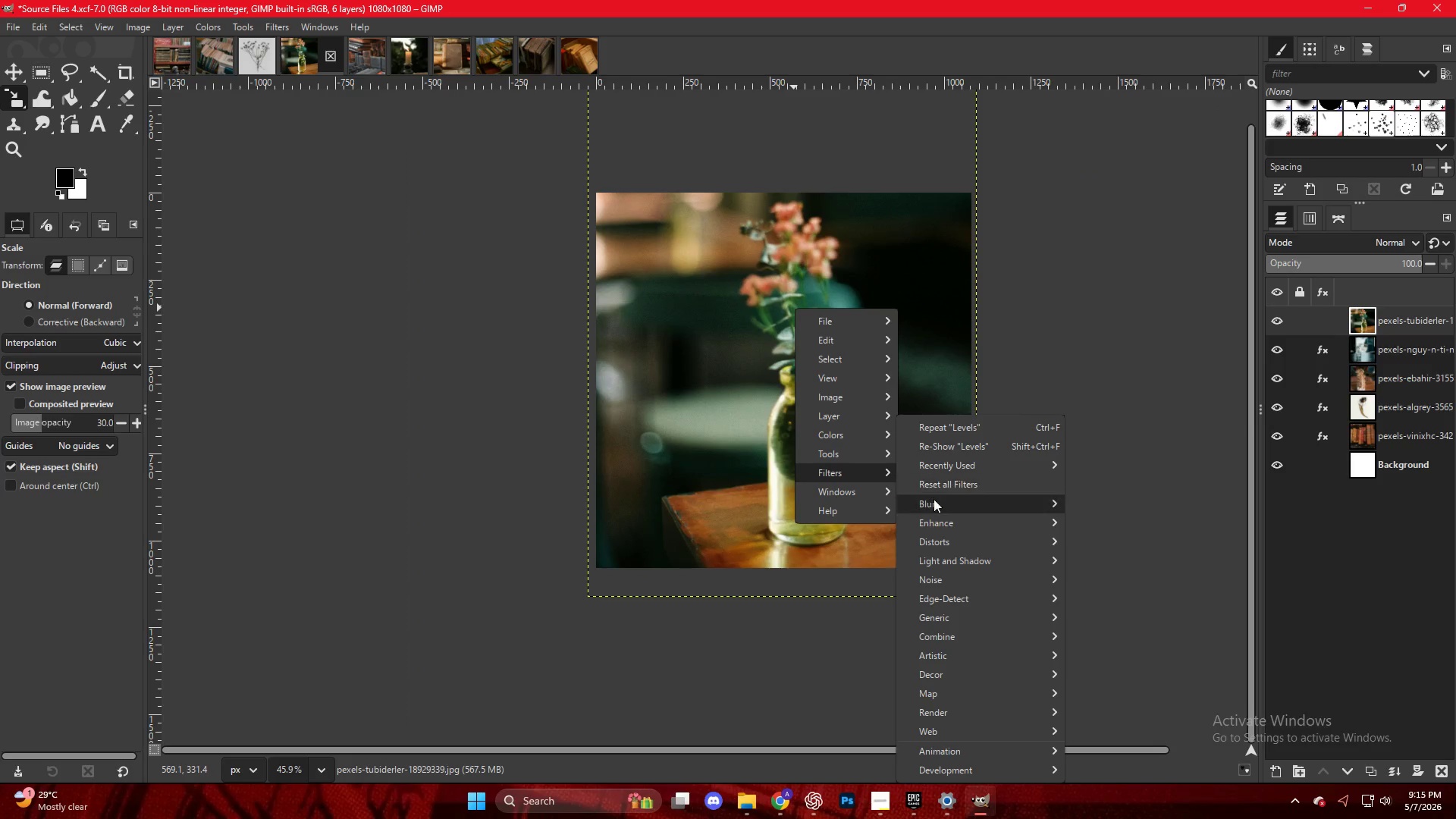 
left_click([1138, 520])
 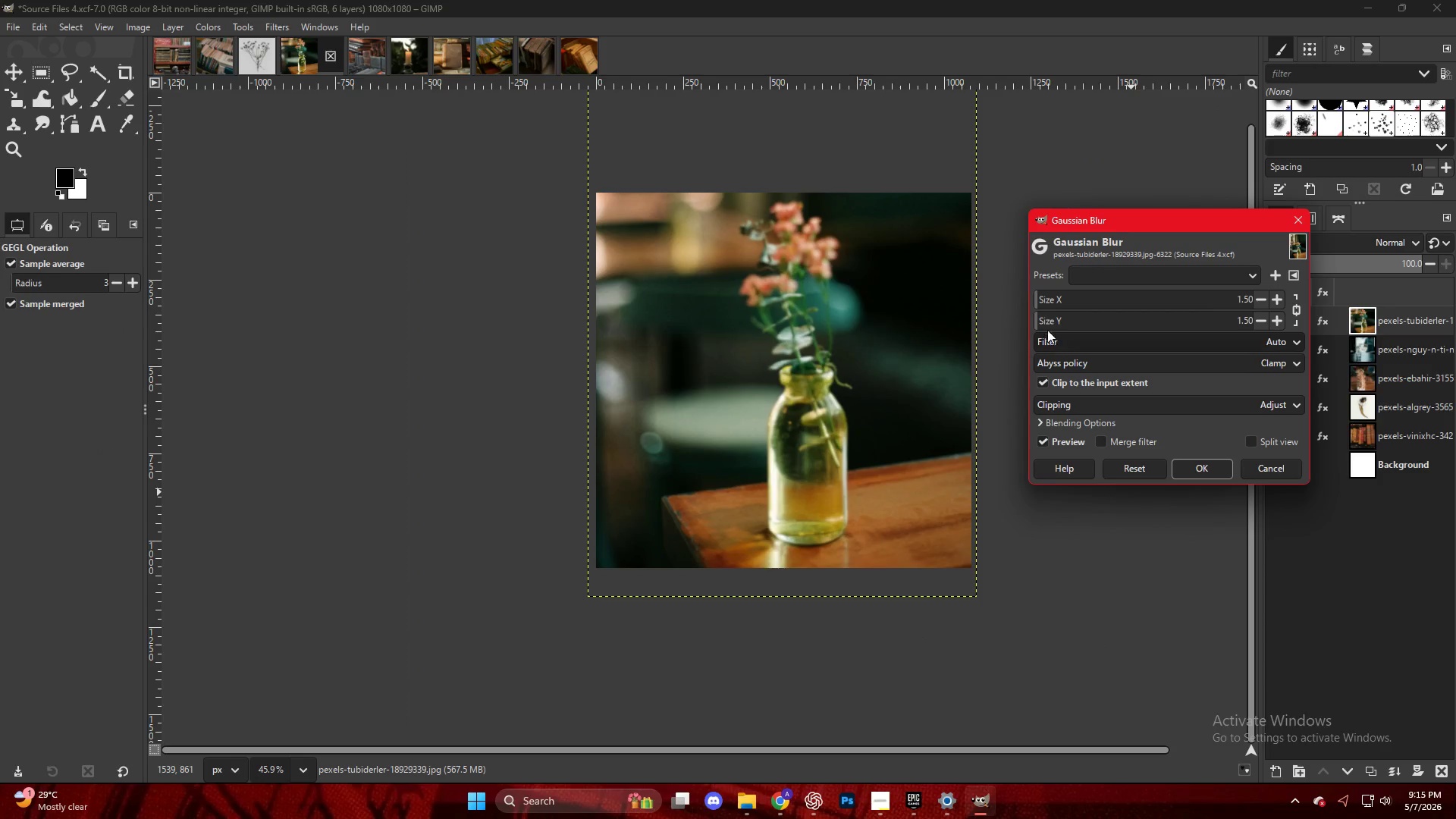 
left_click_drag(start_coordinate=[1046, 300], to_coordinate=[1050, 300])
 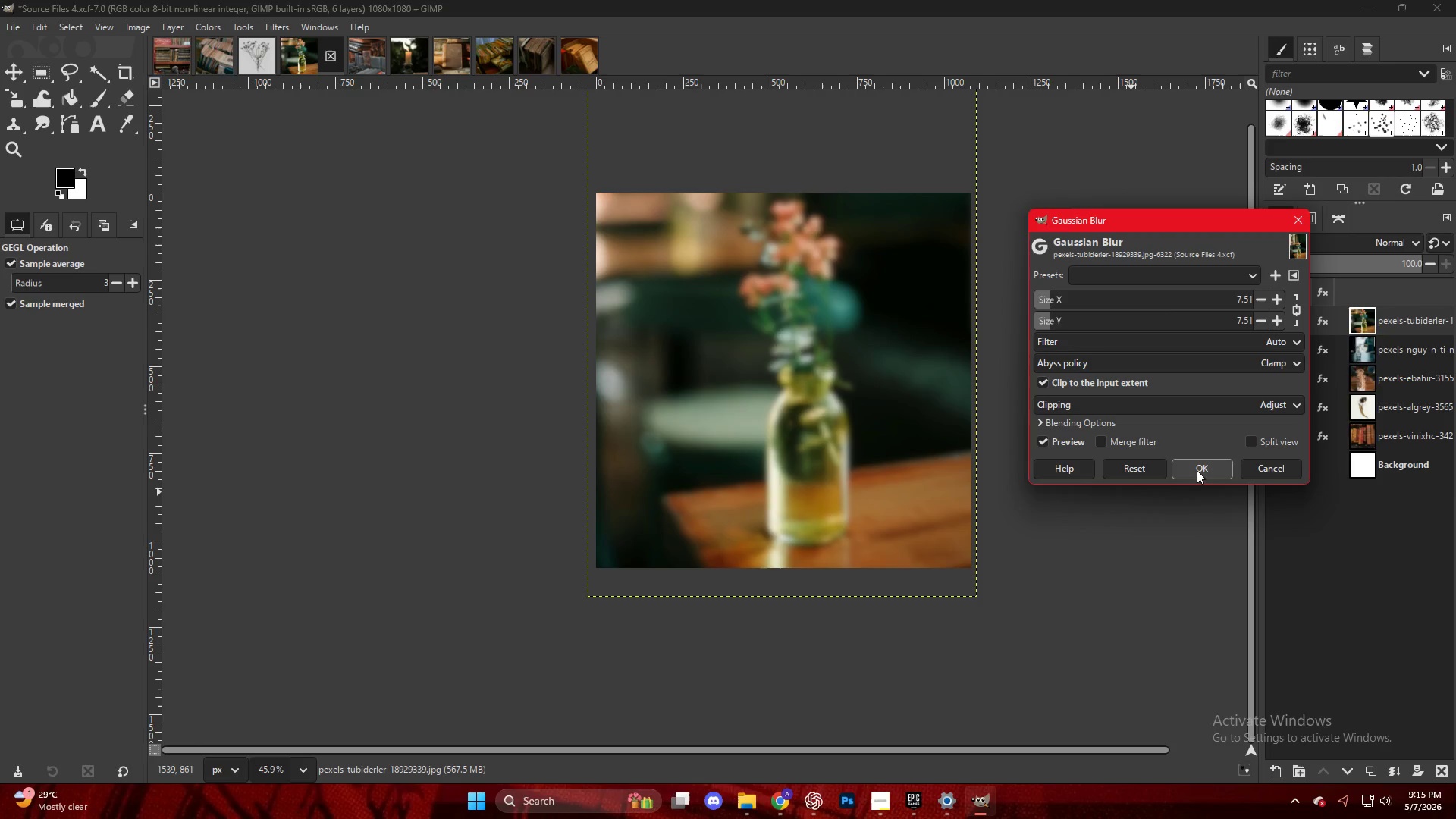 
left_click([1198, 470])
 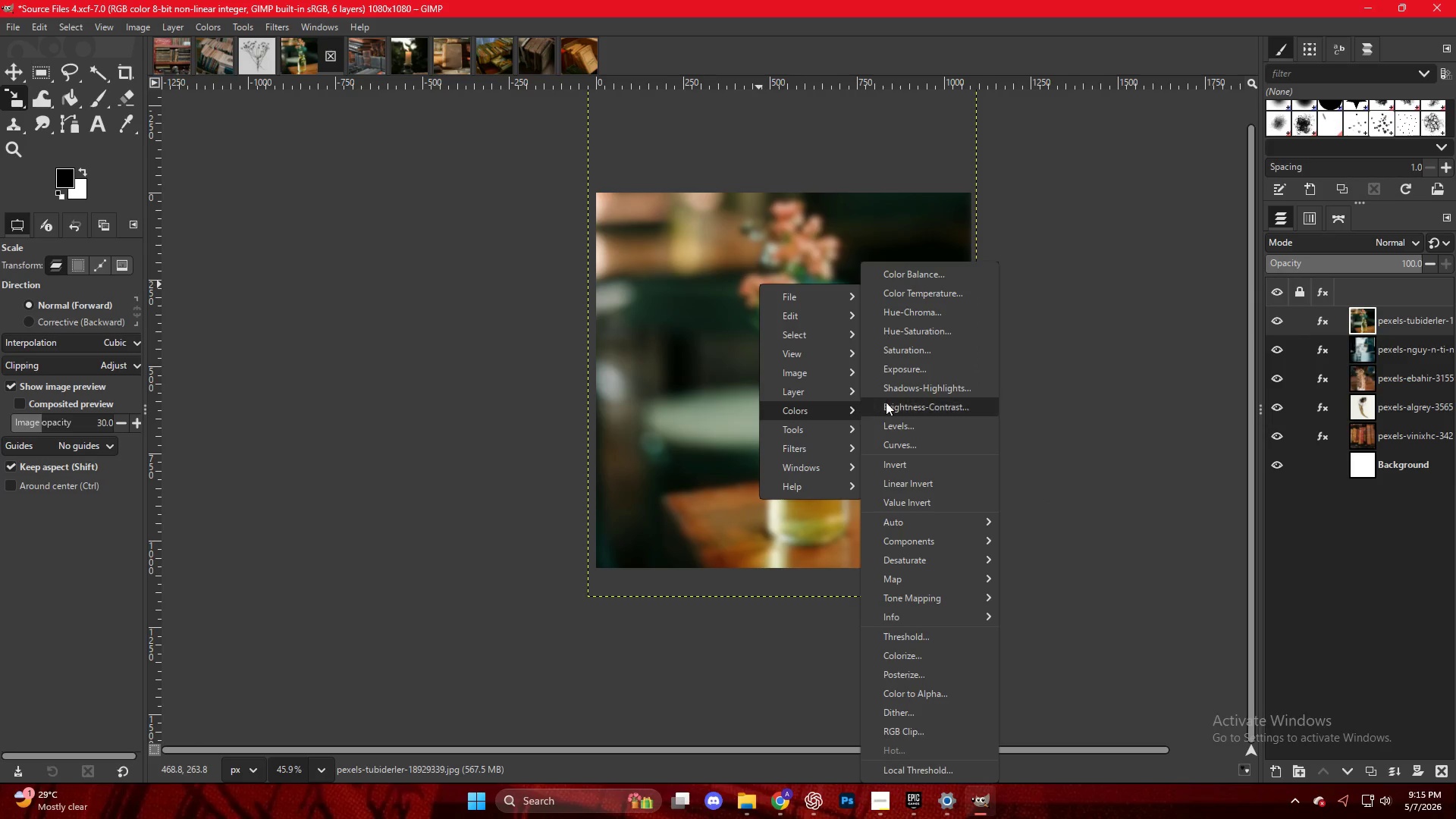 
left_click([902, 431])
 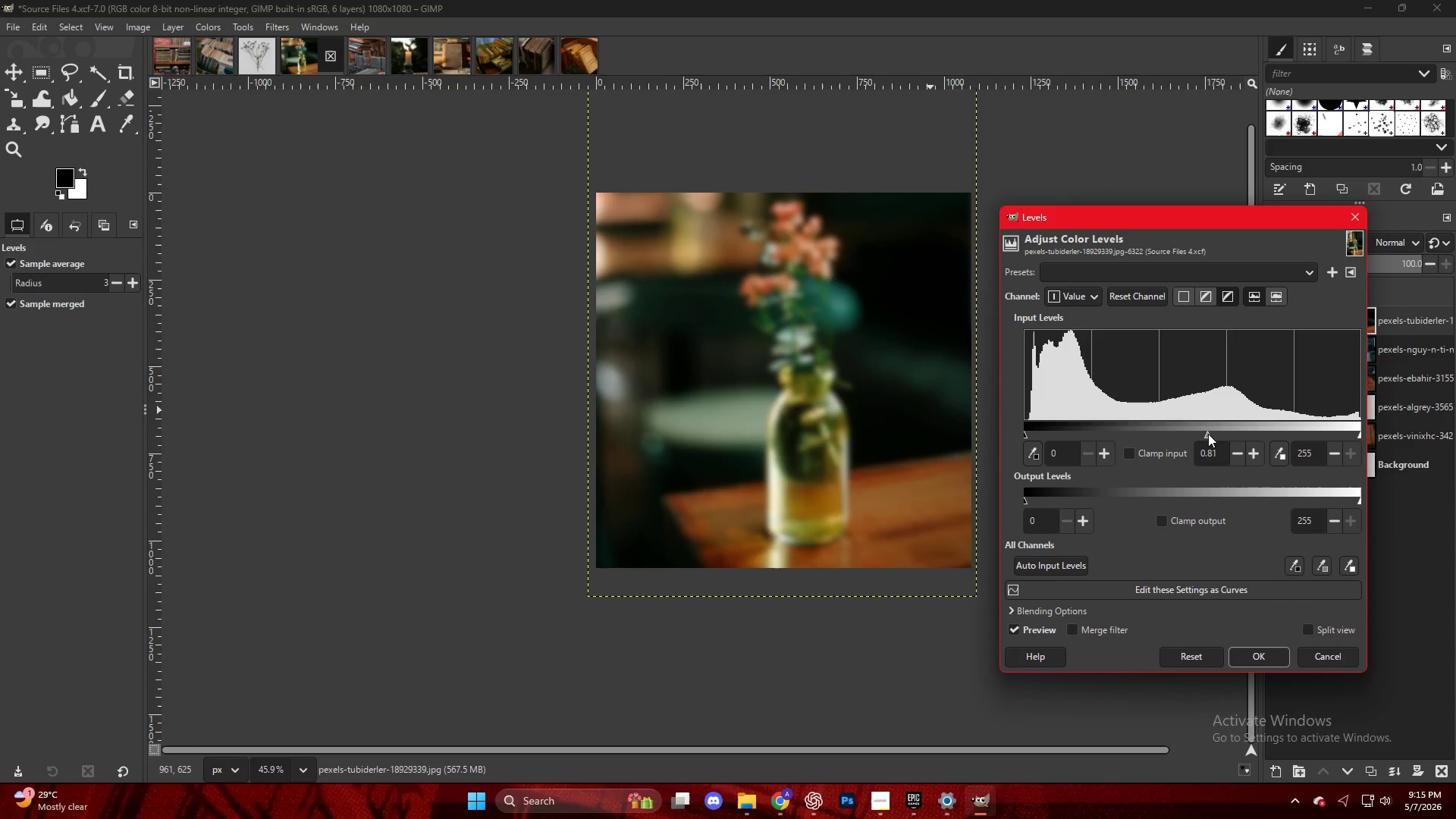 
key(NumpadEnter)
 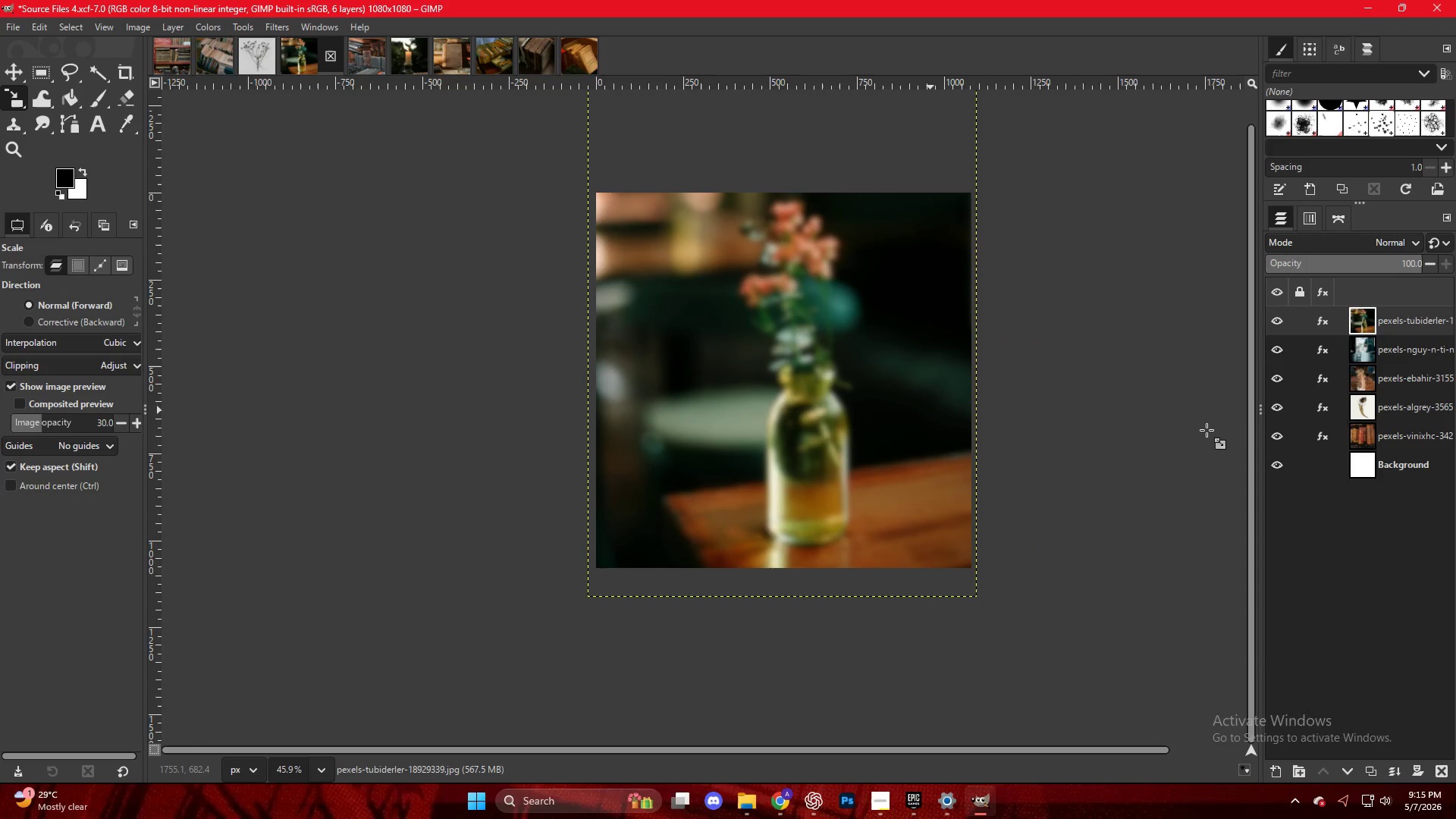 
key(Control+Shift+E)
 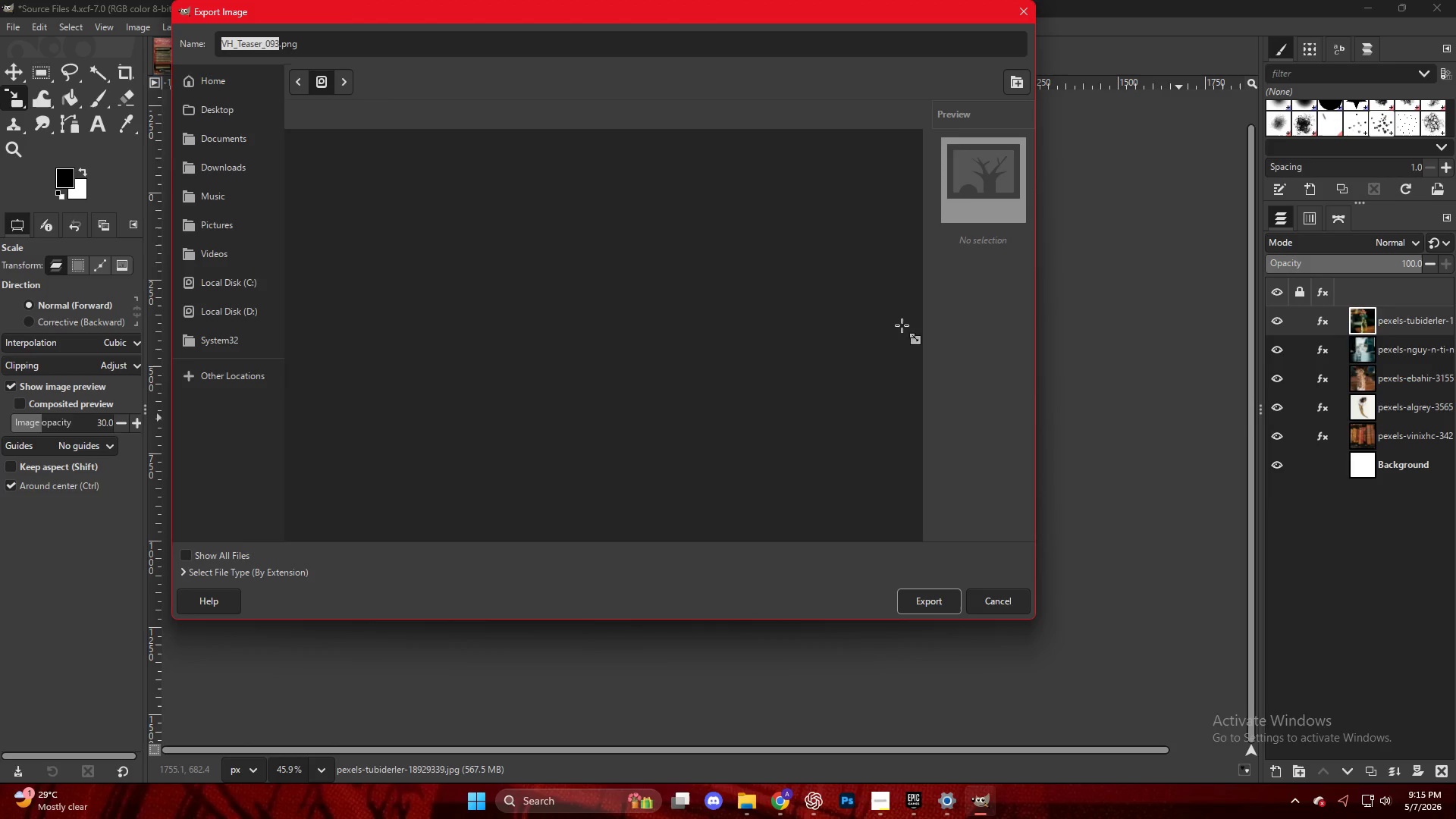 
scroll: coordinate [420, 505], scroll_direction: down, amount: 36.0
 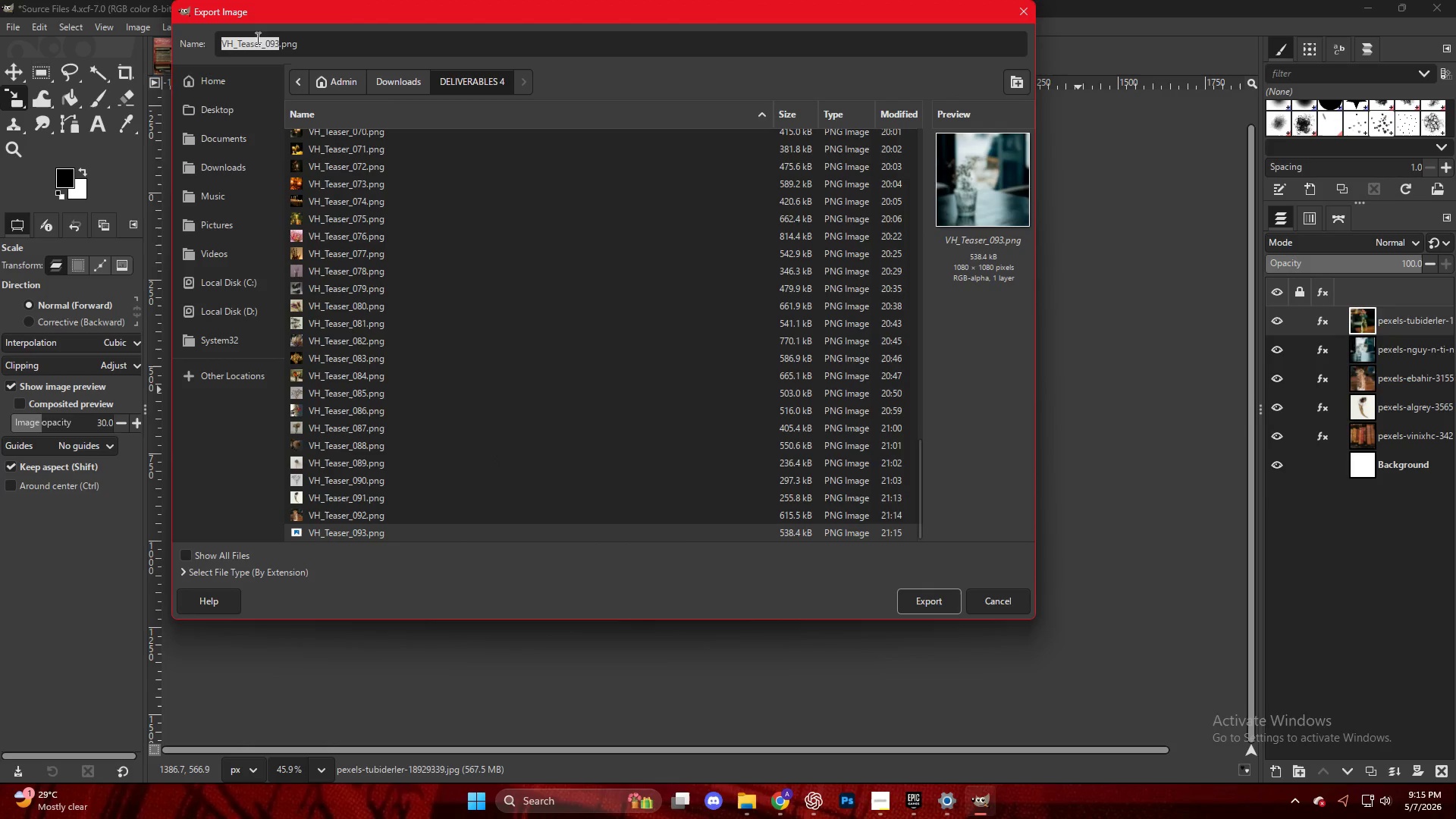 
left_click([275, 47])
 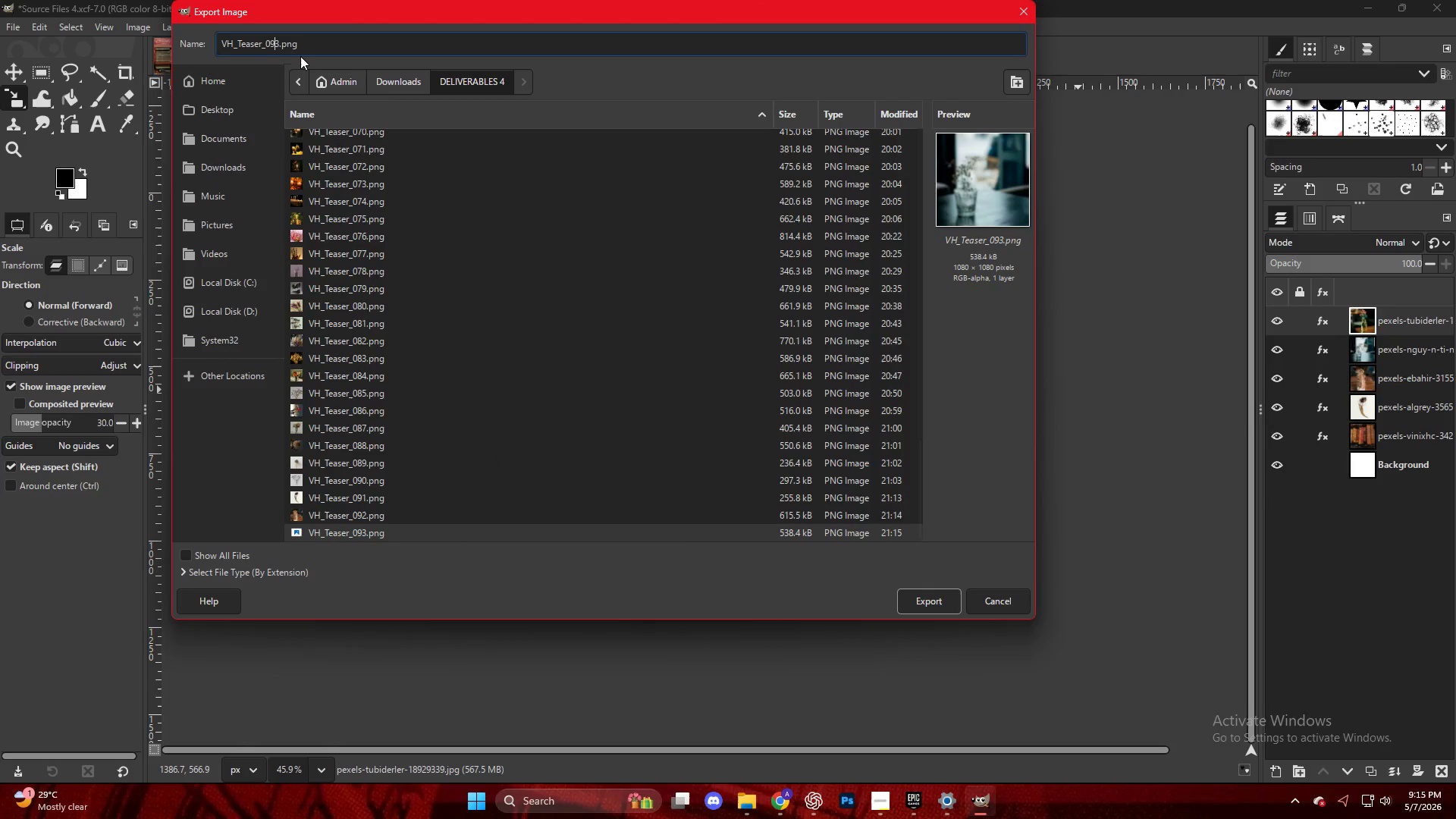 
key(ArrowRight)
 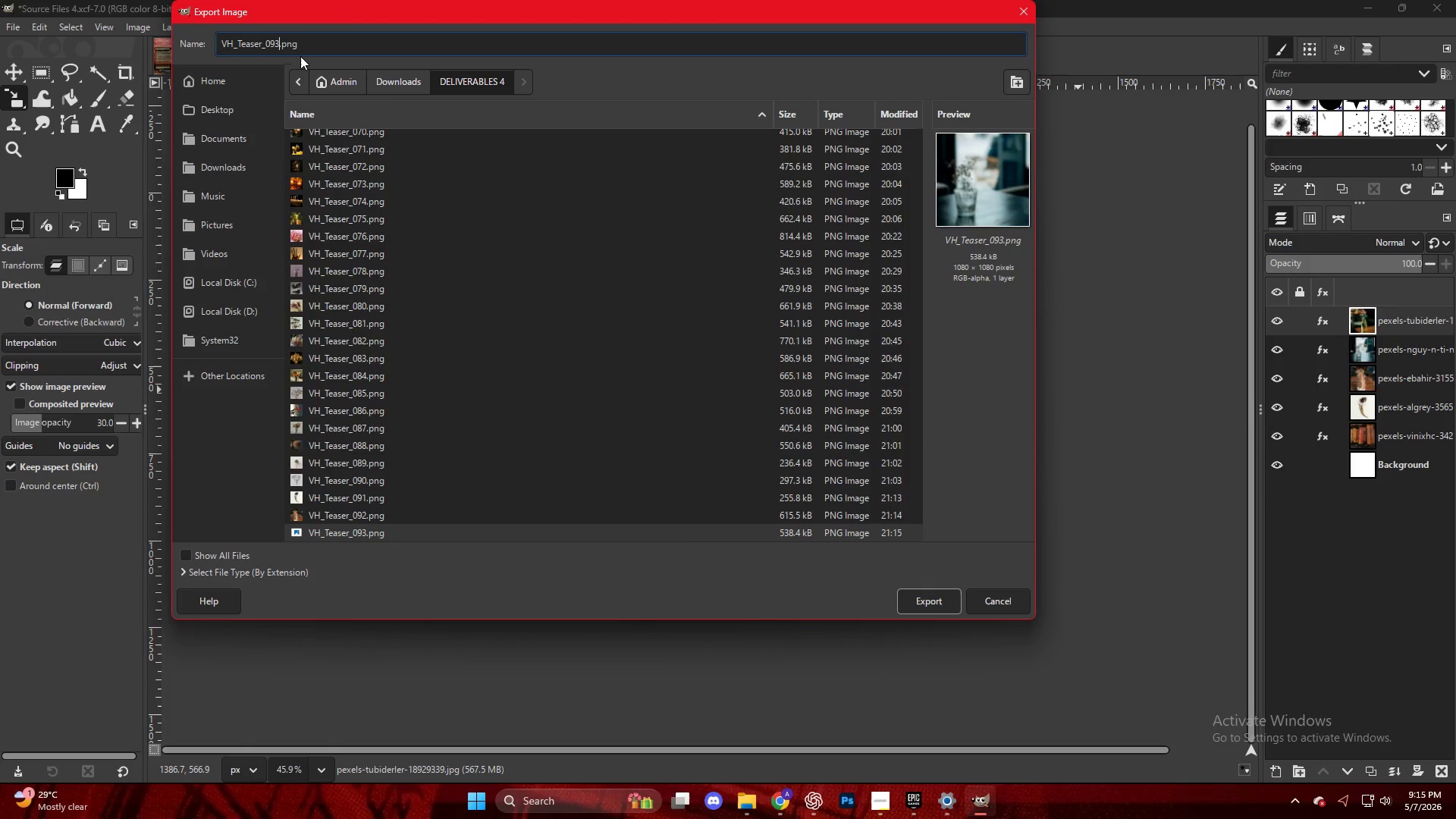 
key(Backspace)
 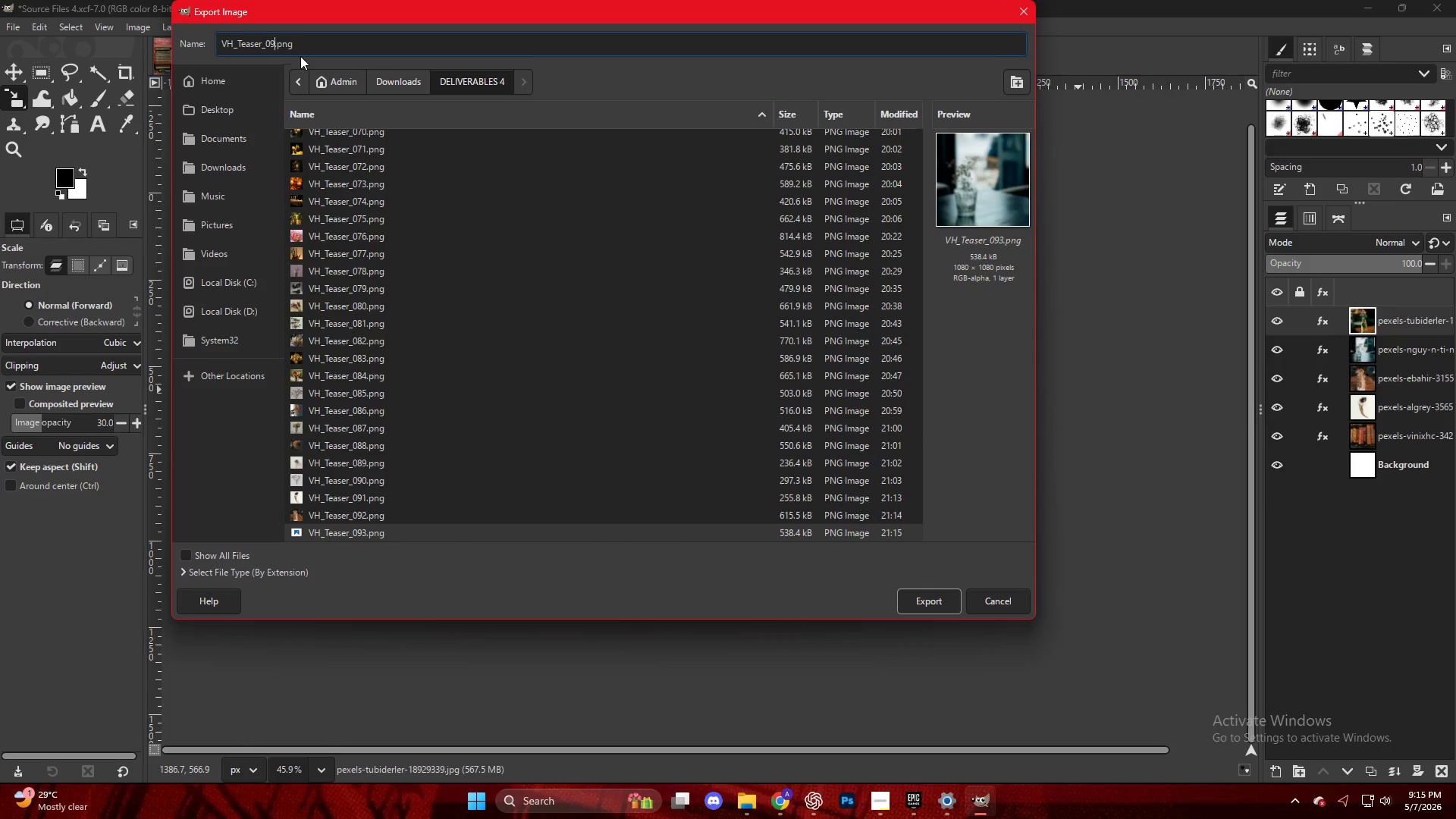 
key(Numpad4)
 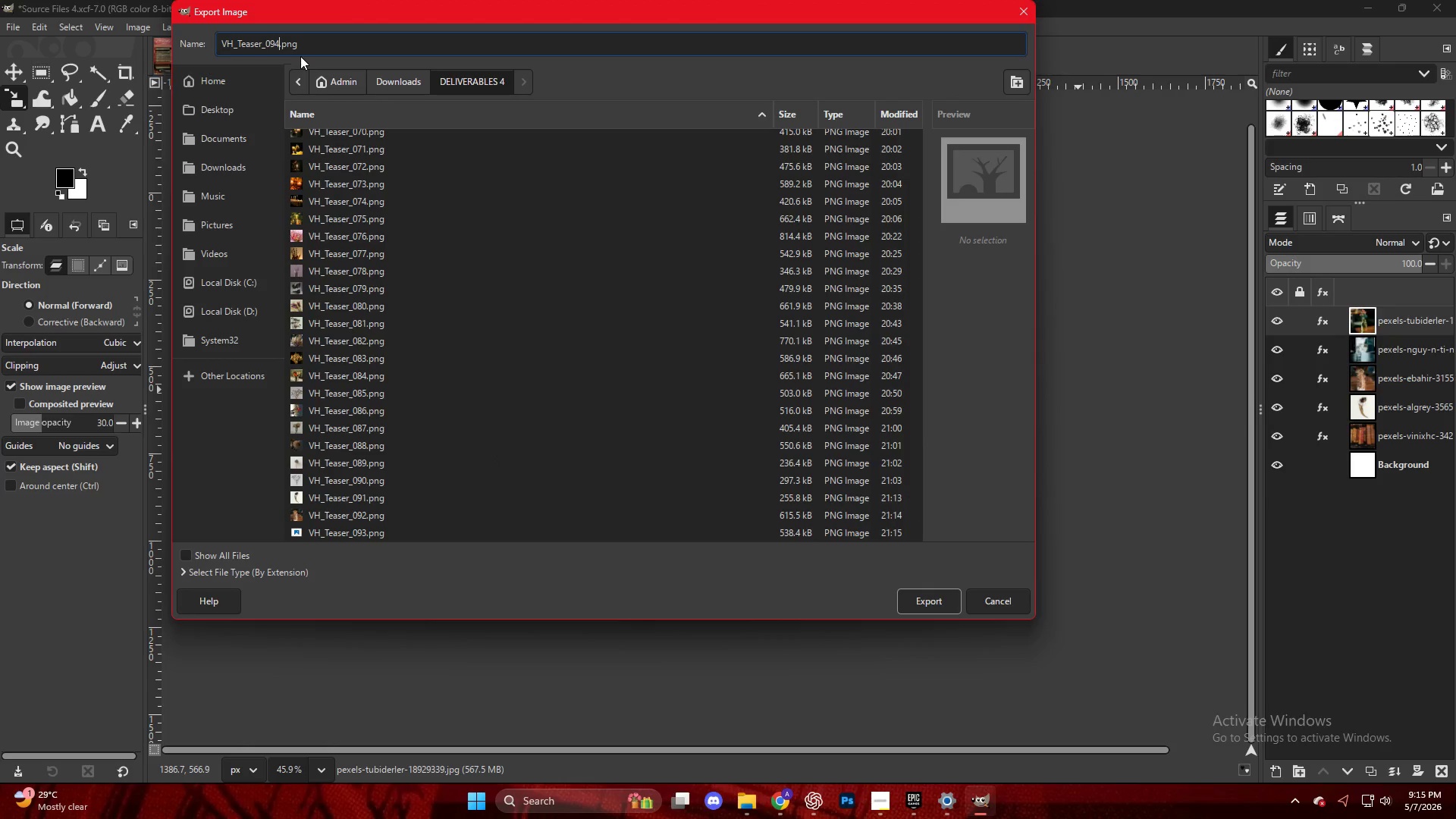 
key(NumpadEnter)
 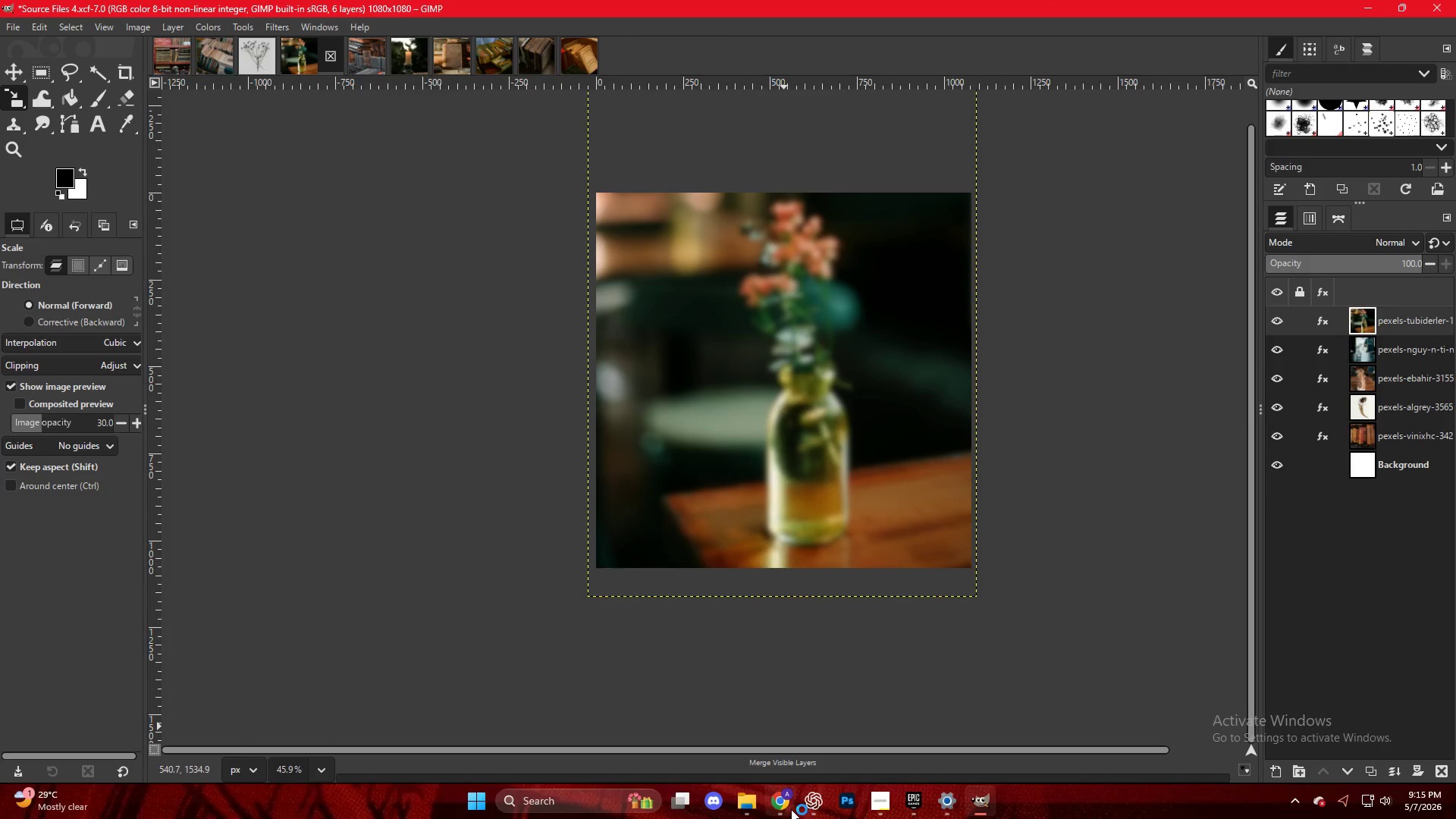 
double_click([1028, 485])
 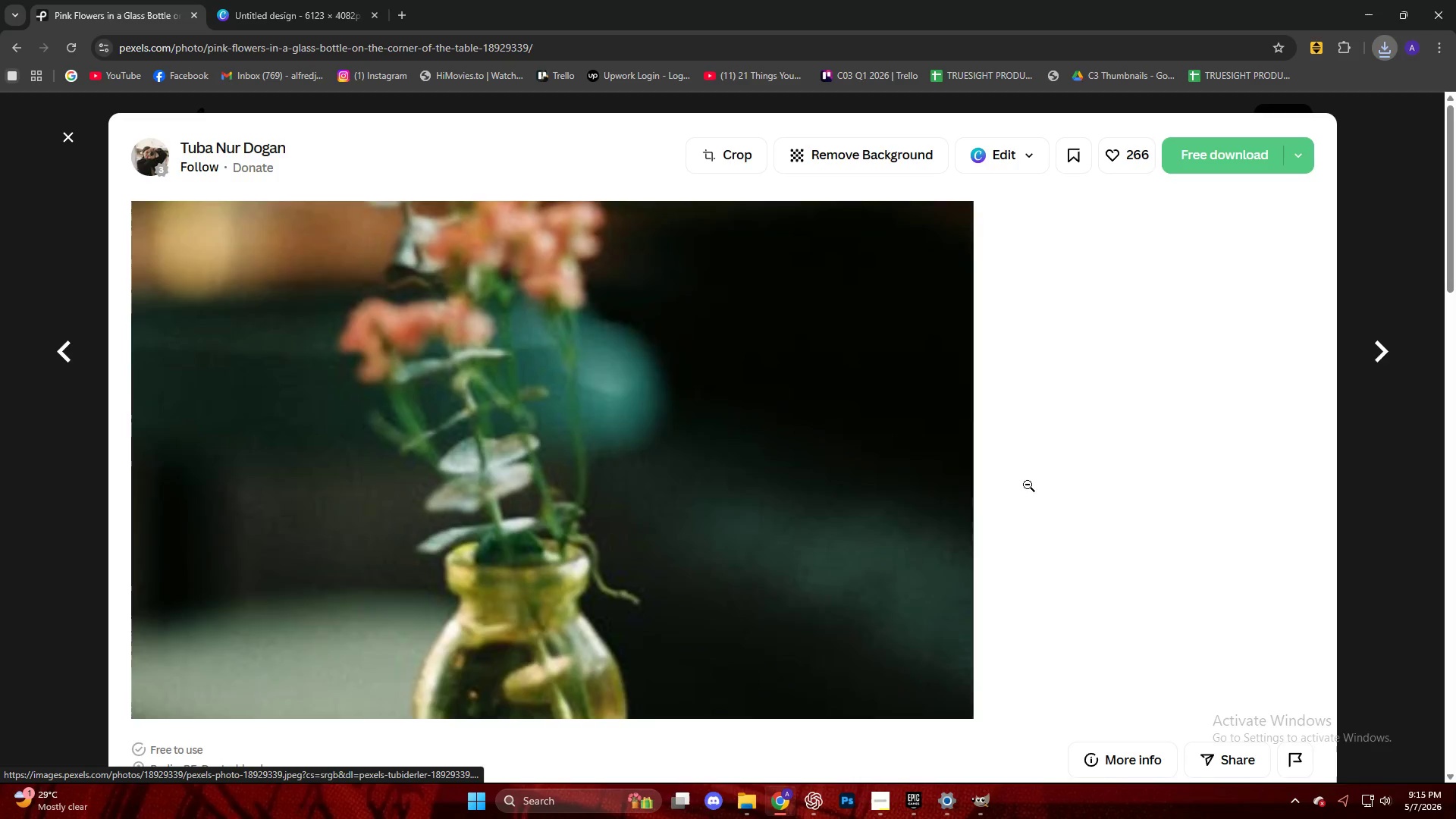 
key(Escape)
 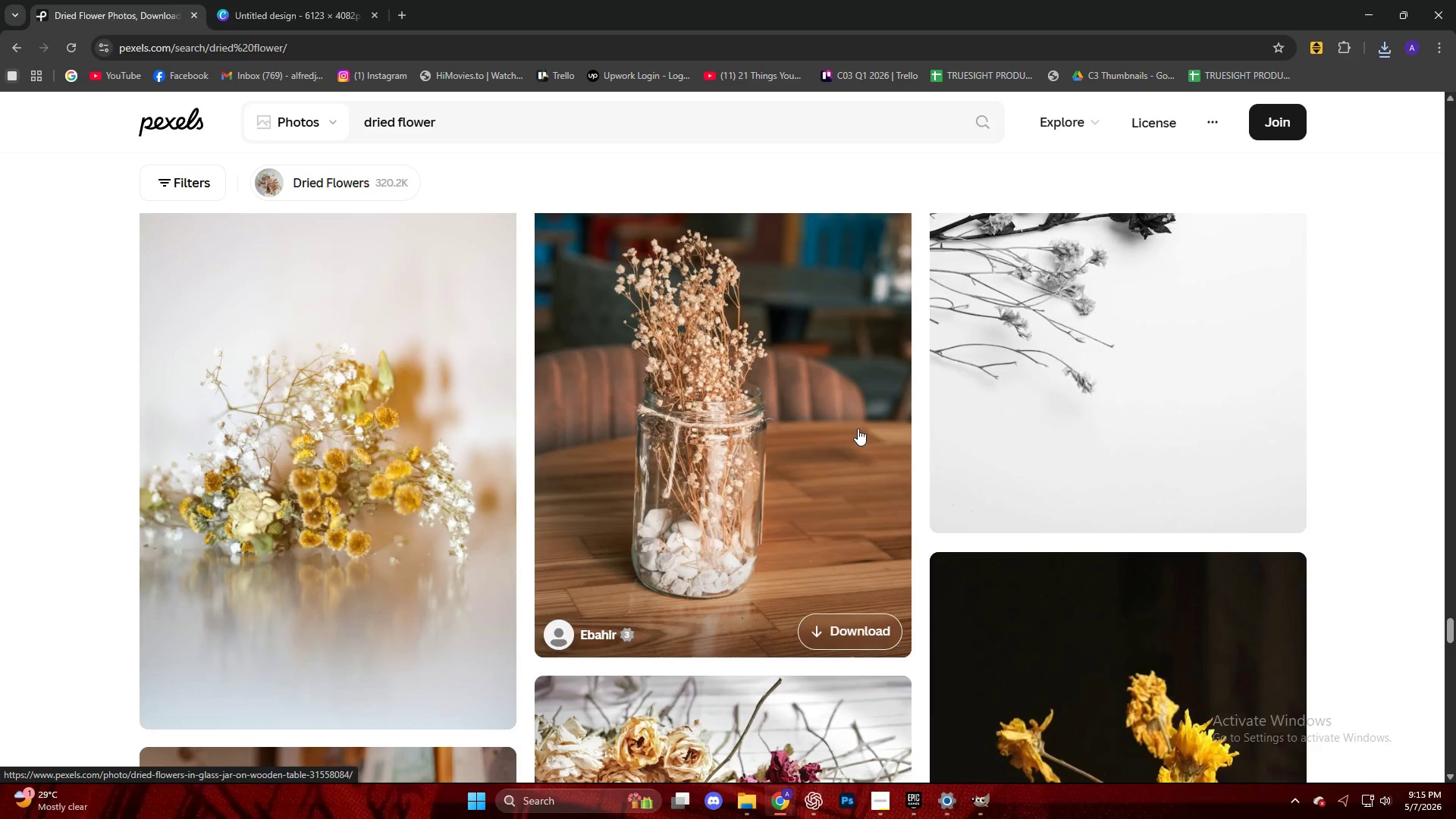 
left_click([1055, 373])
 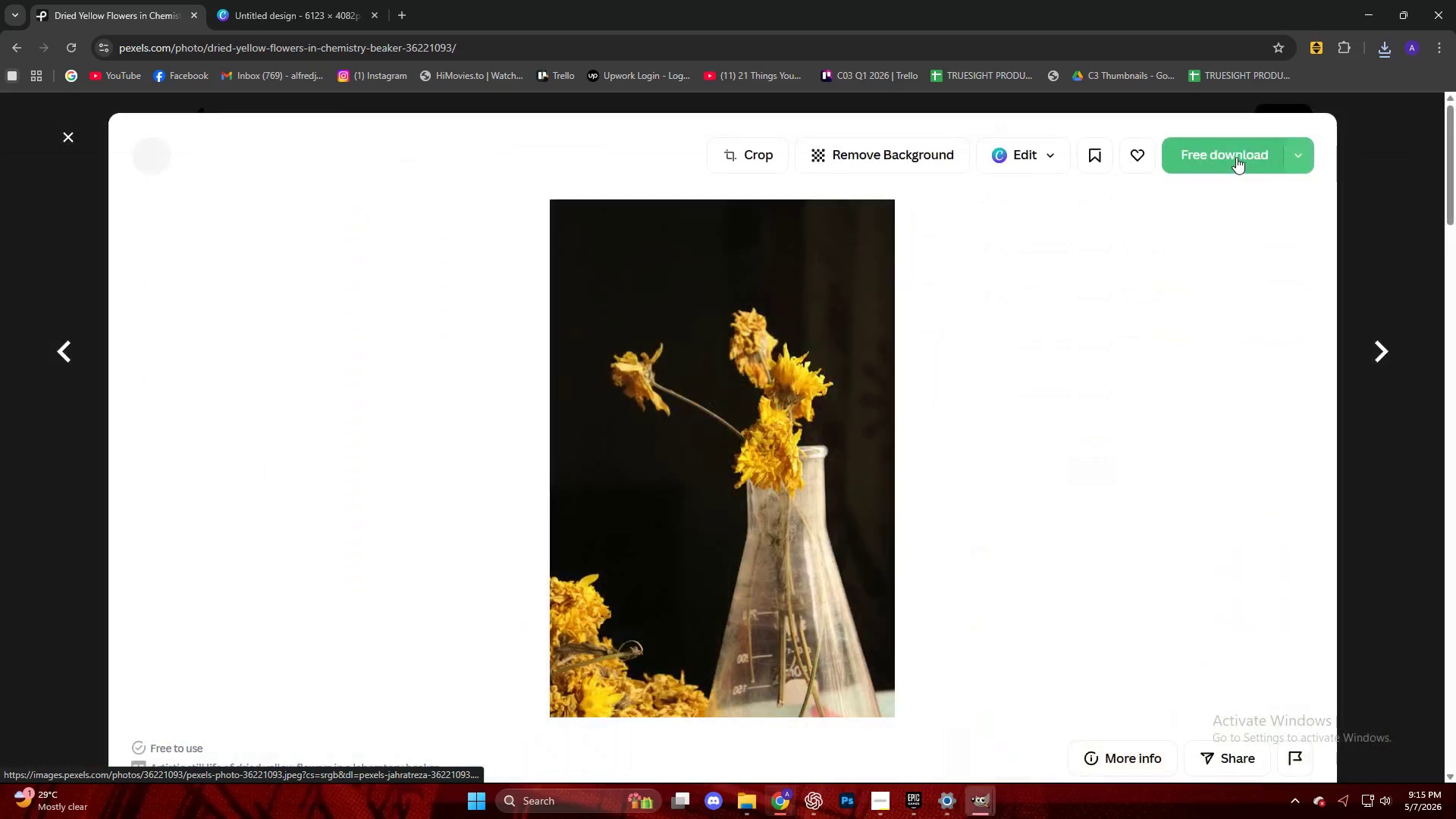 
scroll: coordinate [739, 391], scroll_direction: down, amount: 8.0
 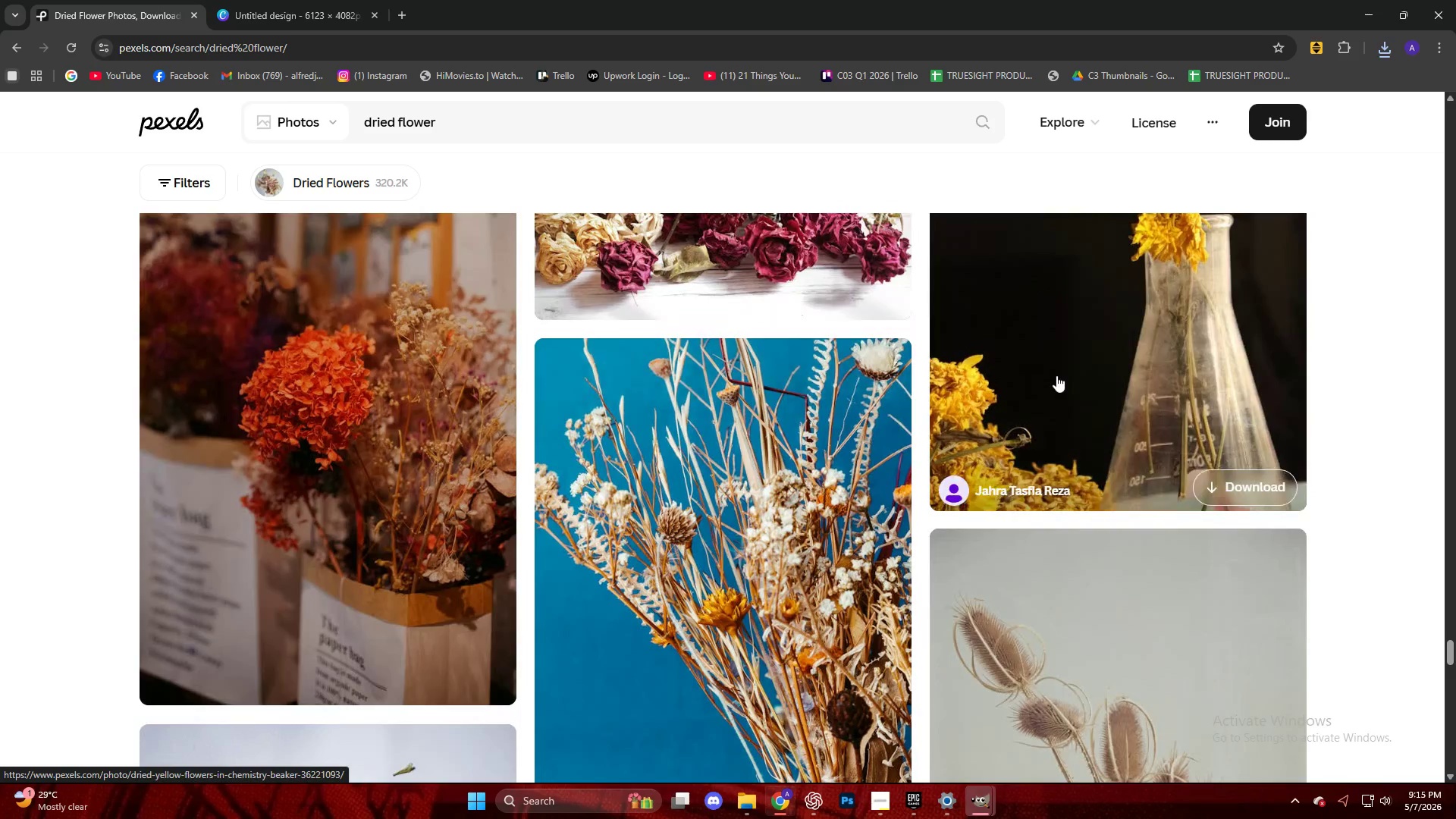 
left_click([1236, 157])
 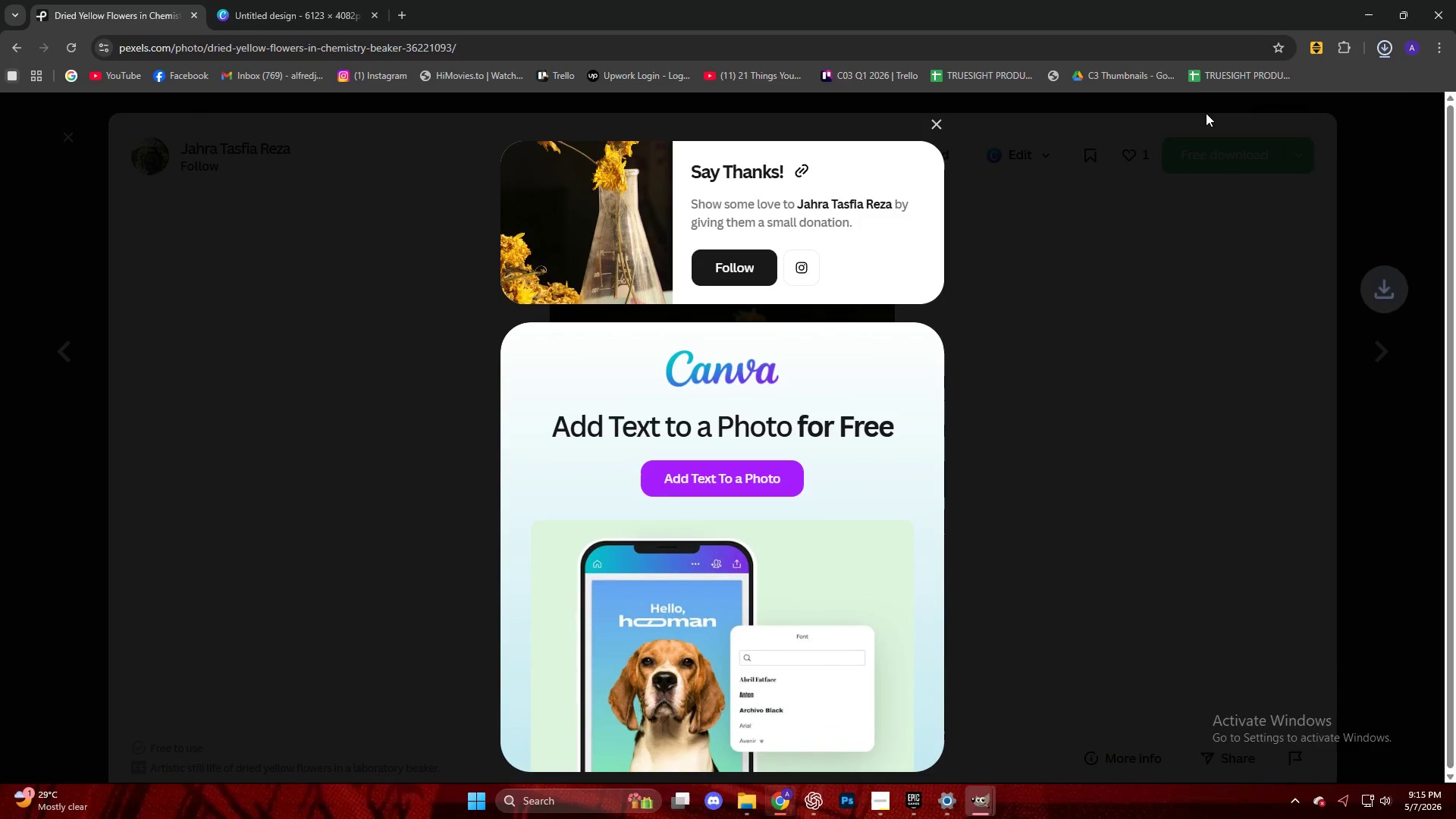 
left_click_drag(start_coordinate=[1273, 82], to_coordinate=[1144, 68])
 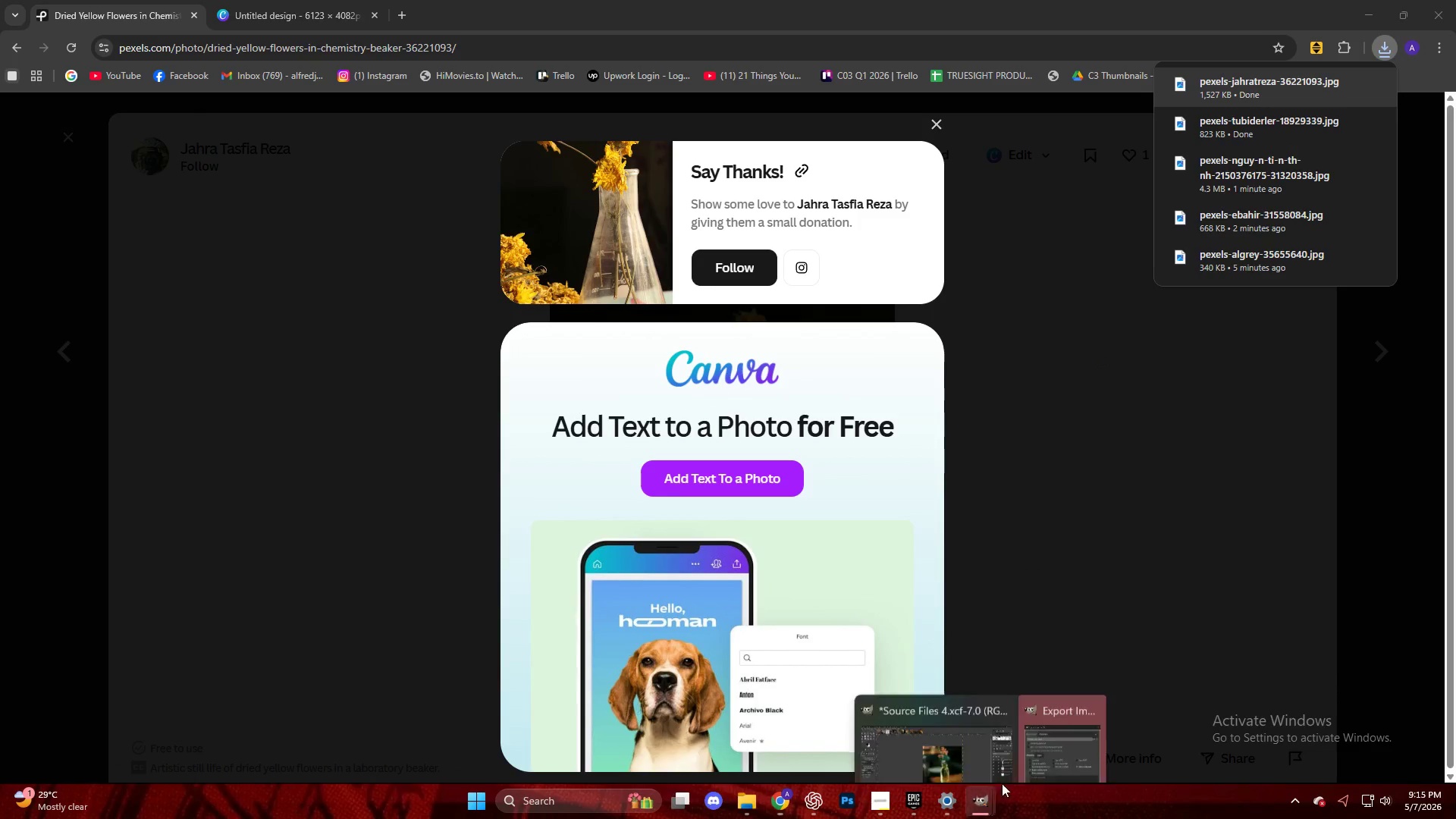 
double_click([1062, 728])
 